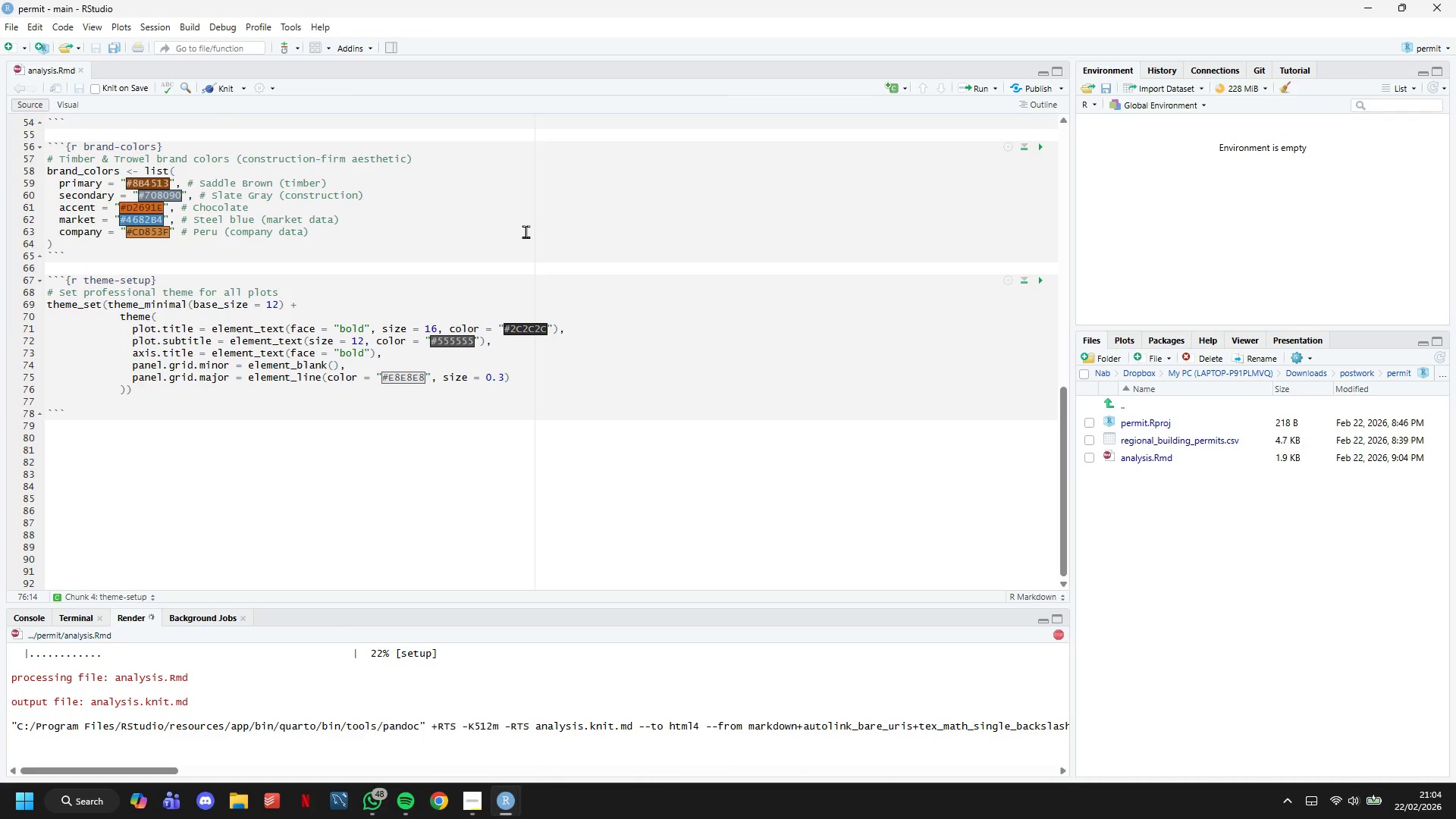 
left_click([1075, 23])
 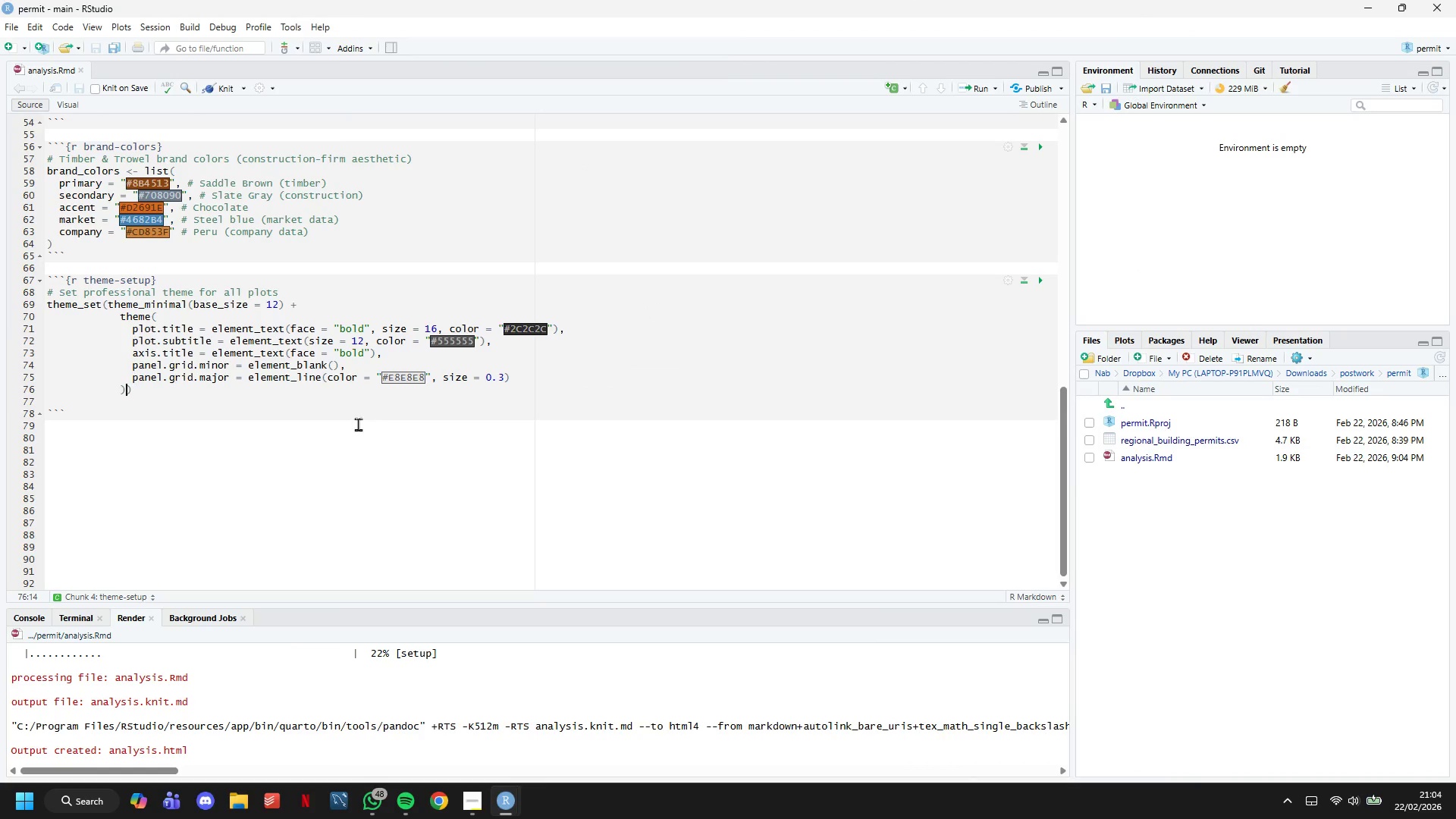 
left_click([318, 445])
 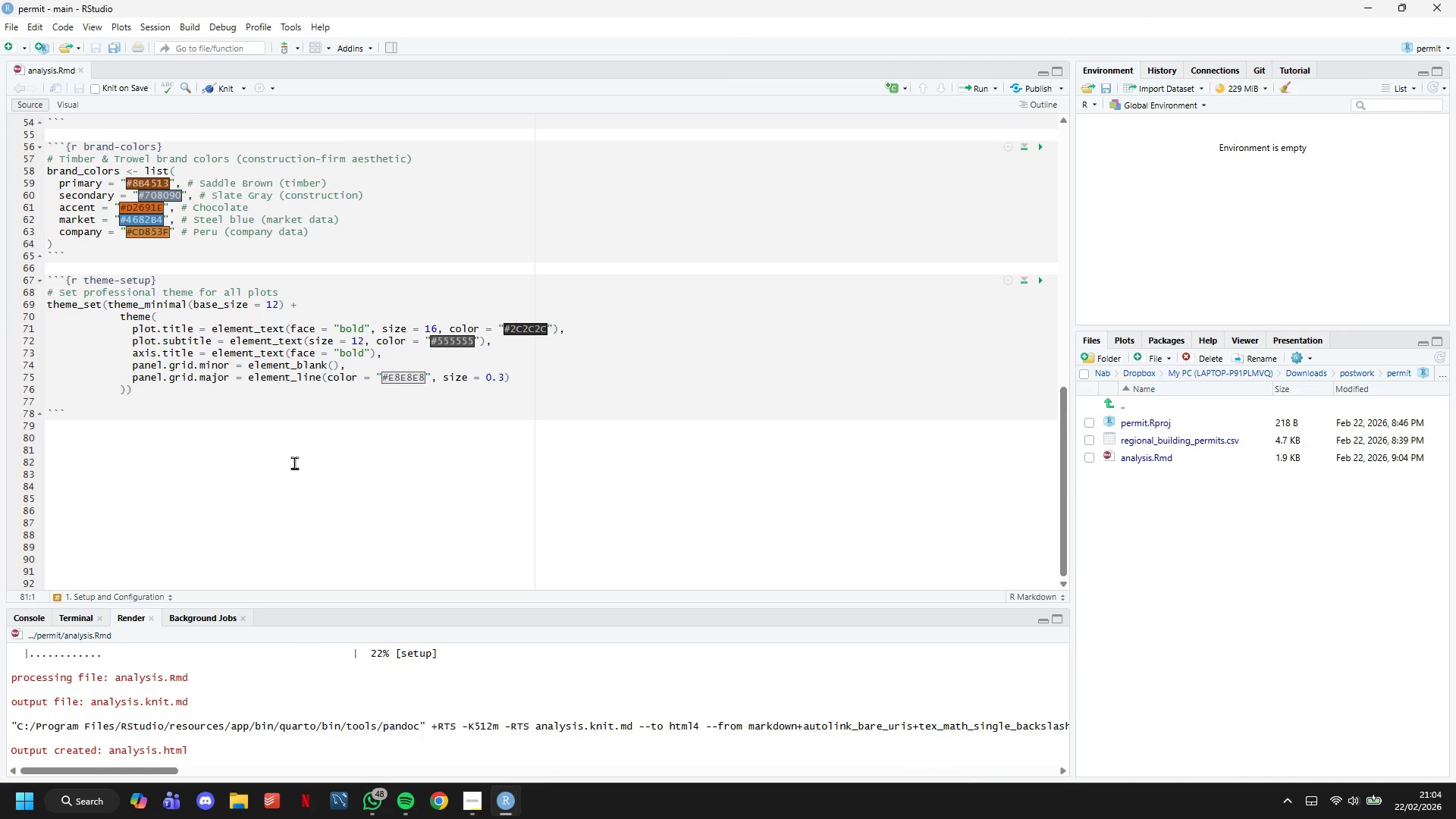 
key(Minus)
 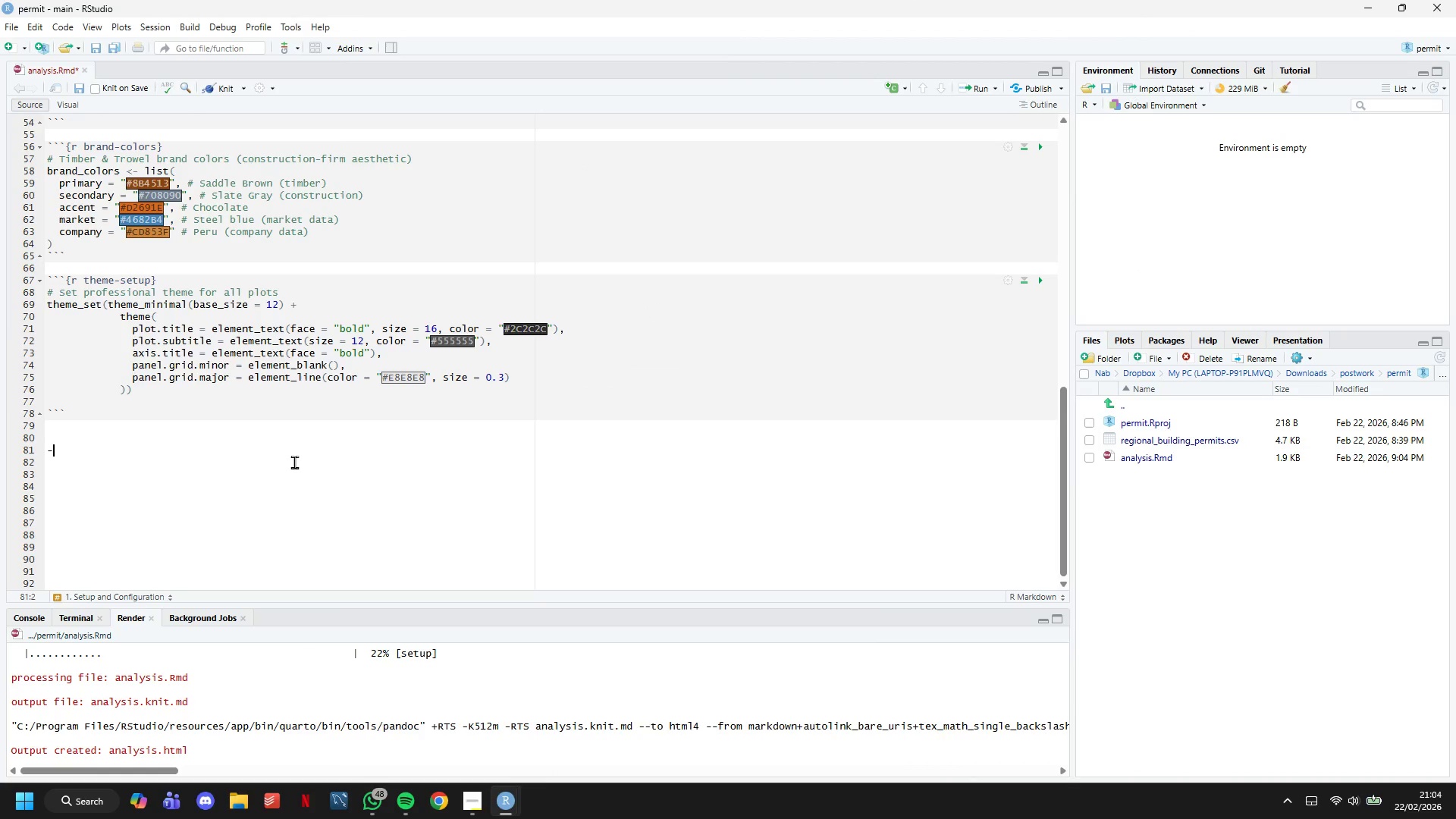 
key(Minus)
 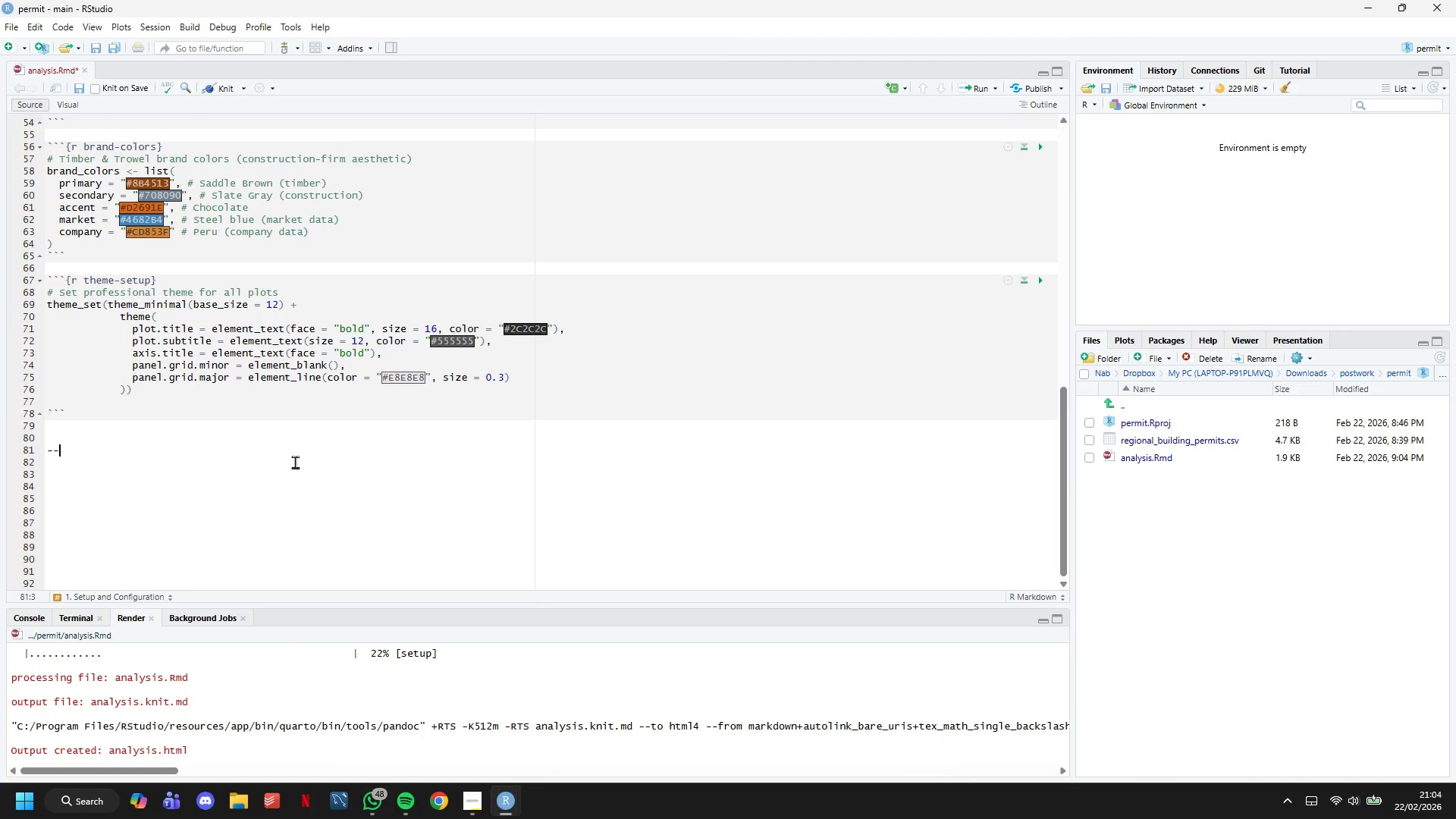 
key(Minus)
 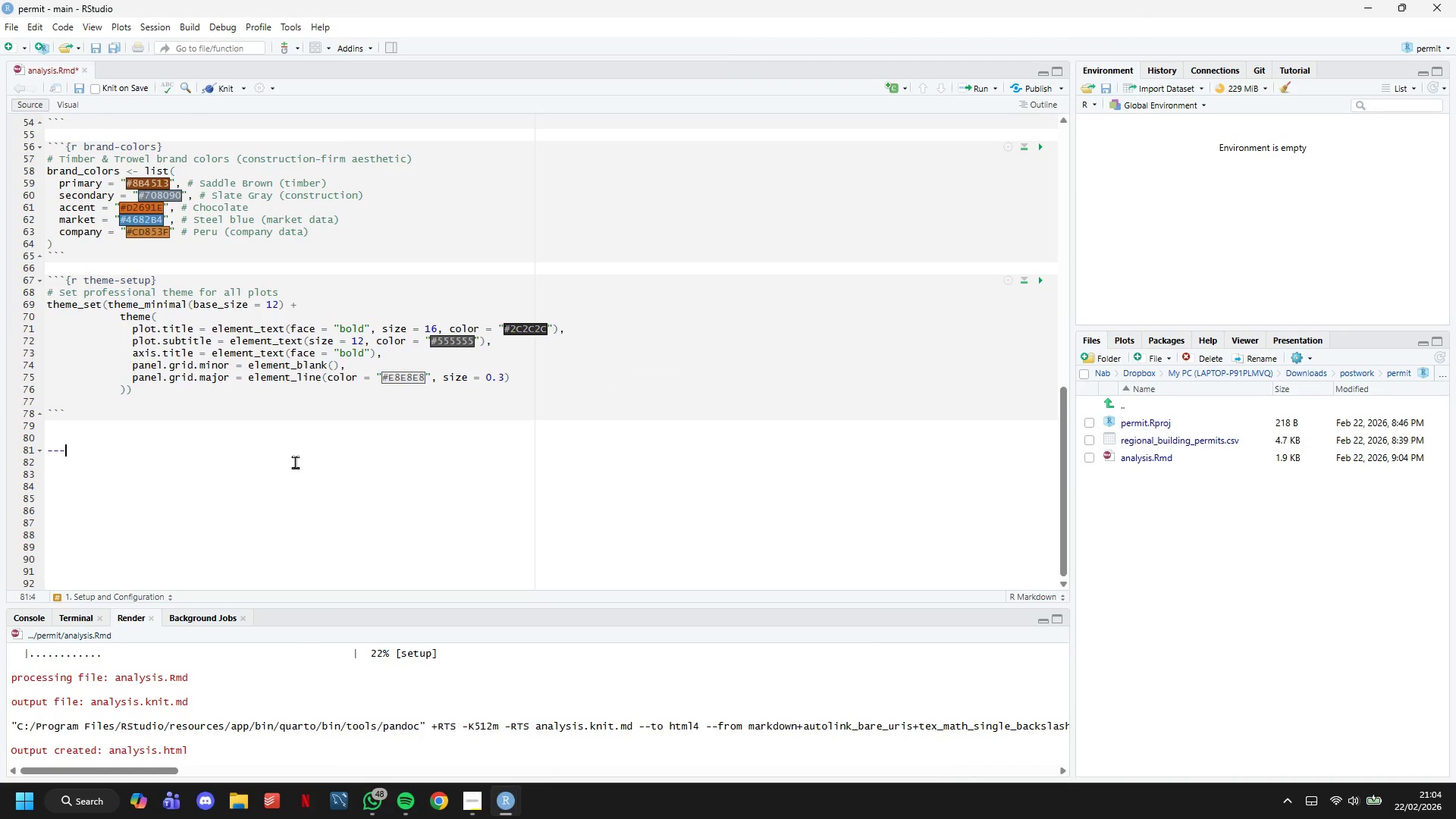 
key(Enter)
 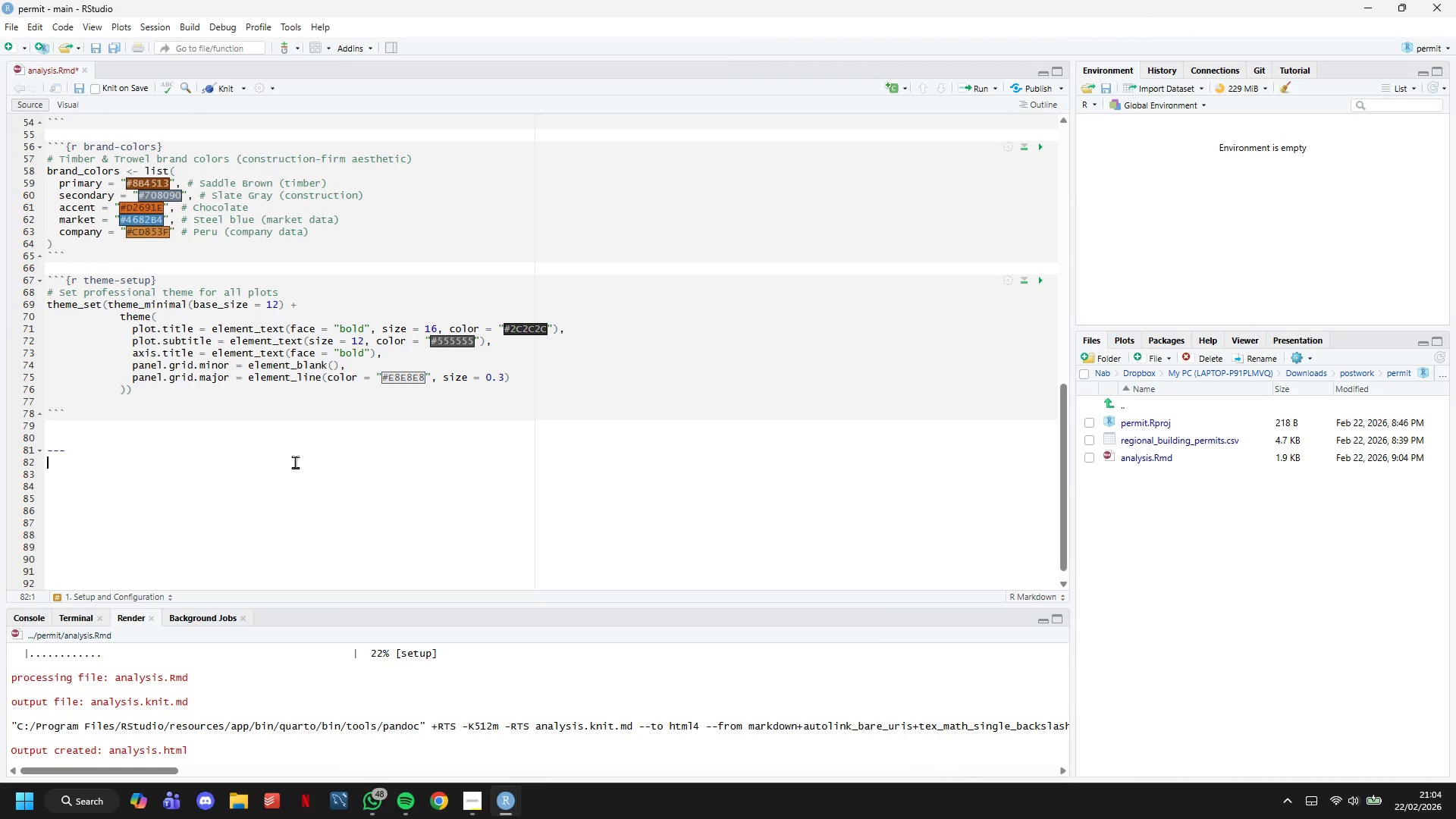 
key(Enter)
 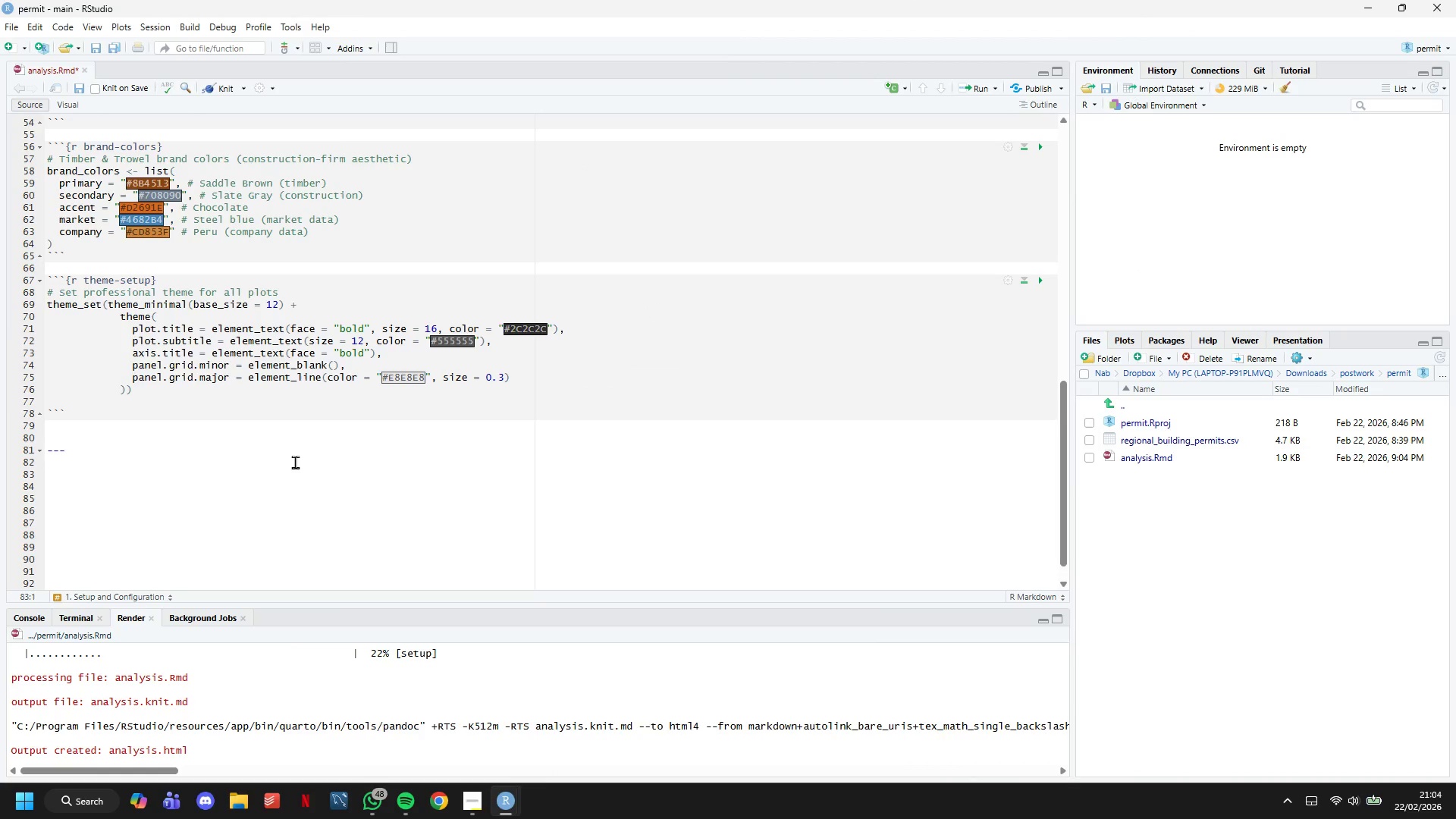 
type(# 2. Load Regional Building Pernit Dt)
key(Backspace)
type(ata (Public Fa)
key(Backspace)
key(Backspace)
type(DA)
key(Backspace)
type(ata)
 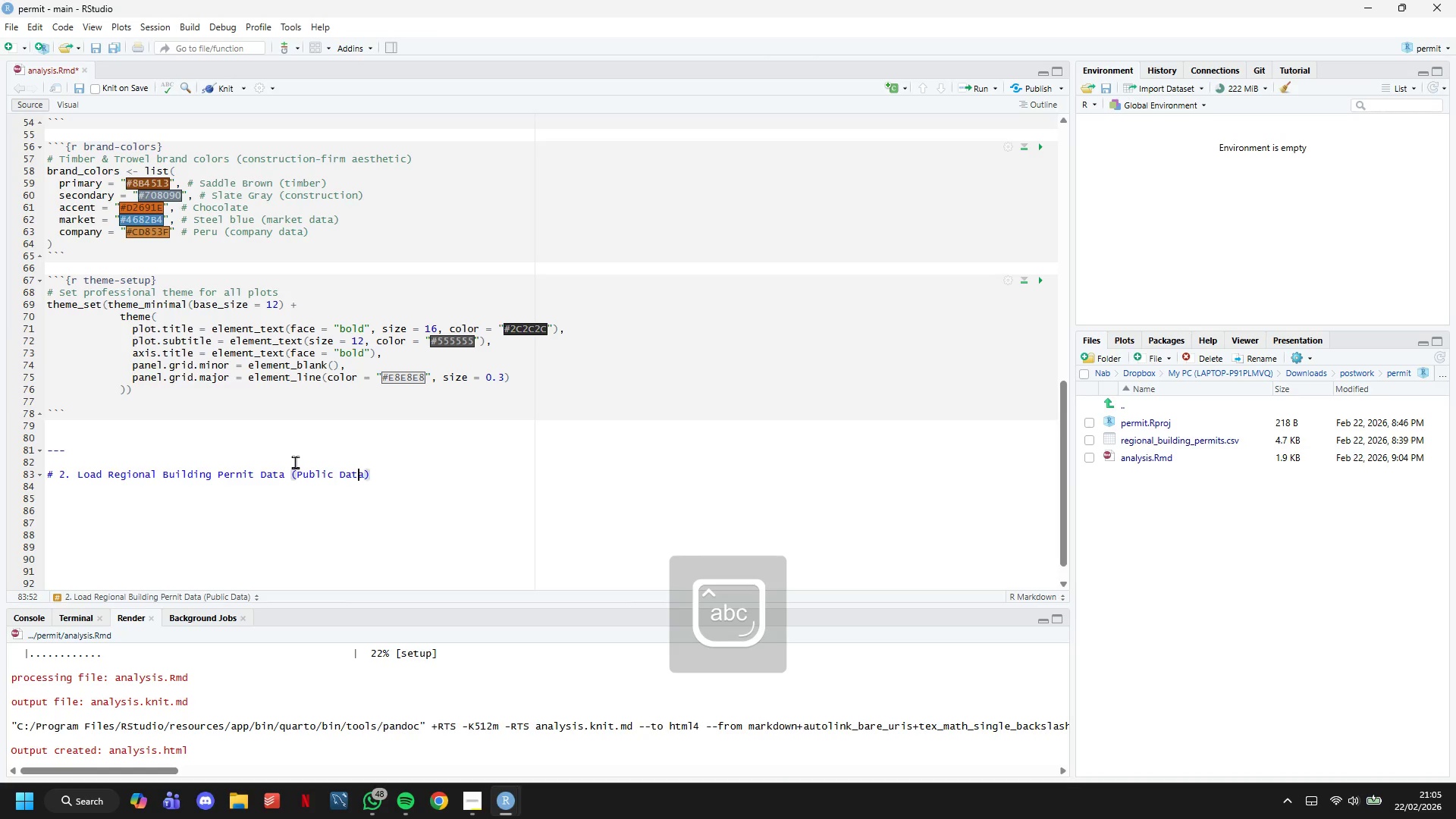 
hold_key(key=ArrowLeft, duration=0.98)
 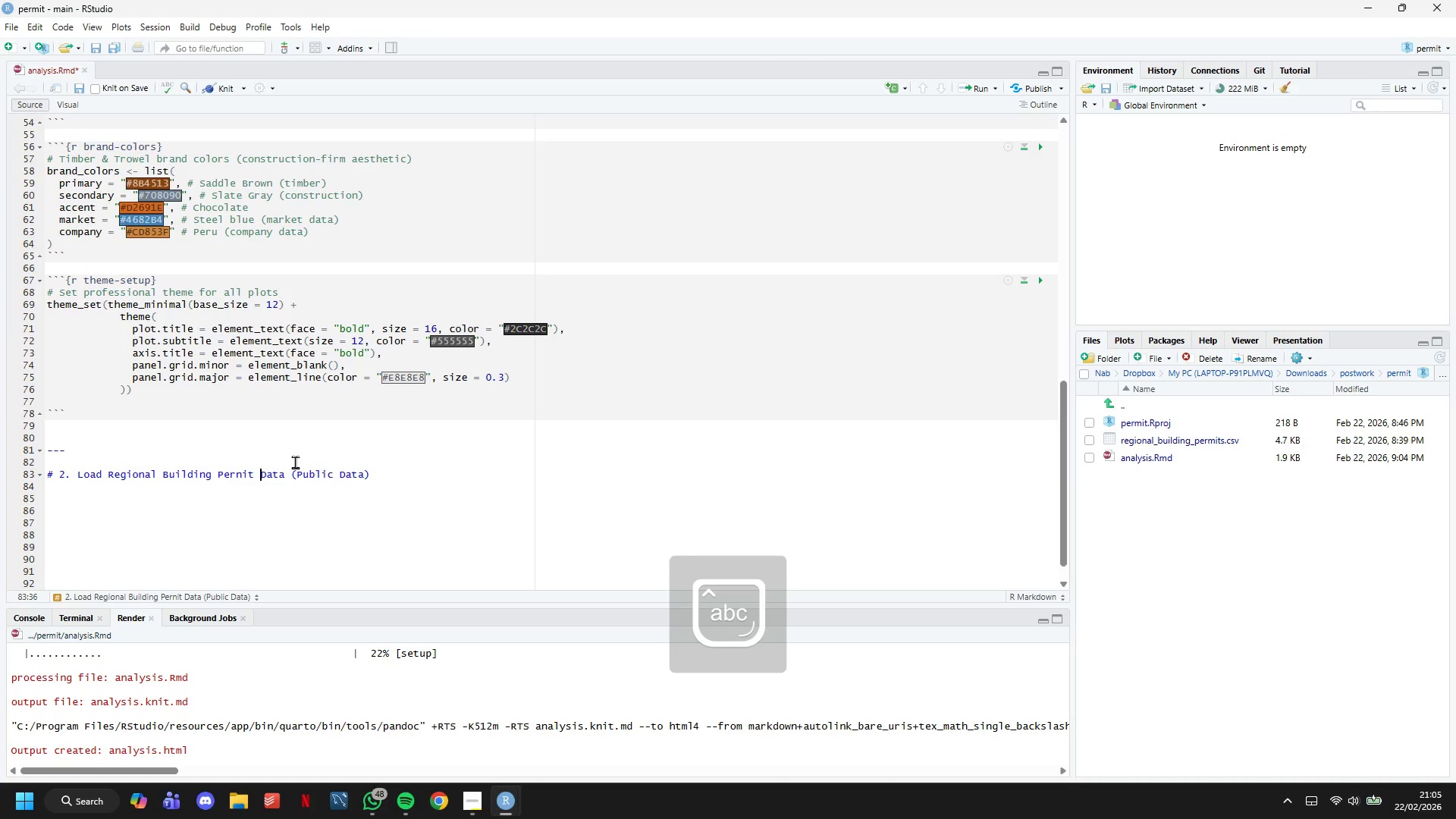 
key(ArrowLeft)
 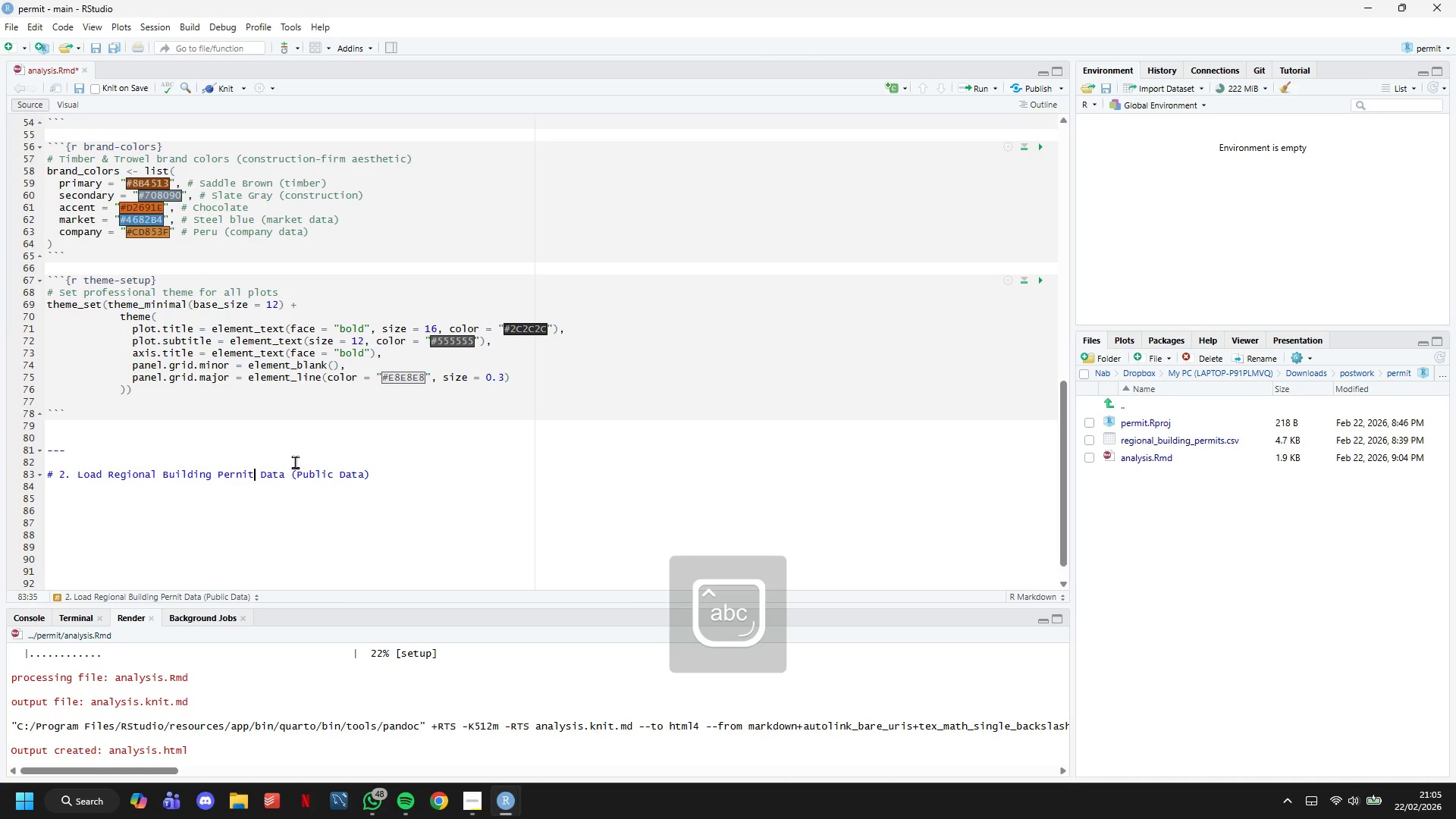 
key(ArrowLeft)
 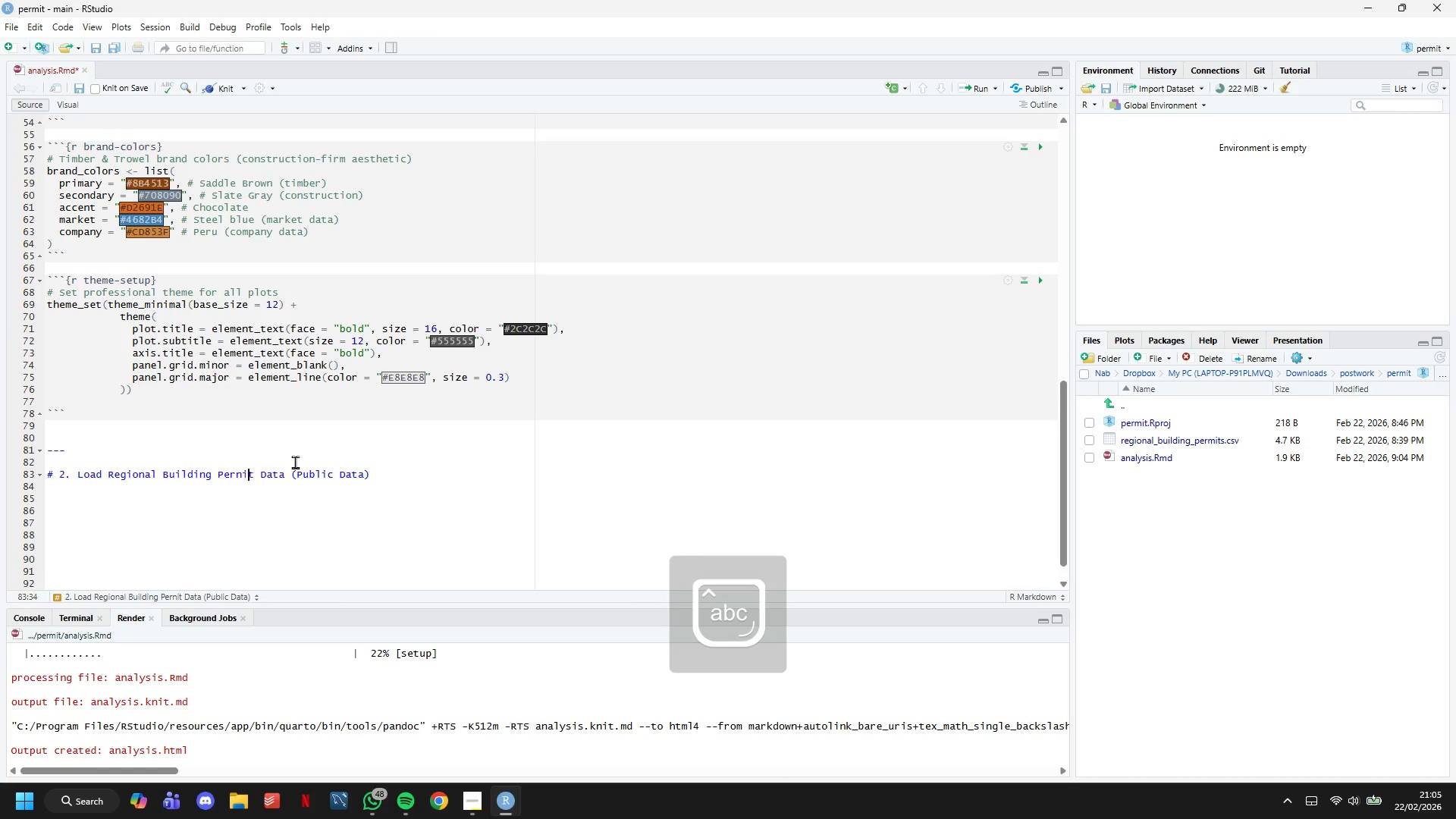 
key(ArrowLeft)
 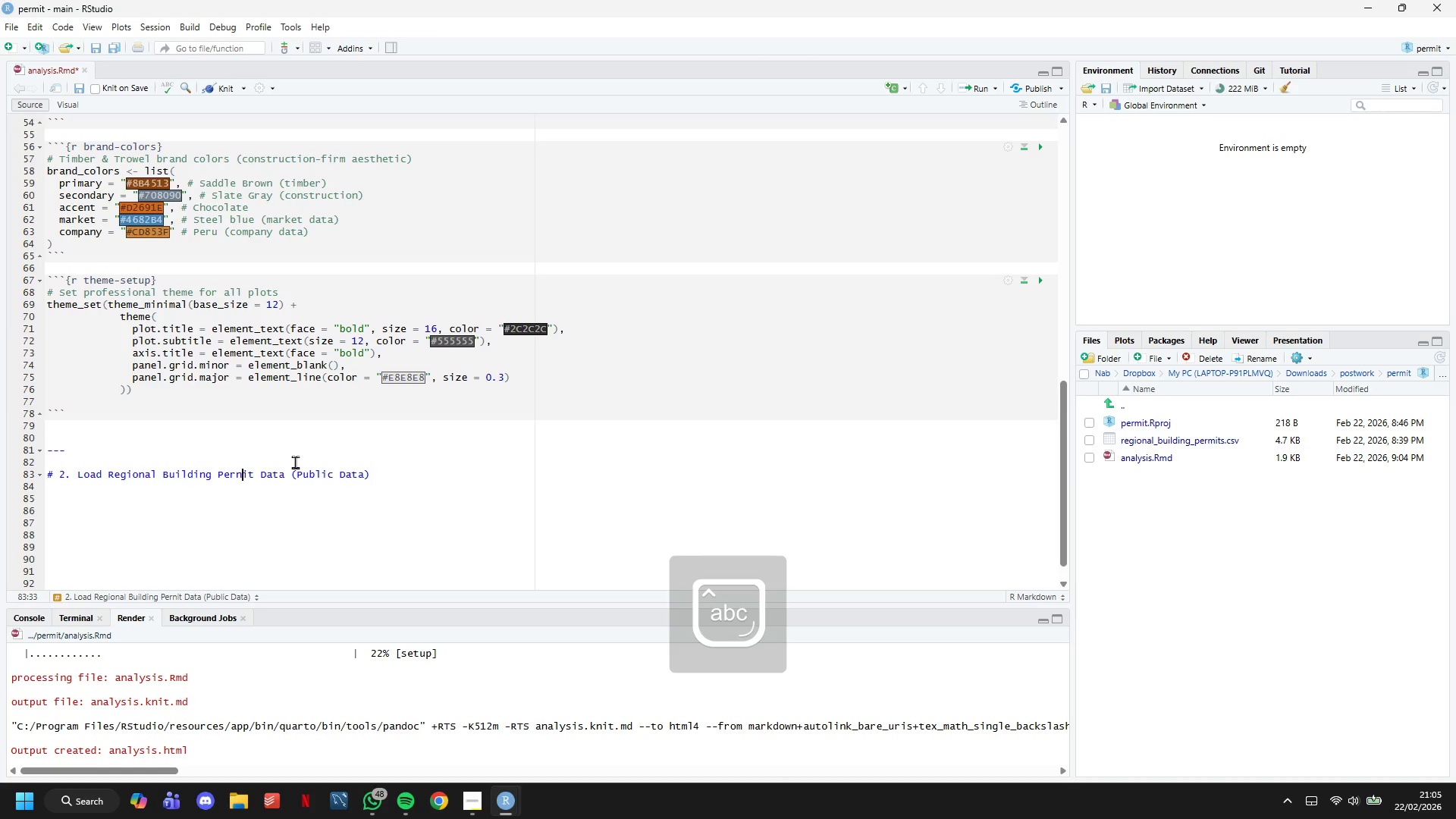 
key(Backspace)
 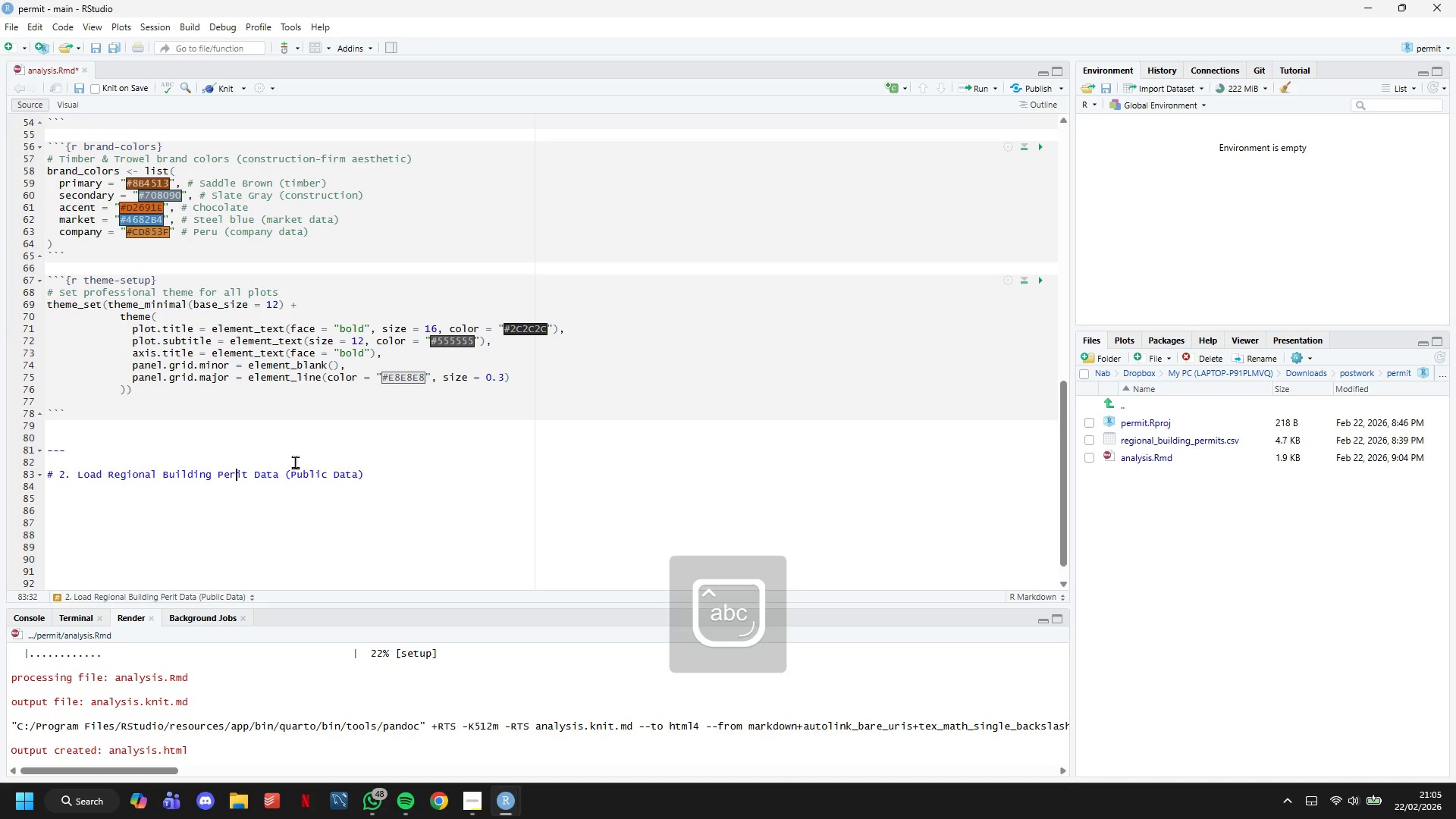 
key(M)
 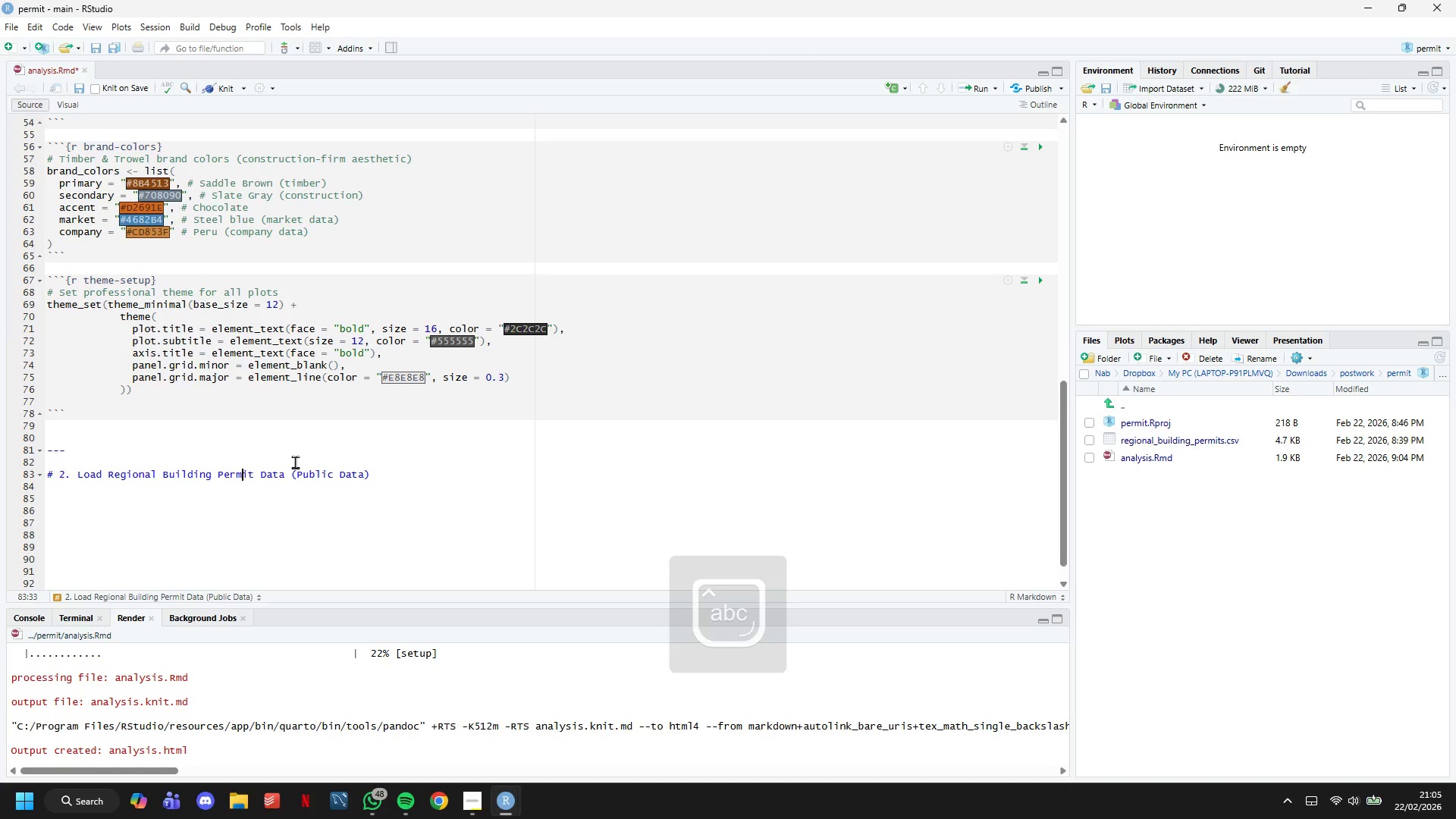 
key(ArrowDown)
 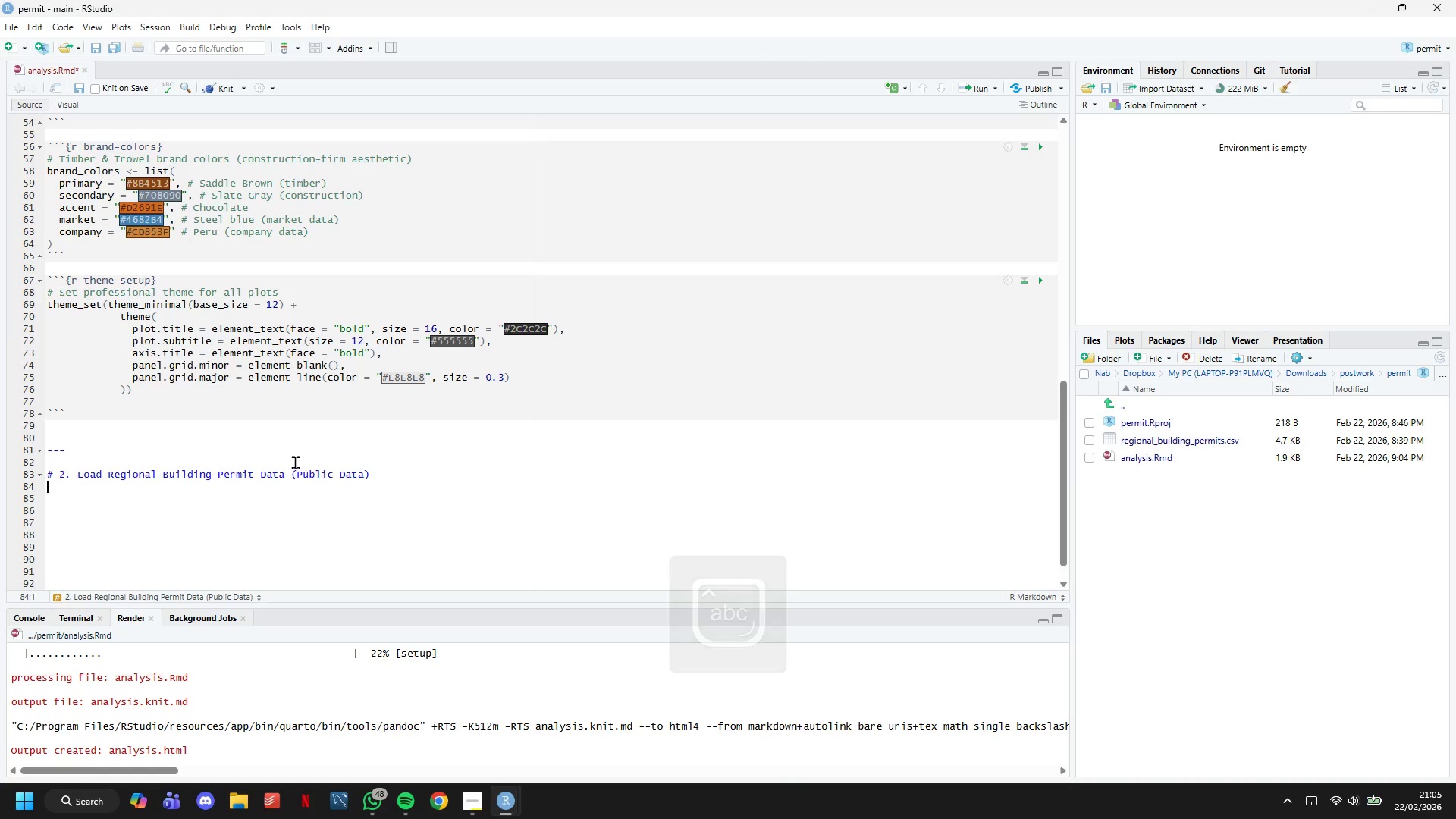 
key(ArrowLeft)
 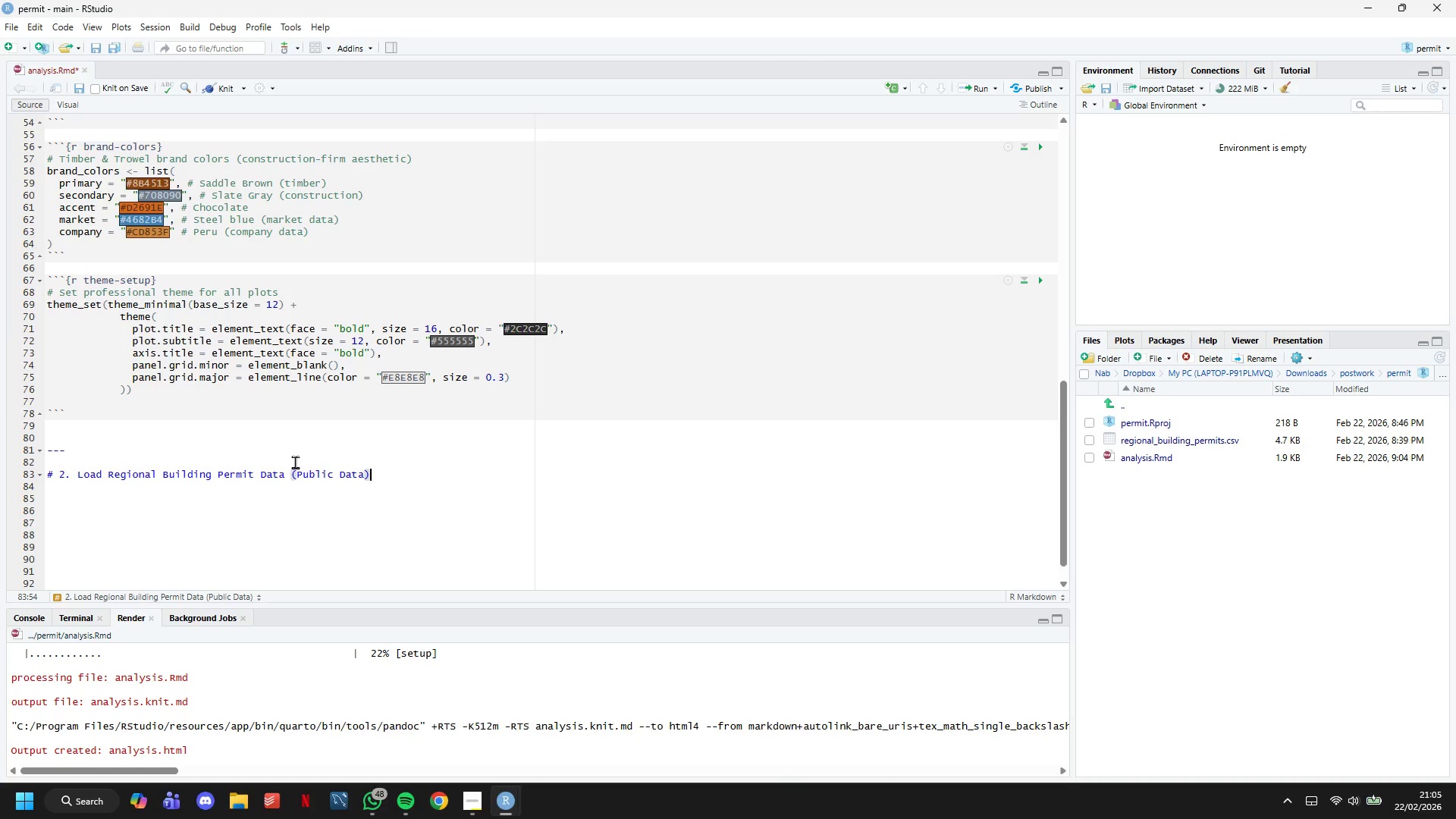 
key(Enter)
 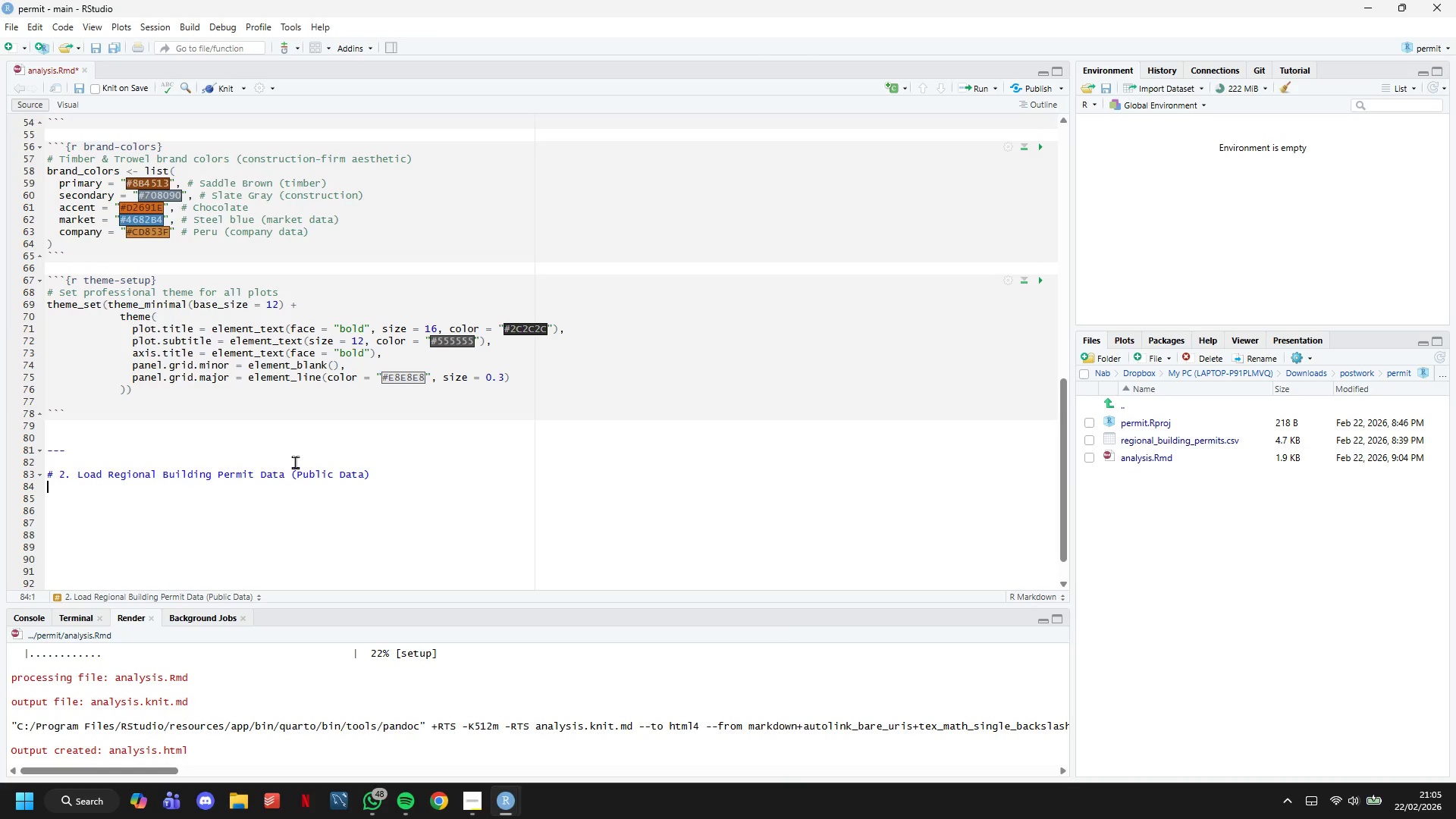 
key(CapsLock)
 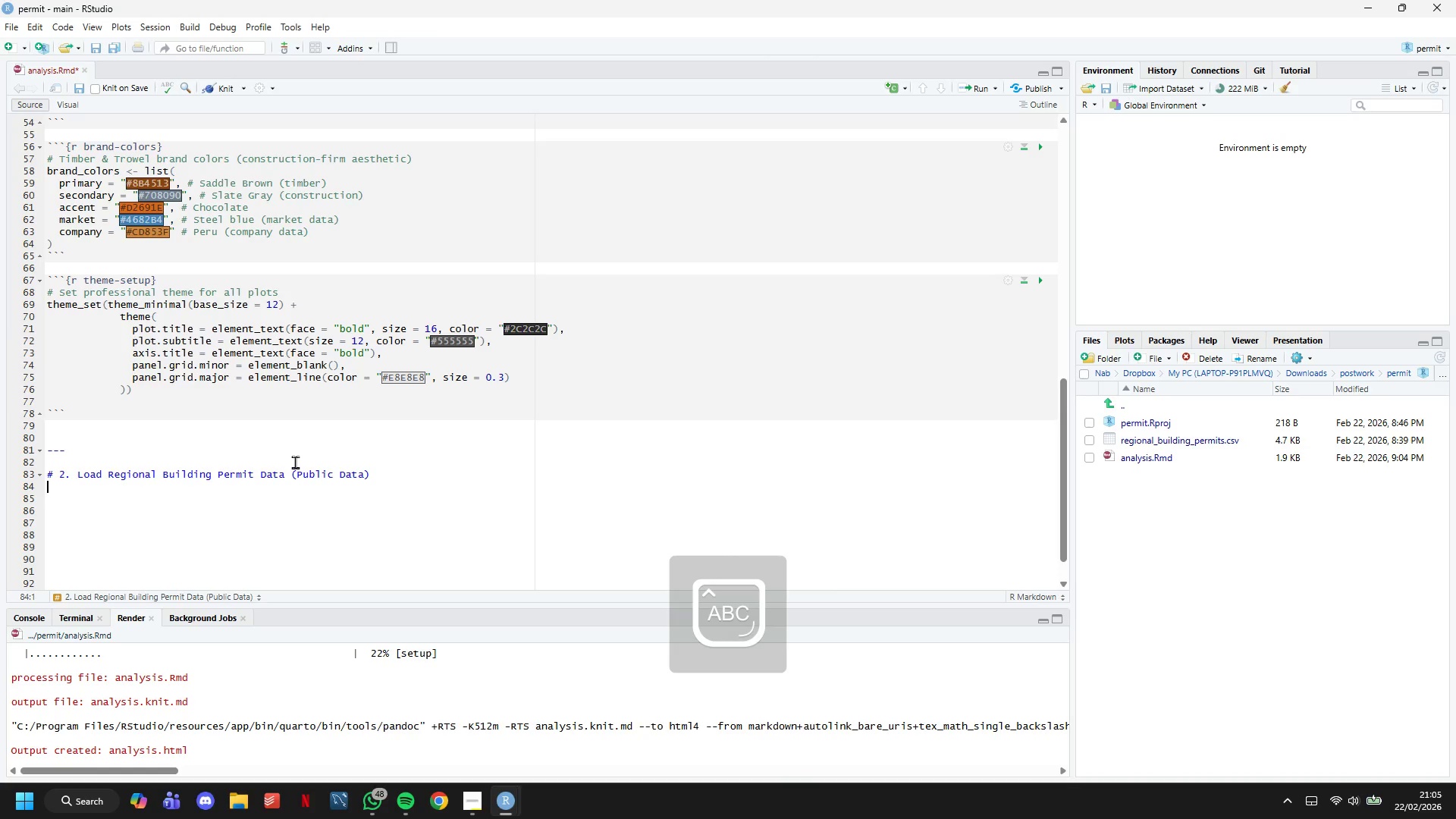 
key(W)
 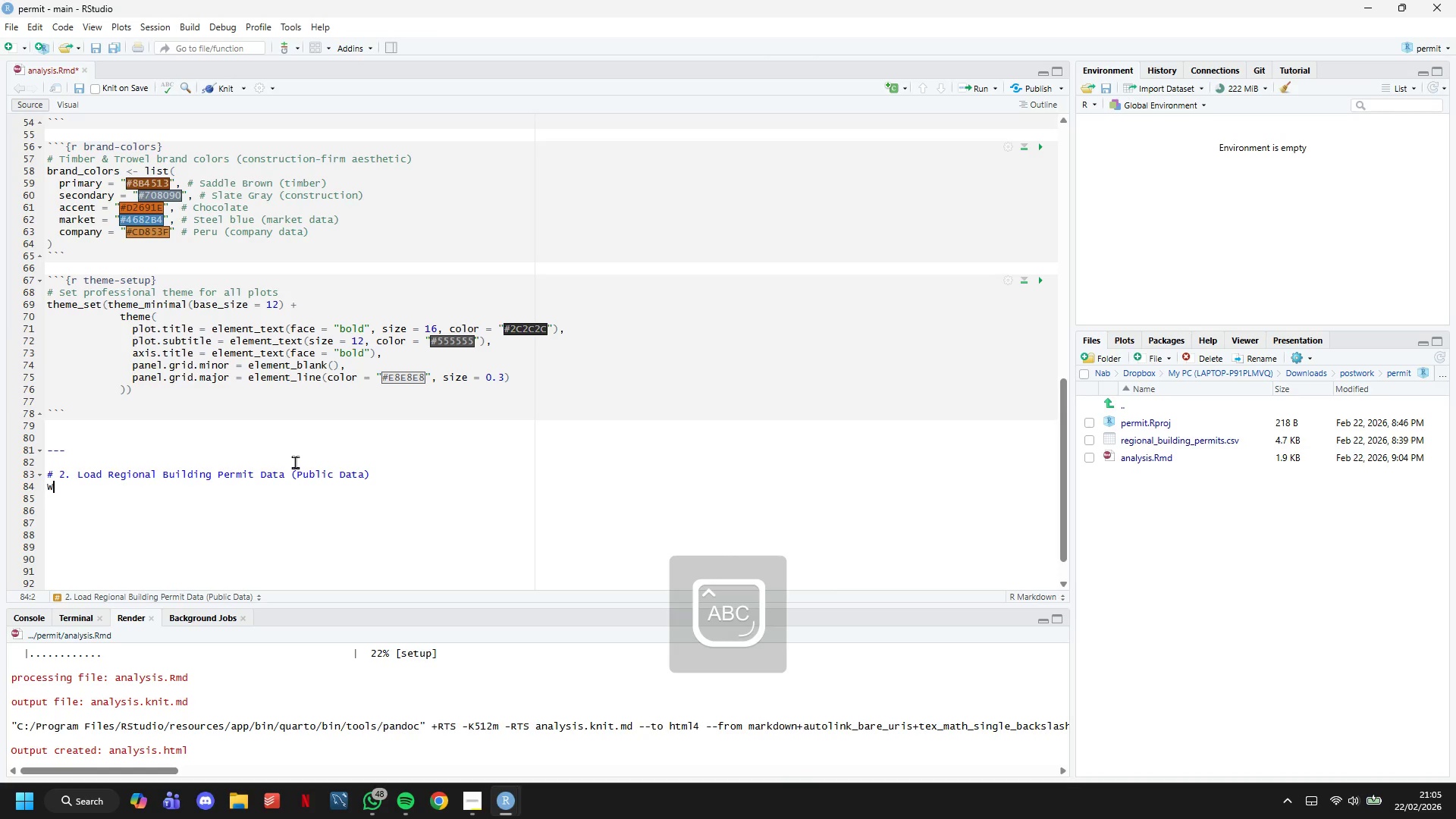 
key(CapsLock)
 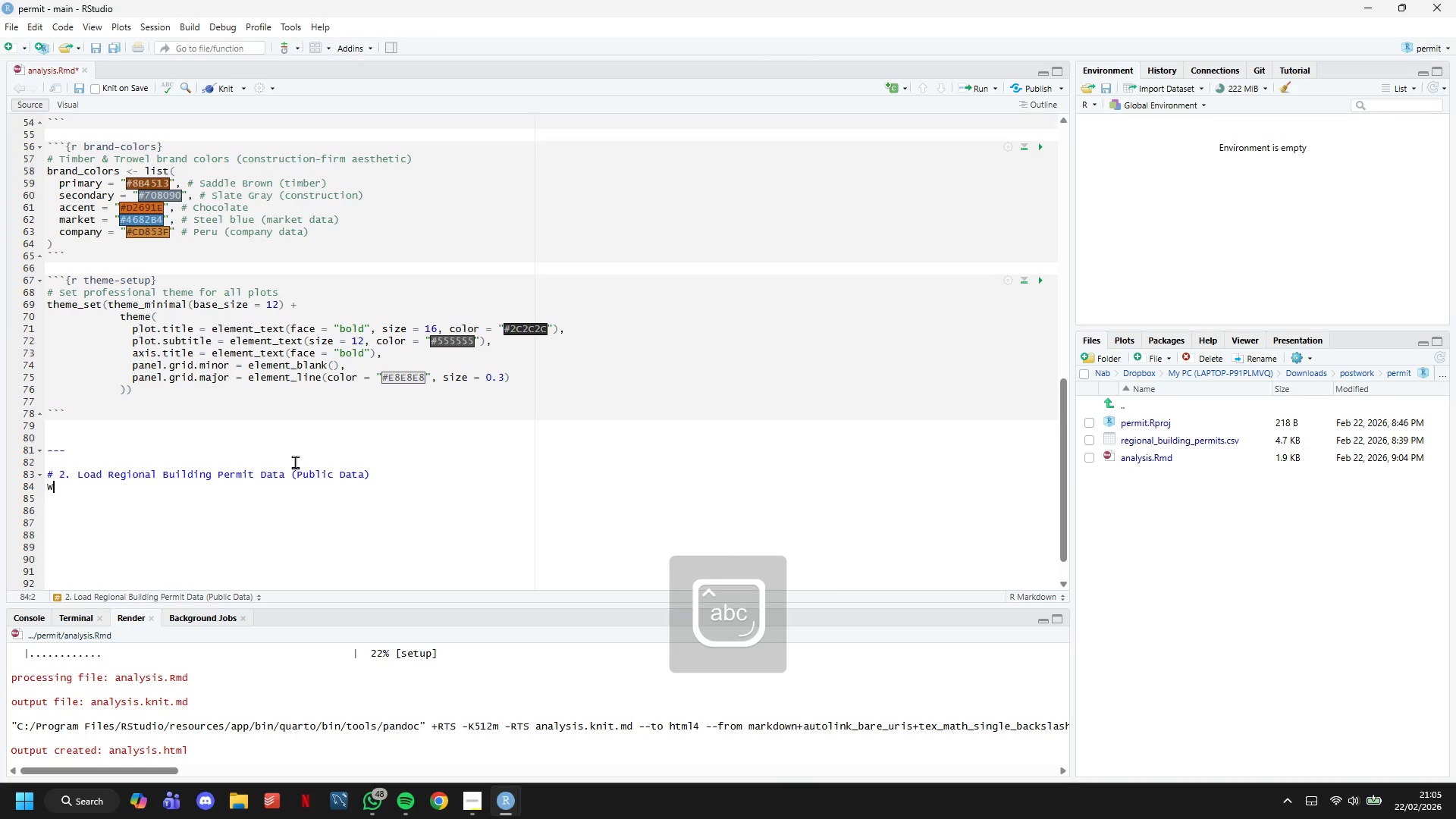 
key(E)
 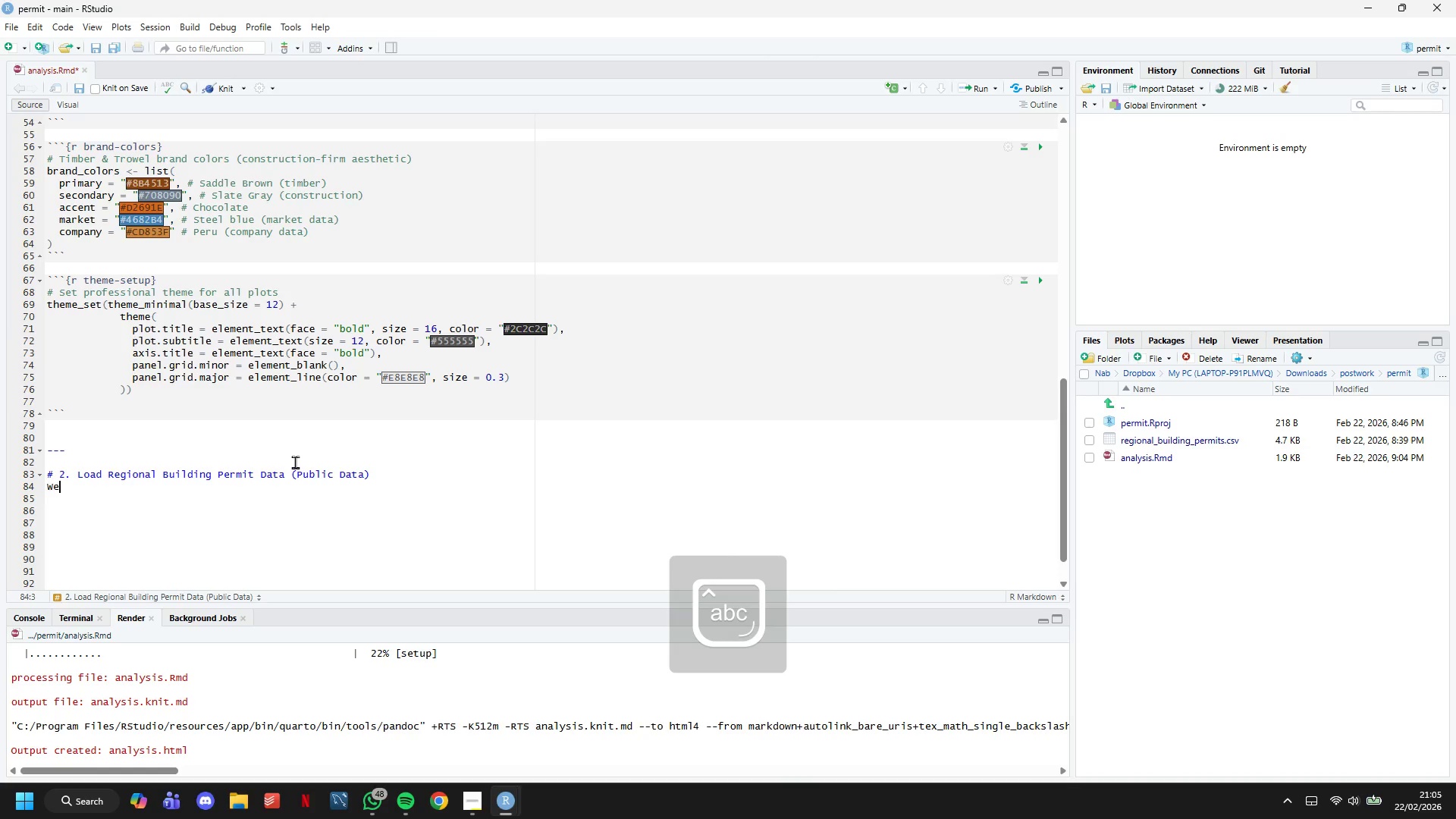 
key(Space)
 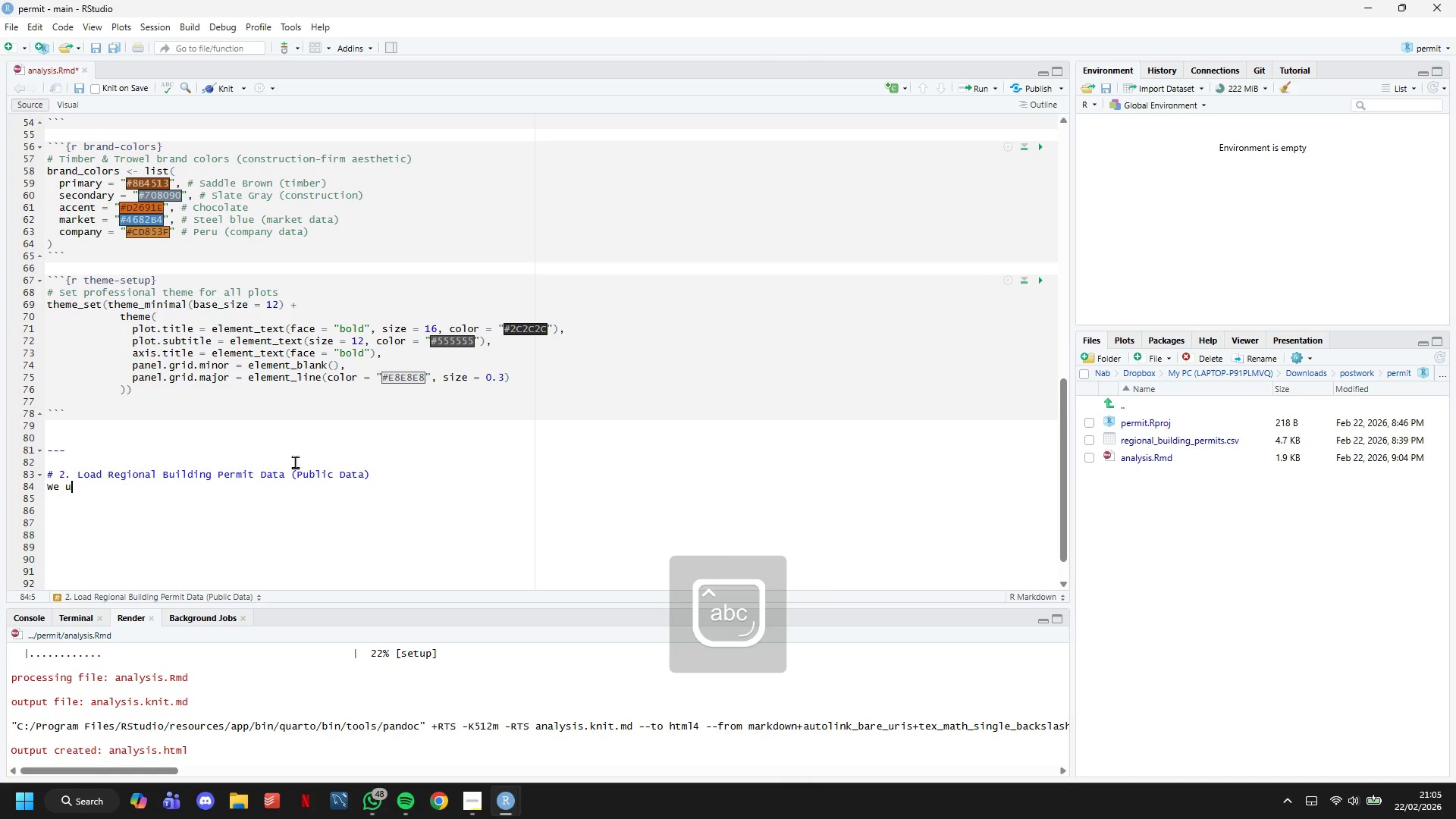 
key(U)
 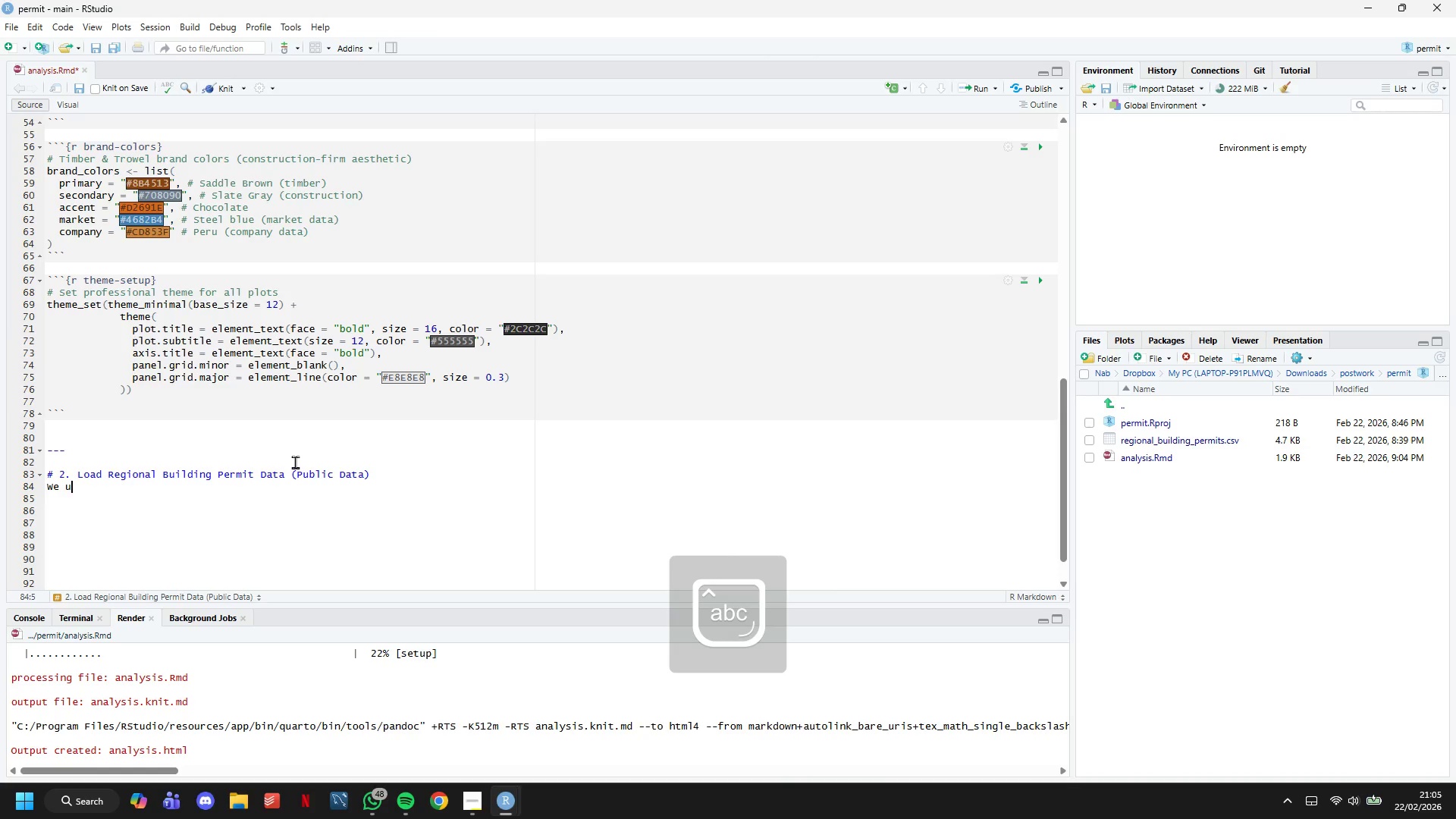 
key(Backspace)
 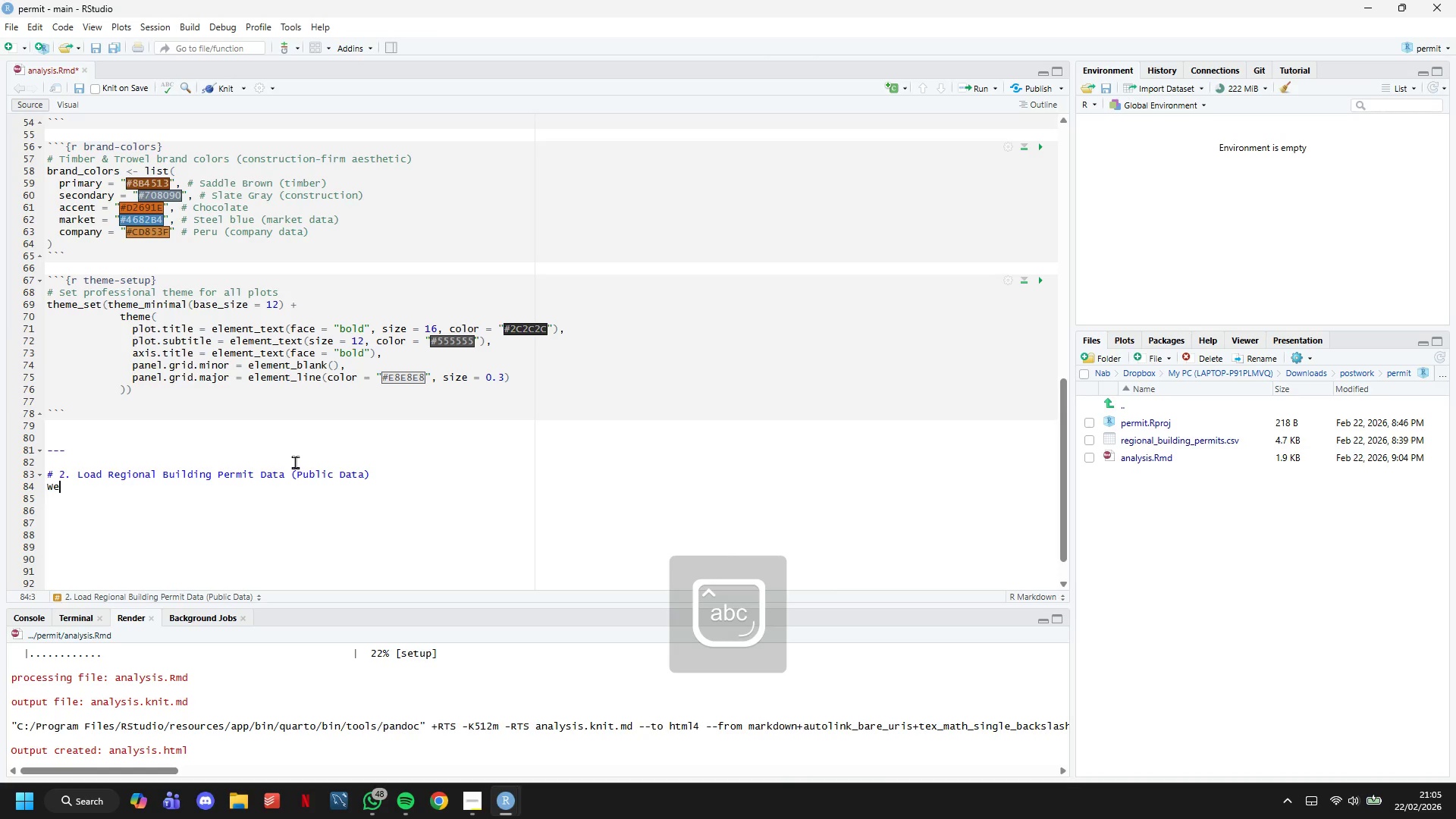 
key(Backspace)
 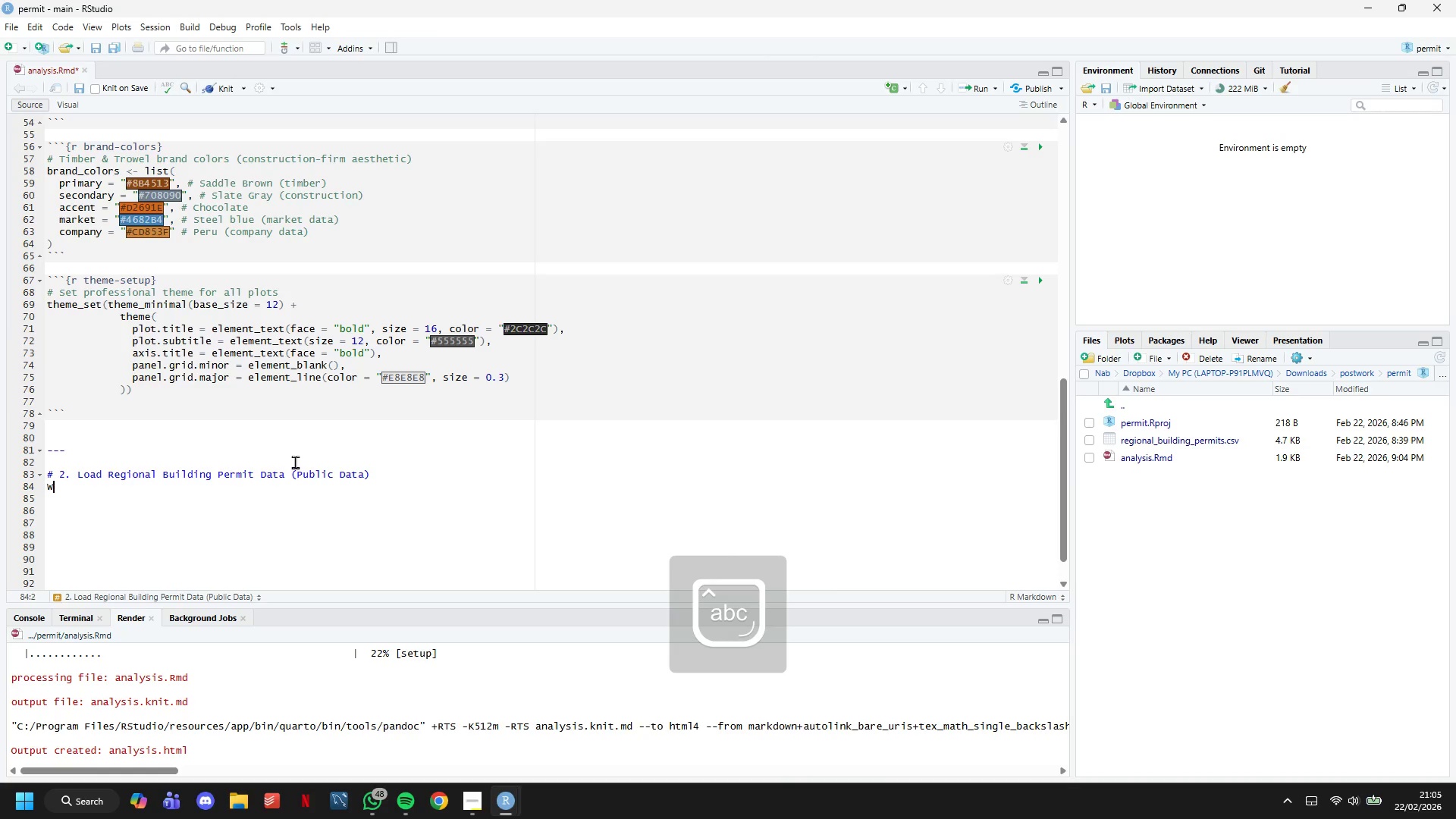 
key(Backspace)
 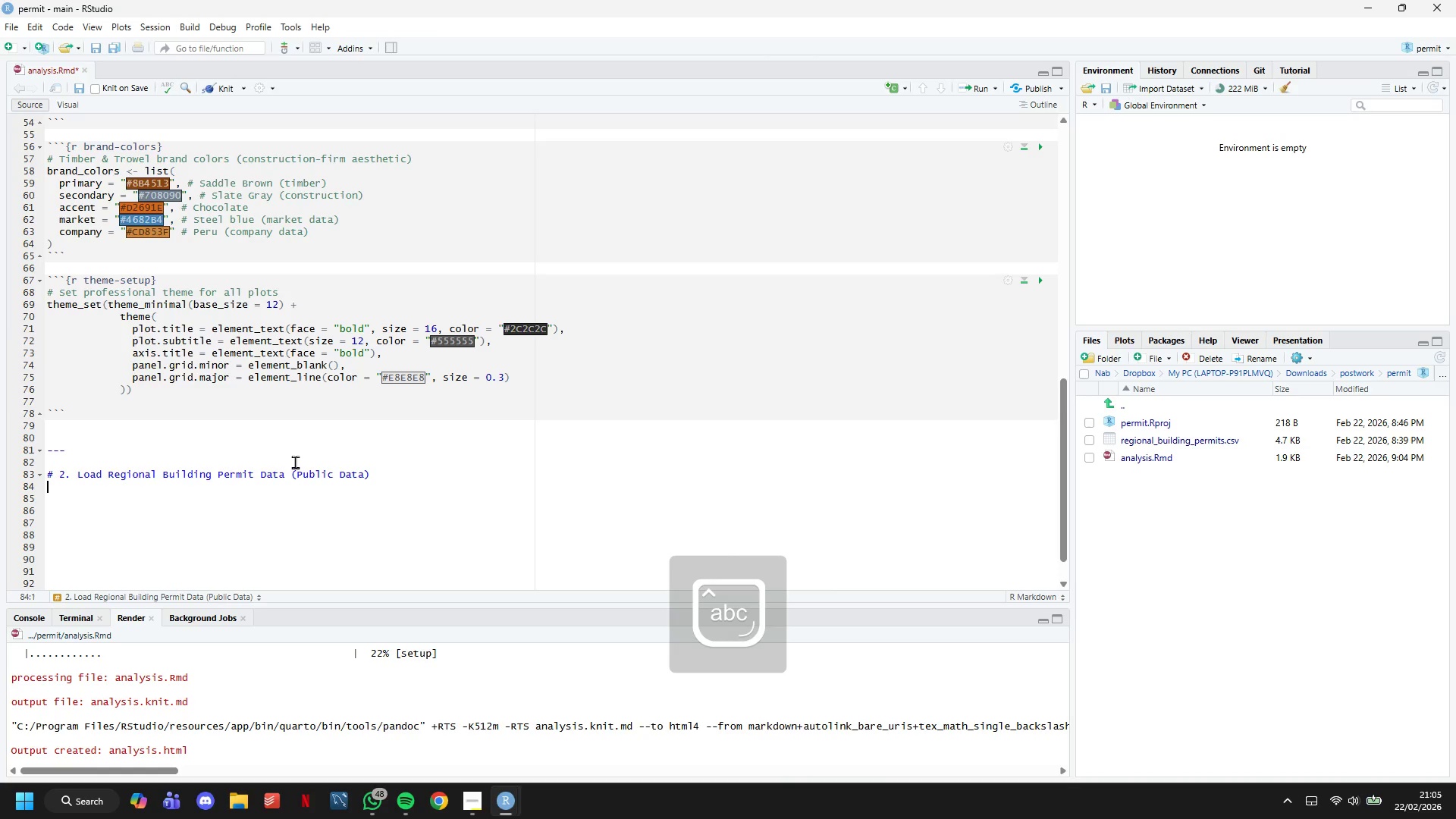 
key(Backspace)
 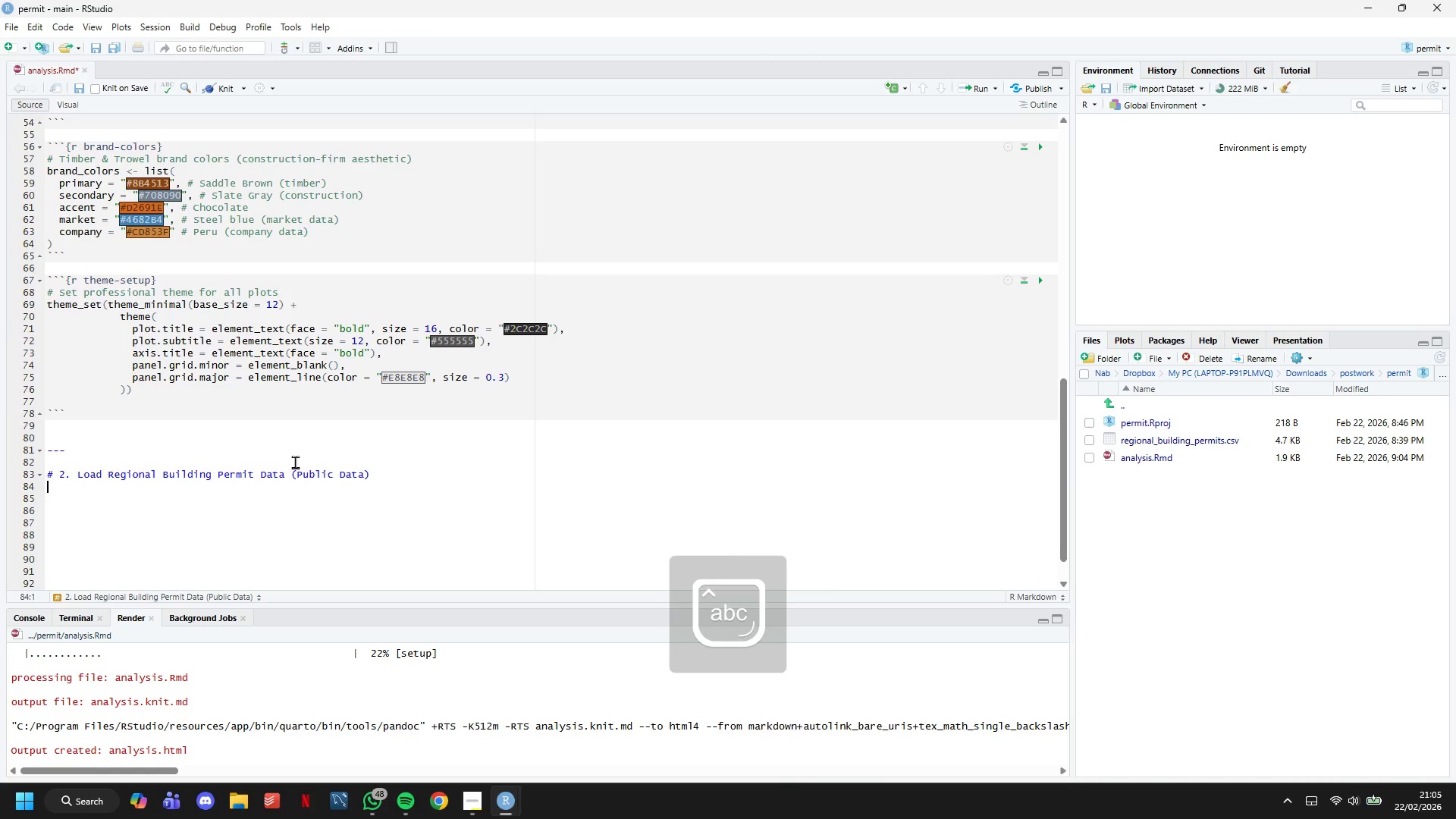 
key(Enter)
 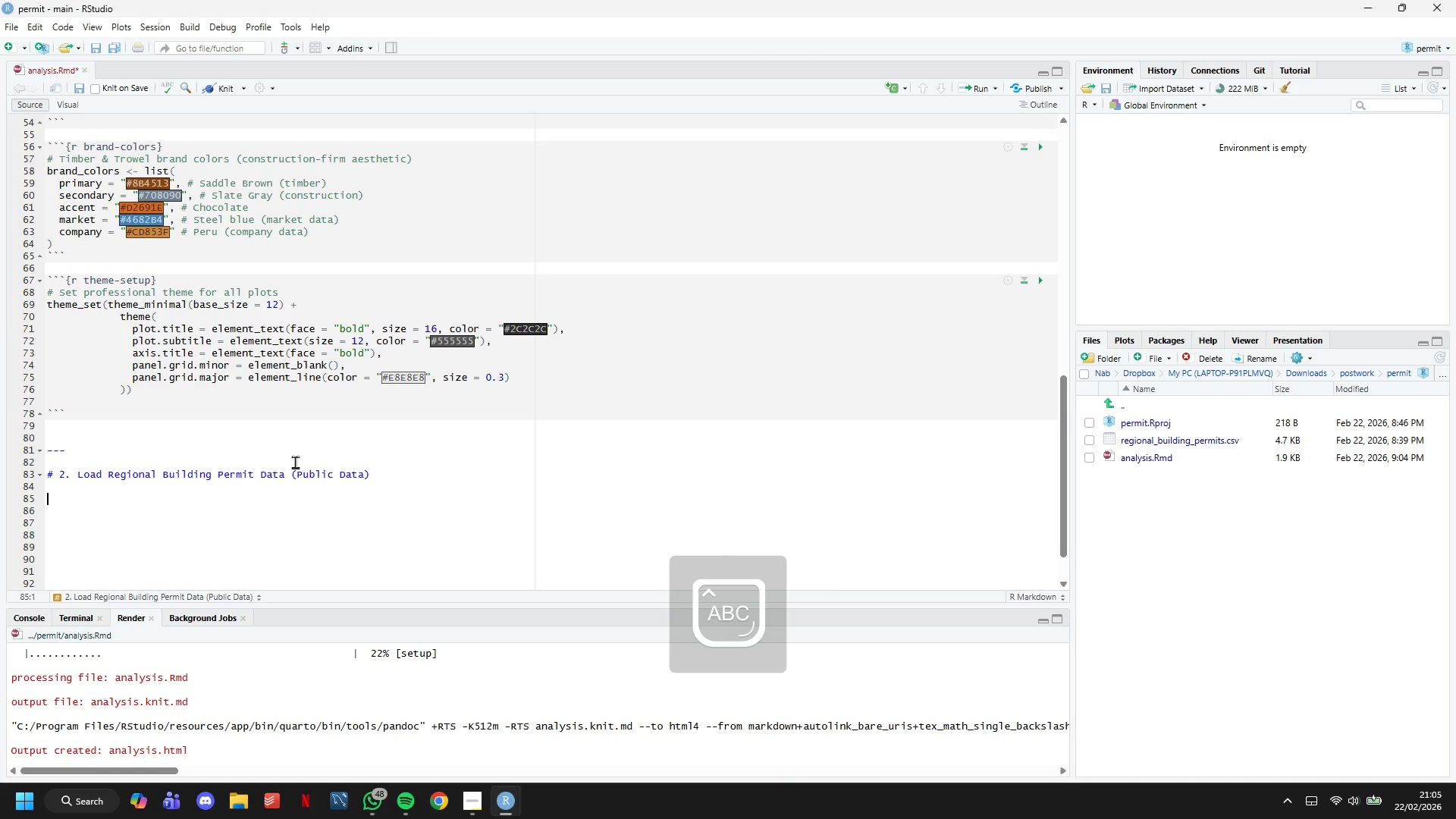 
type(We use publicly d)
key(Backspace)
type(available building permit data from the Seatl)
key(Backspace)
type(tle metropolitam)
key(Backspace)
type(m )
key(Backspace)
key(Backspace)
type(m)
key(Backspace)
type(na rea )
 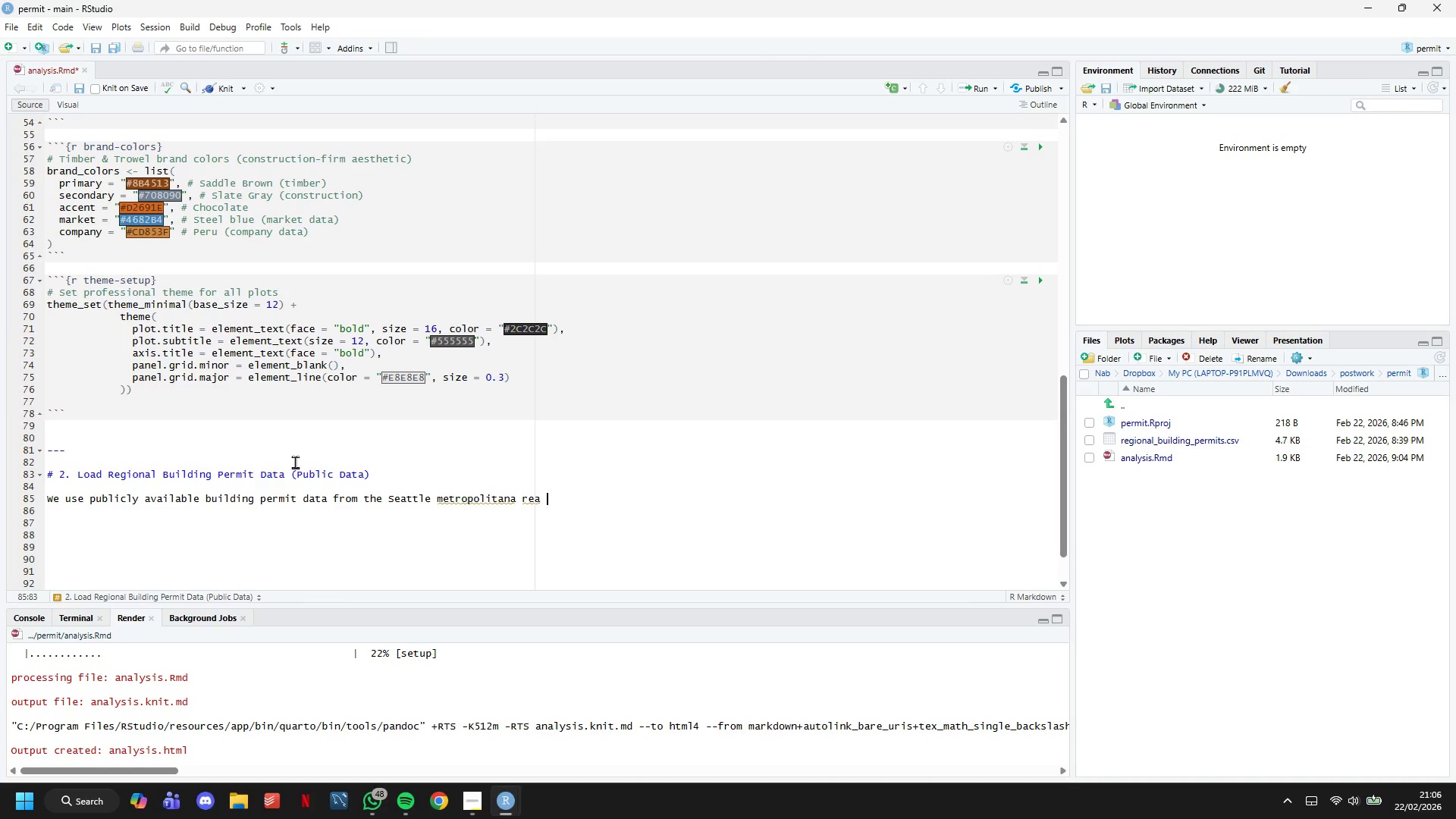 
wait(30.38)
 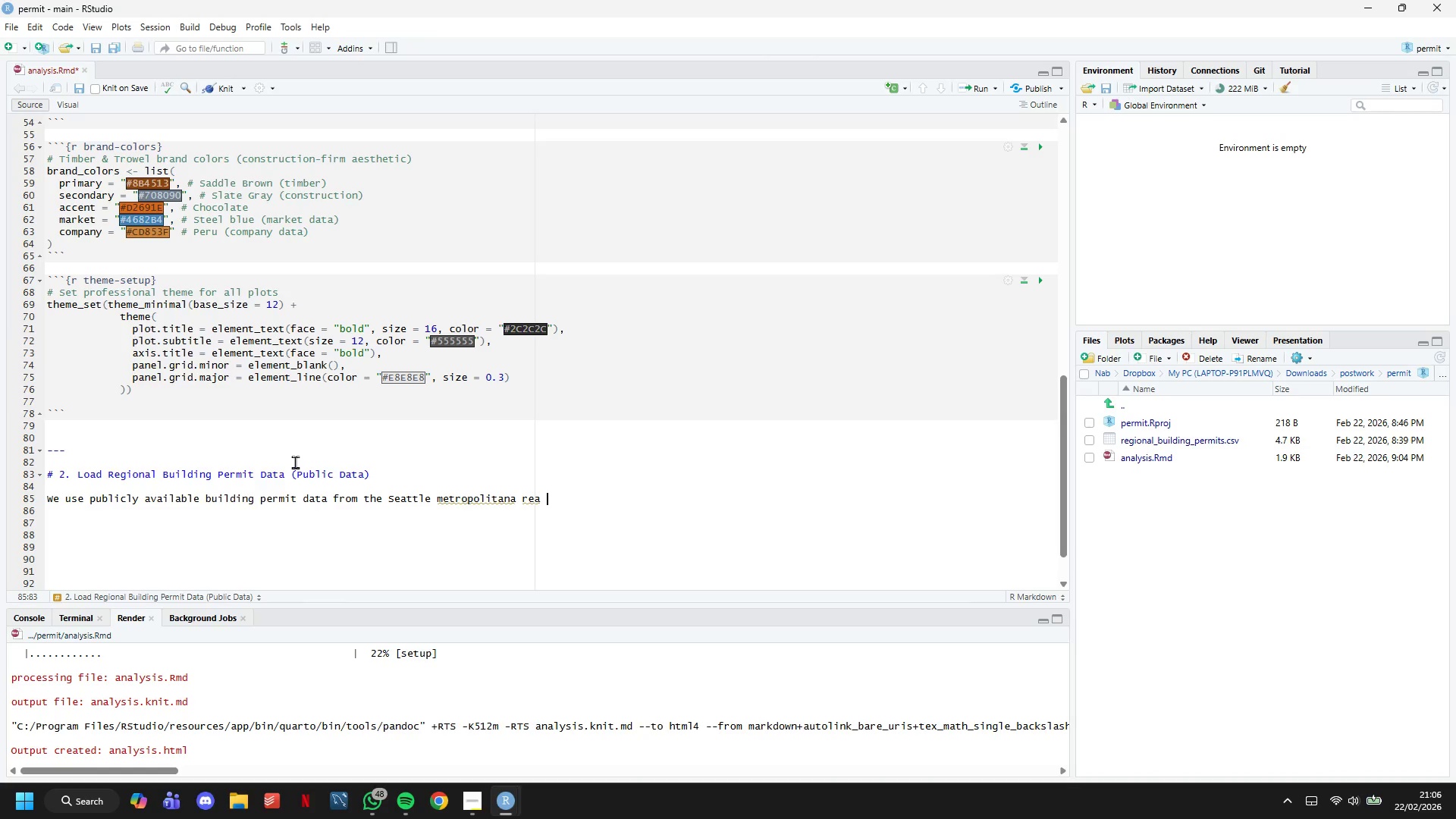 
key(Backspace)
key(Backspace)
key(Backspace)
key(Backspace)
key(Backspace)
key(Backspace)
type( area )
 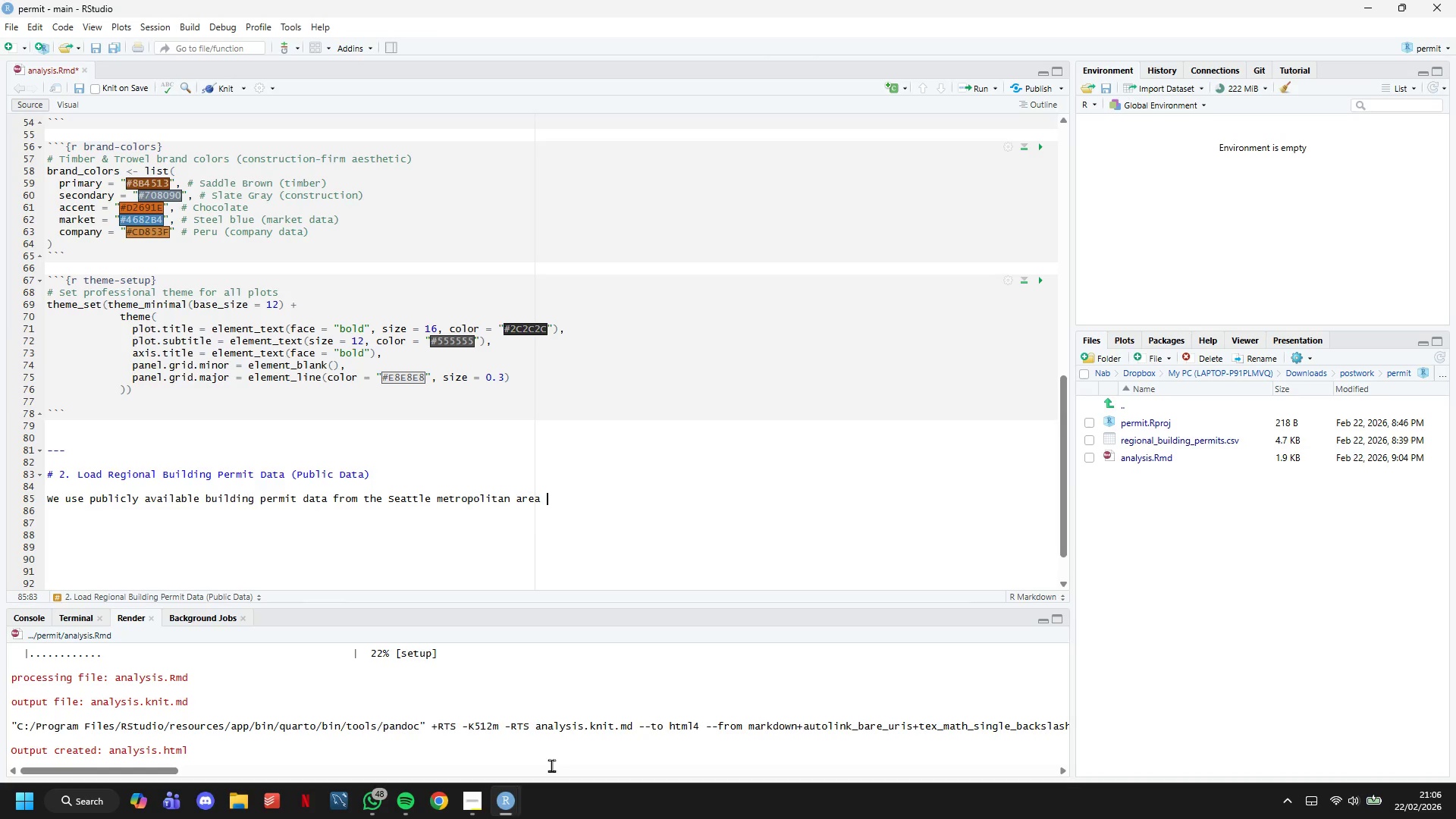 
left_click([479, 802])
 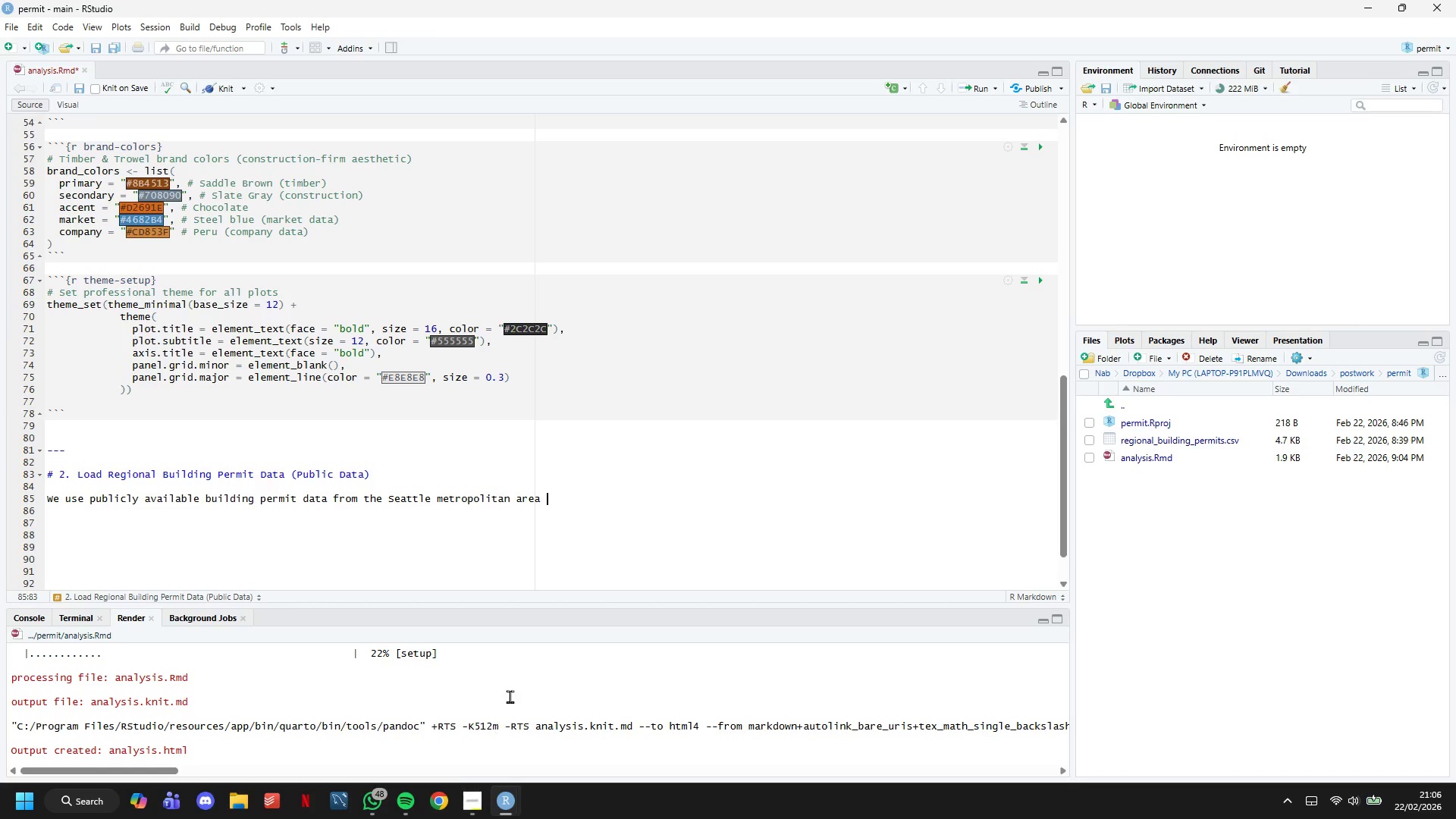 
scroll: coordinate [552, 485], scroll_direction: down, amount: 2.0
 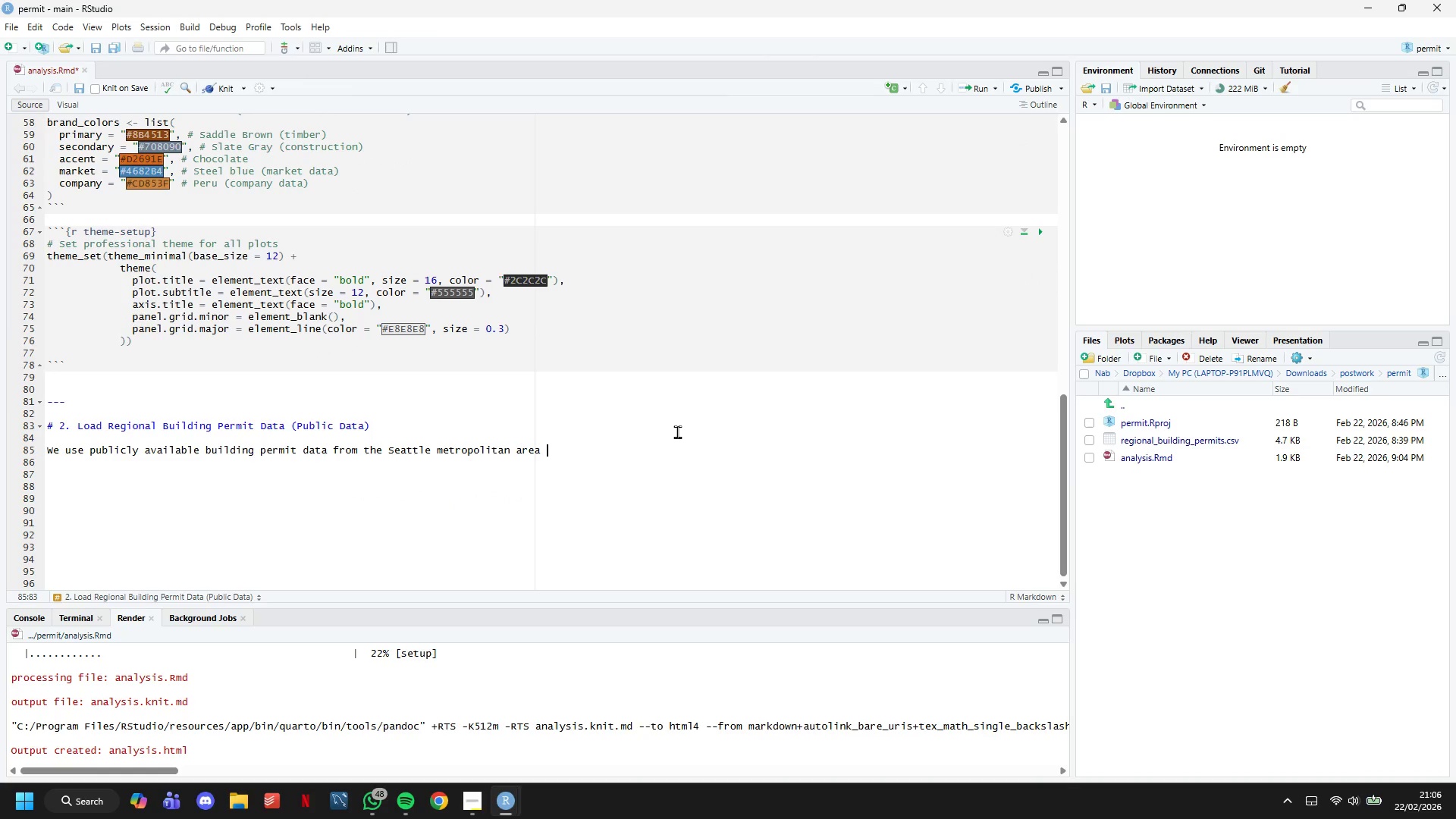 
type(as our market benchmark.)
 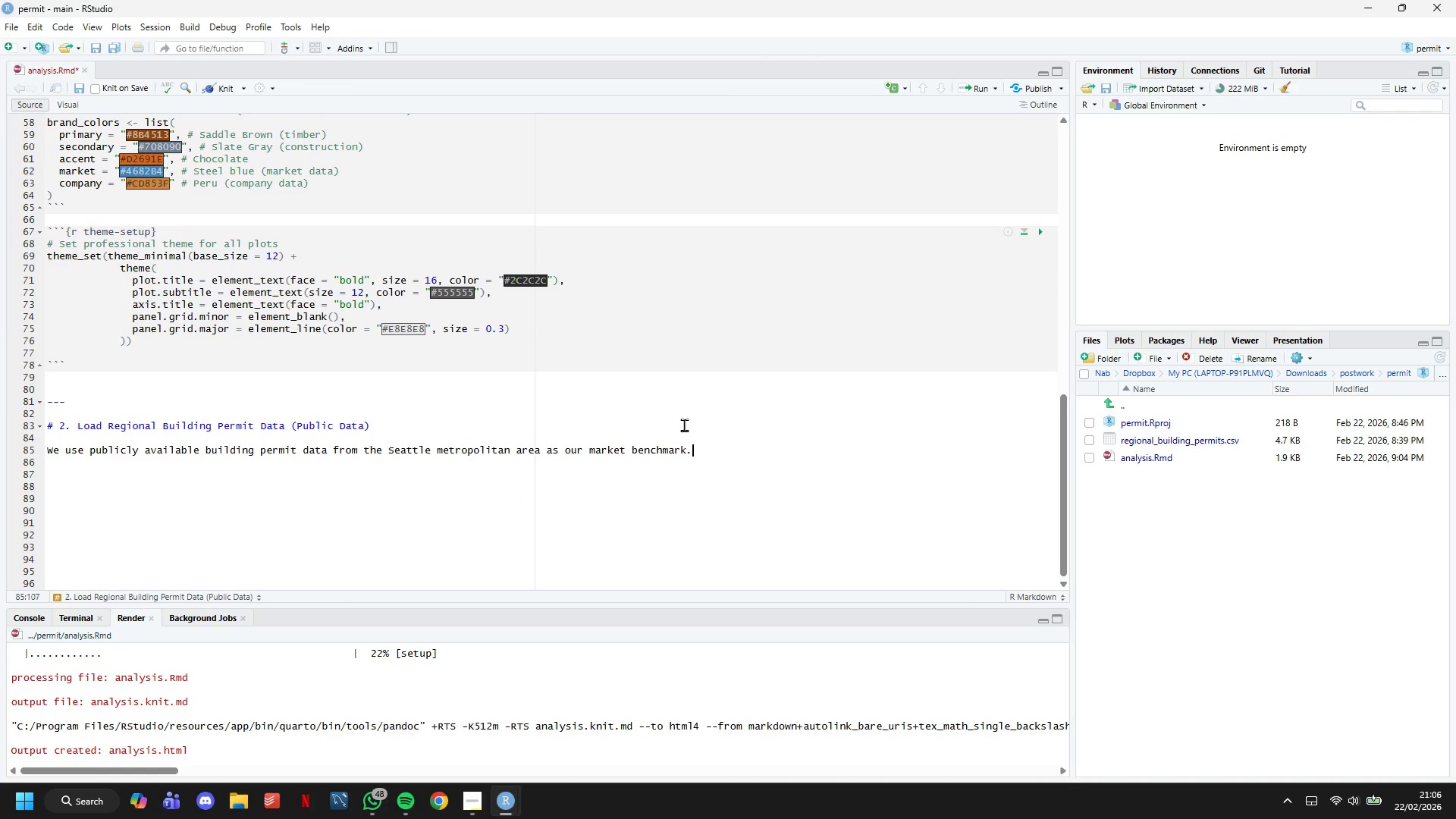 
key(Enter)
 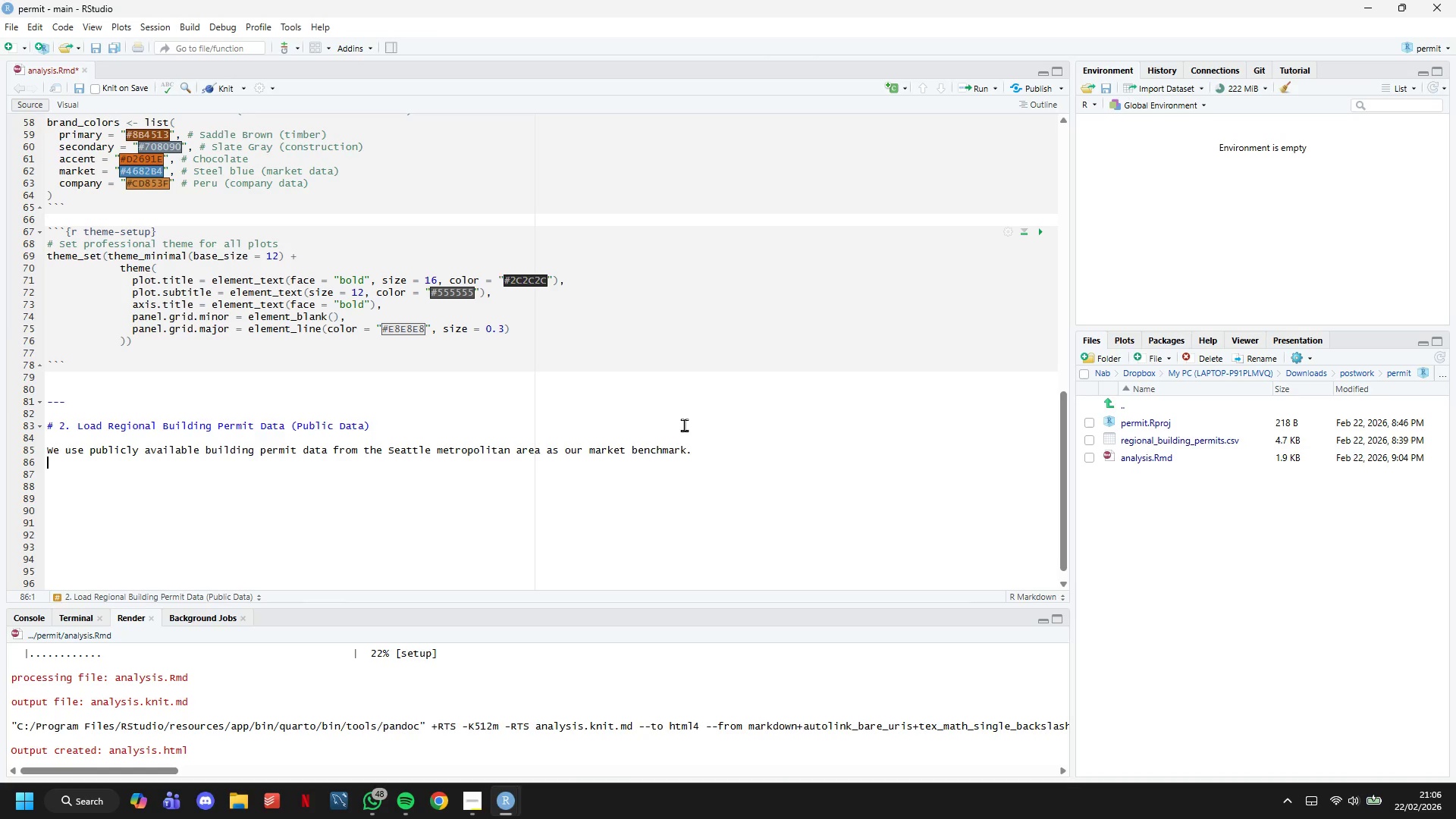 
key(Enter)
 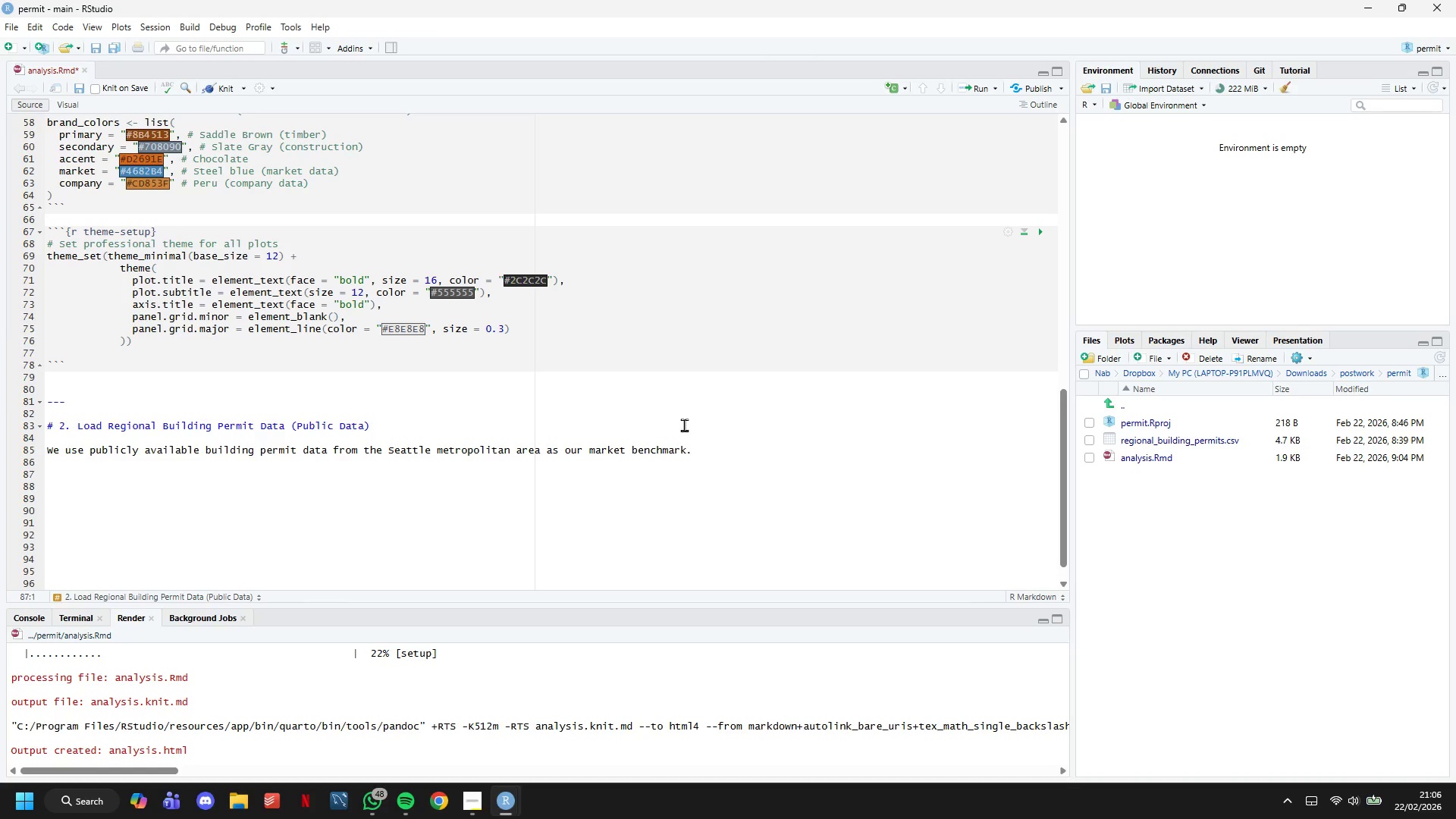 
key(Backquote)
 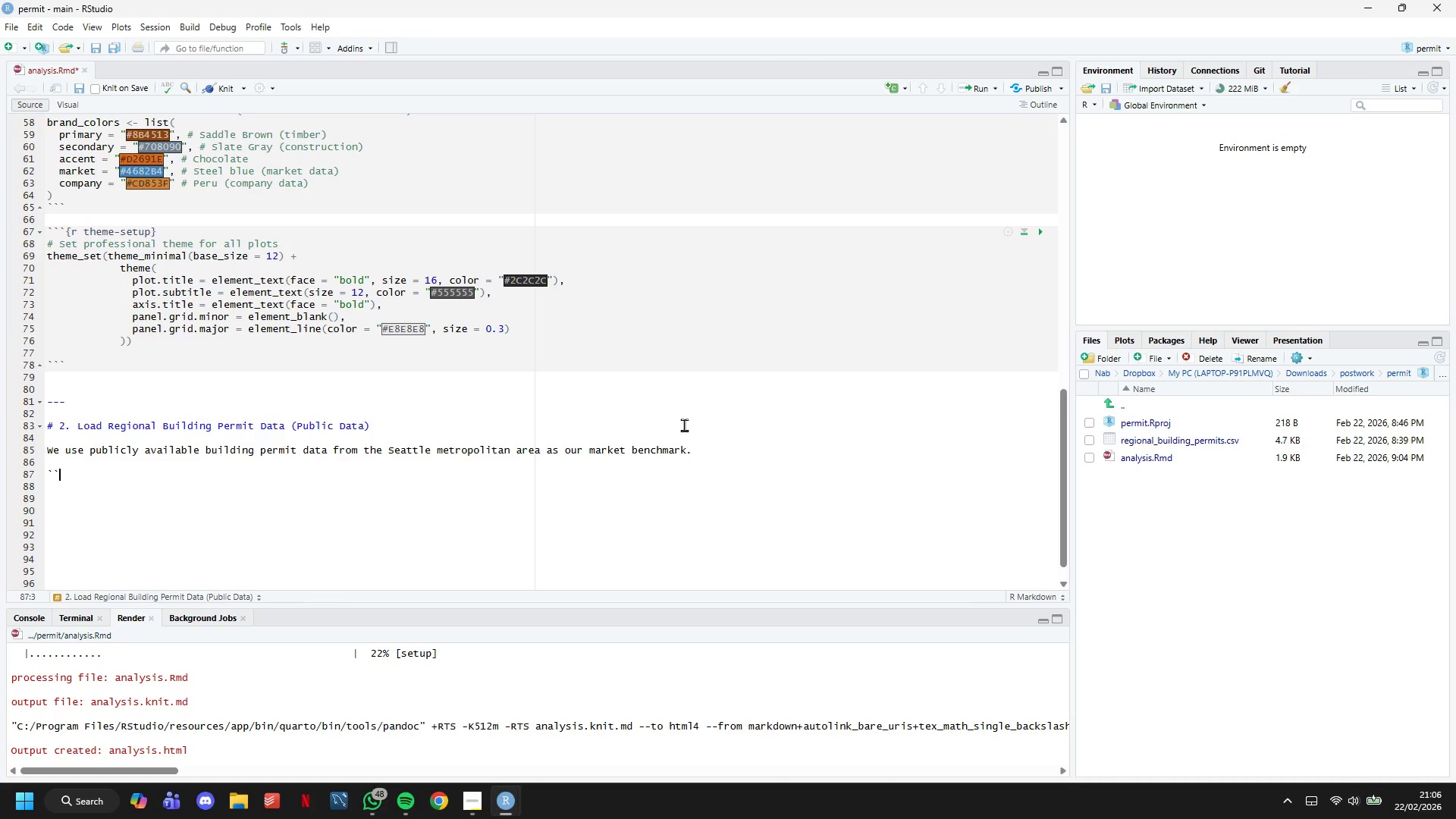 
key(Backquote)
 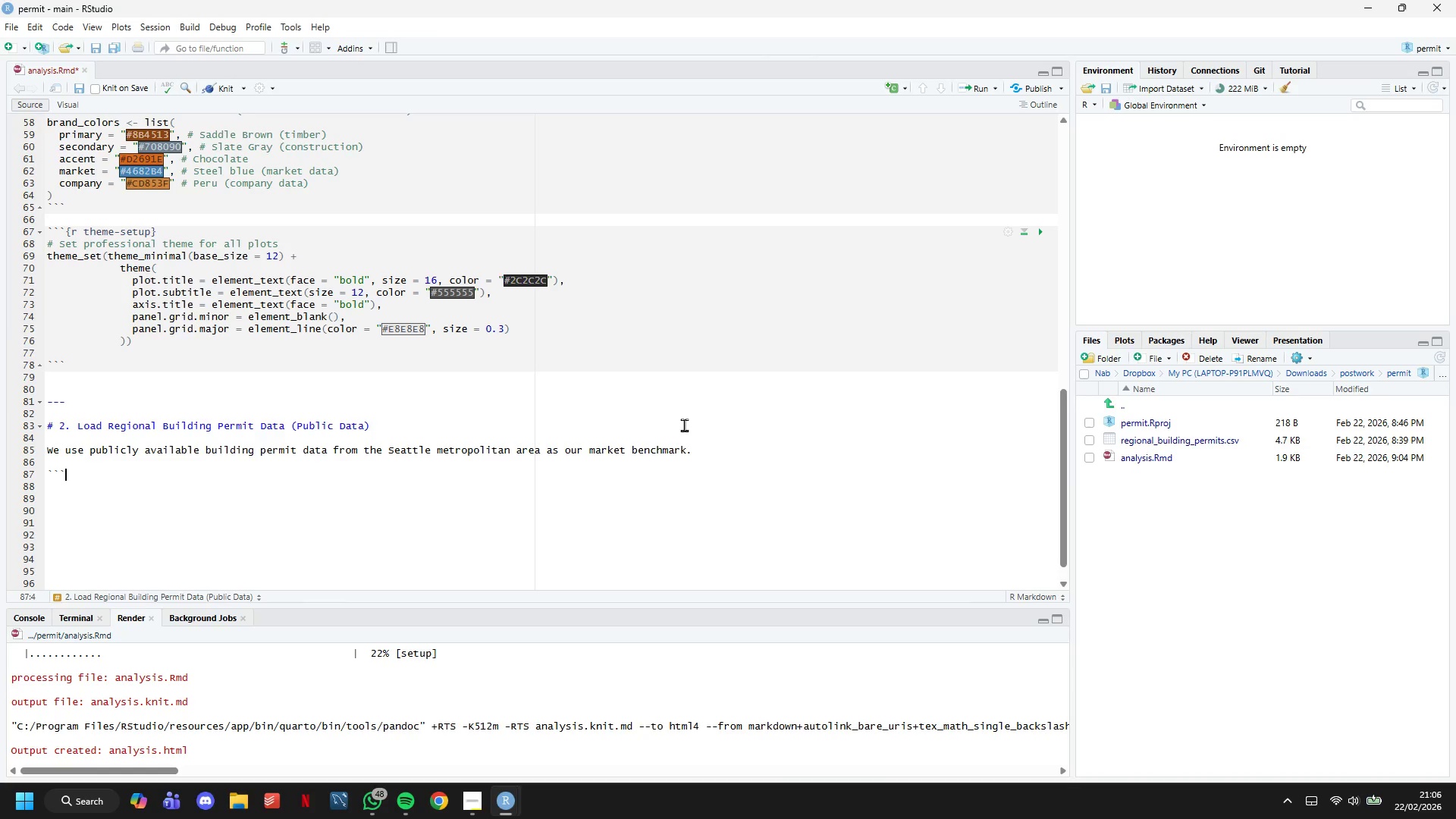 
key(Backquote)
 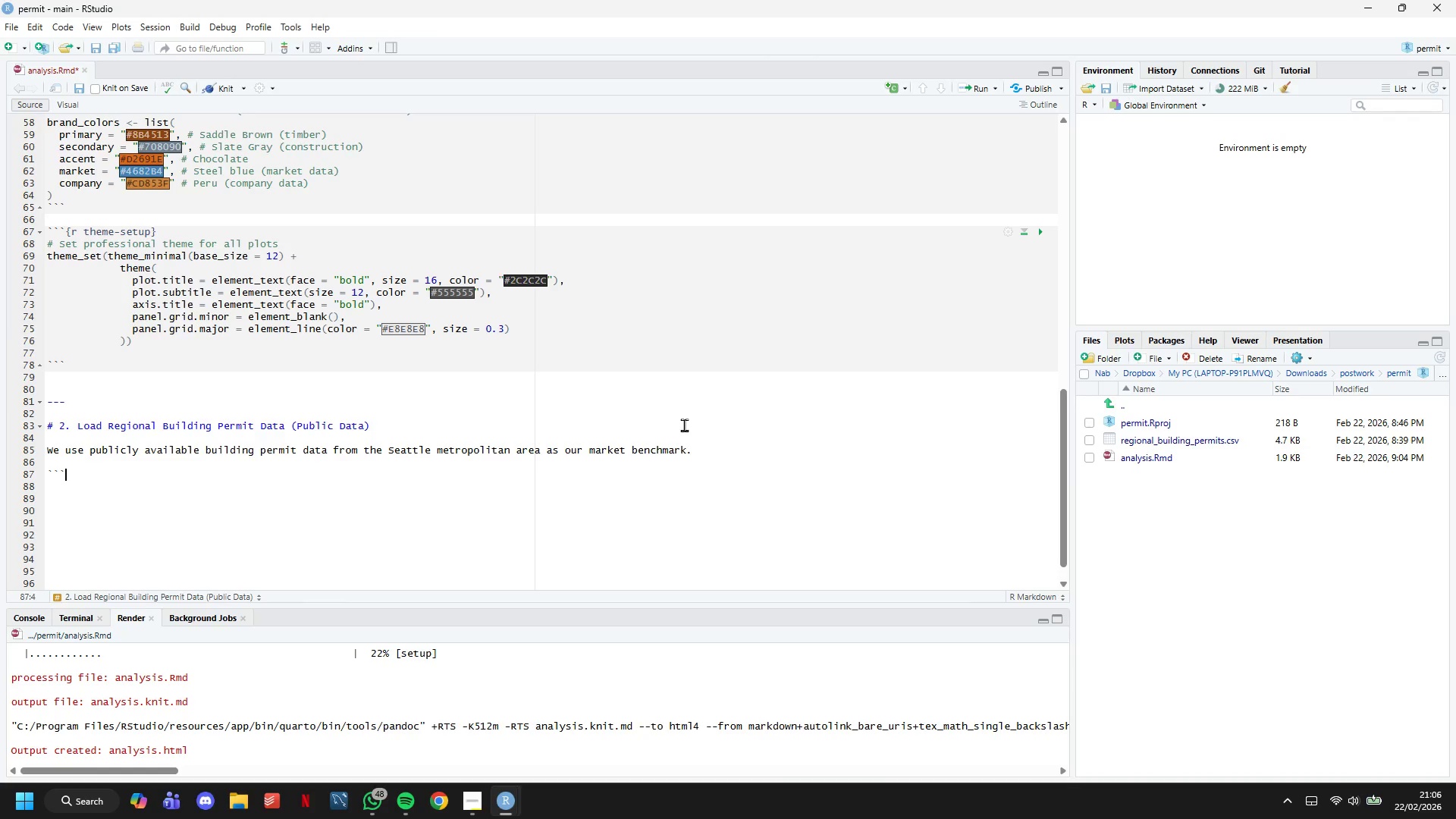 
key(Enter)
 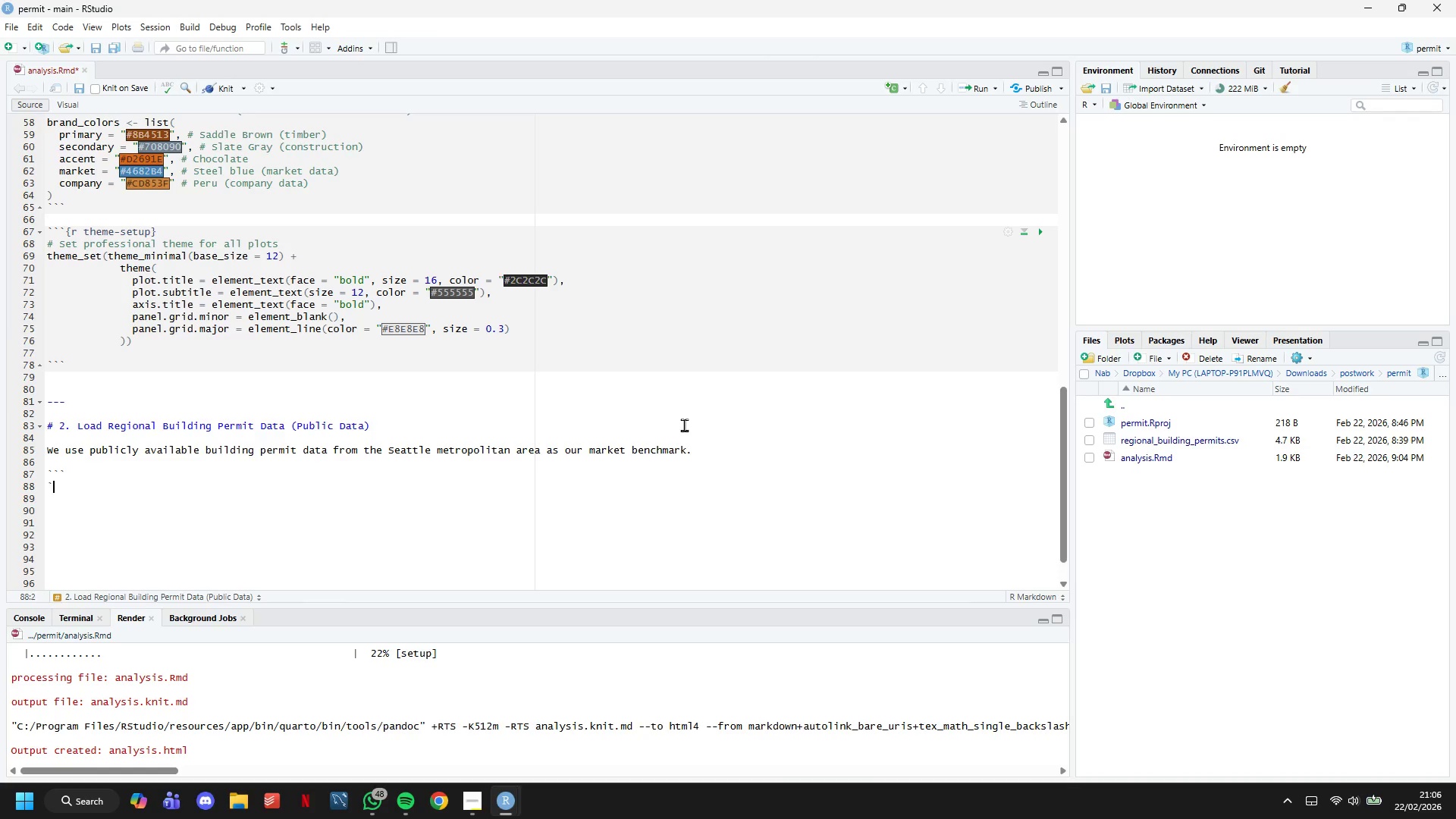 
key(Backquote)
 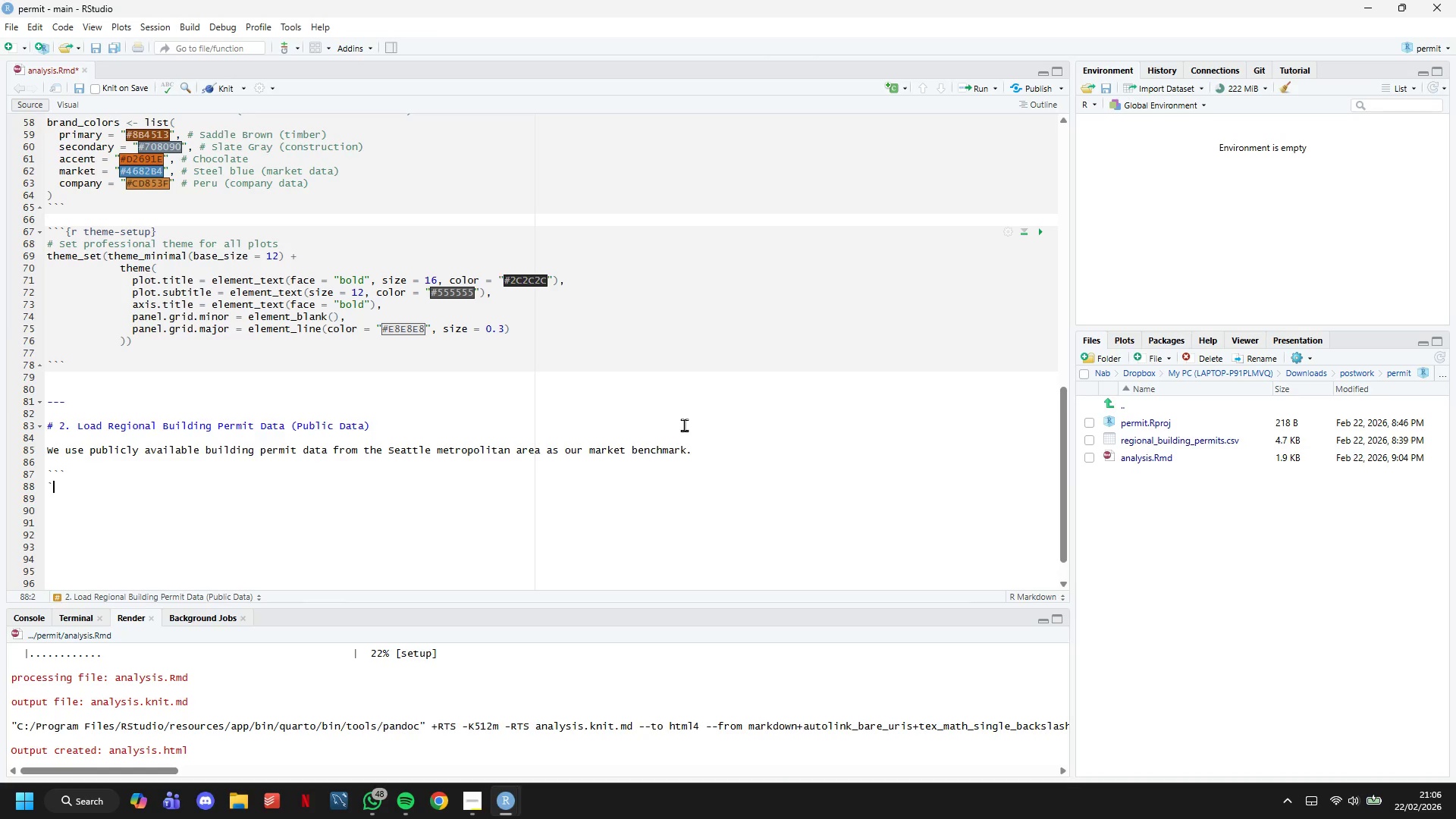 
key(Backquote)
 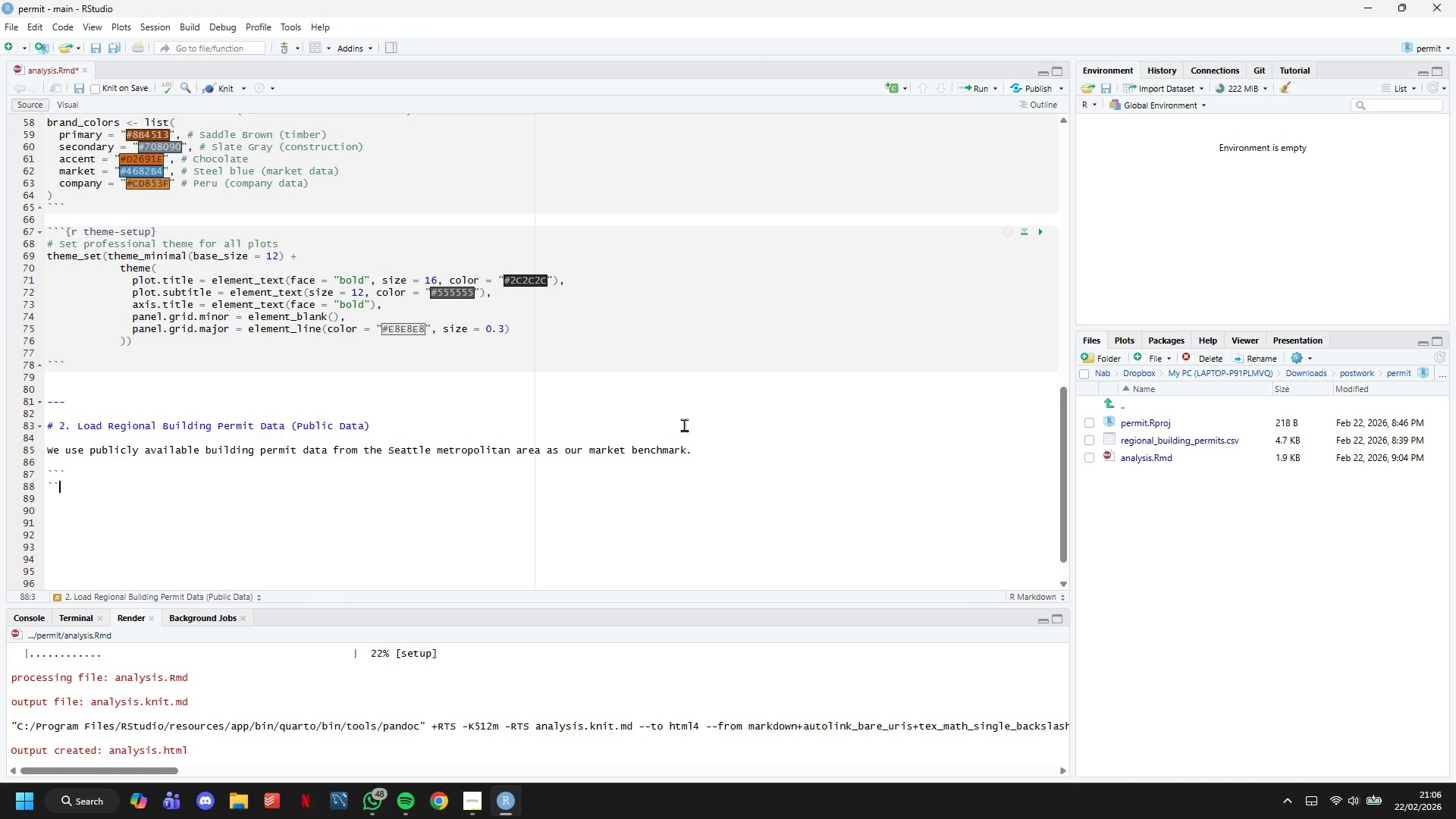 
key(Backquote)
 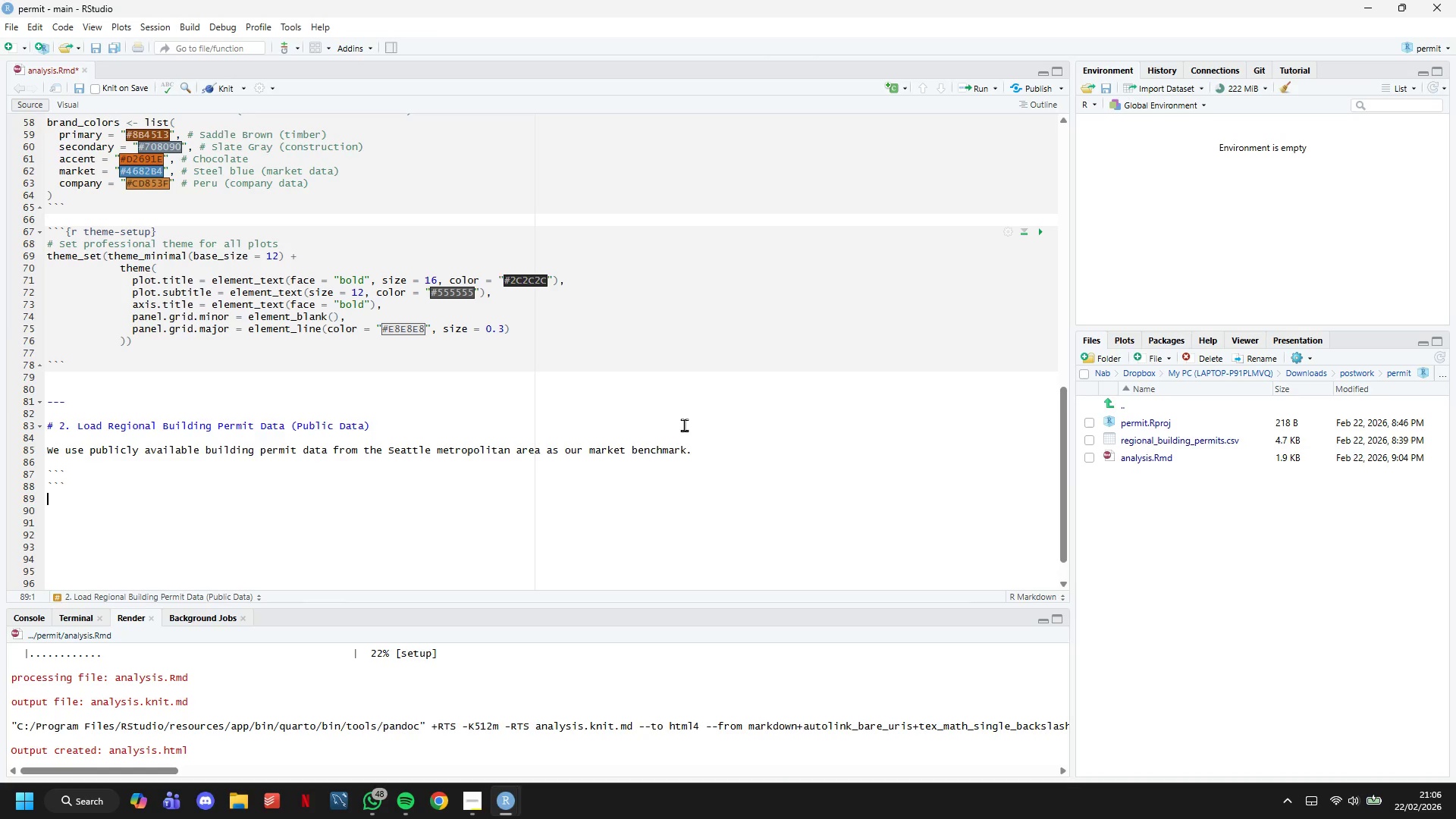 
key(ArrowDown)
 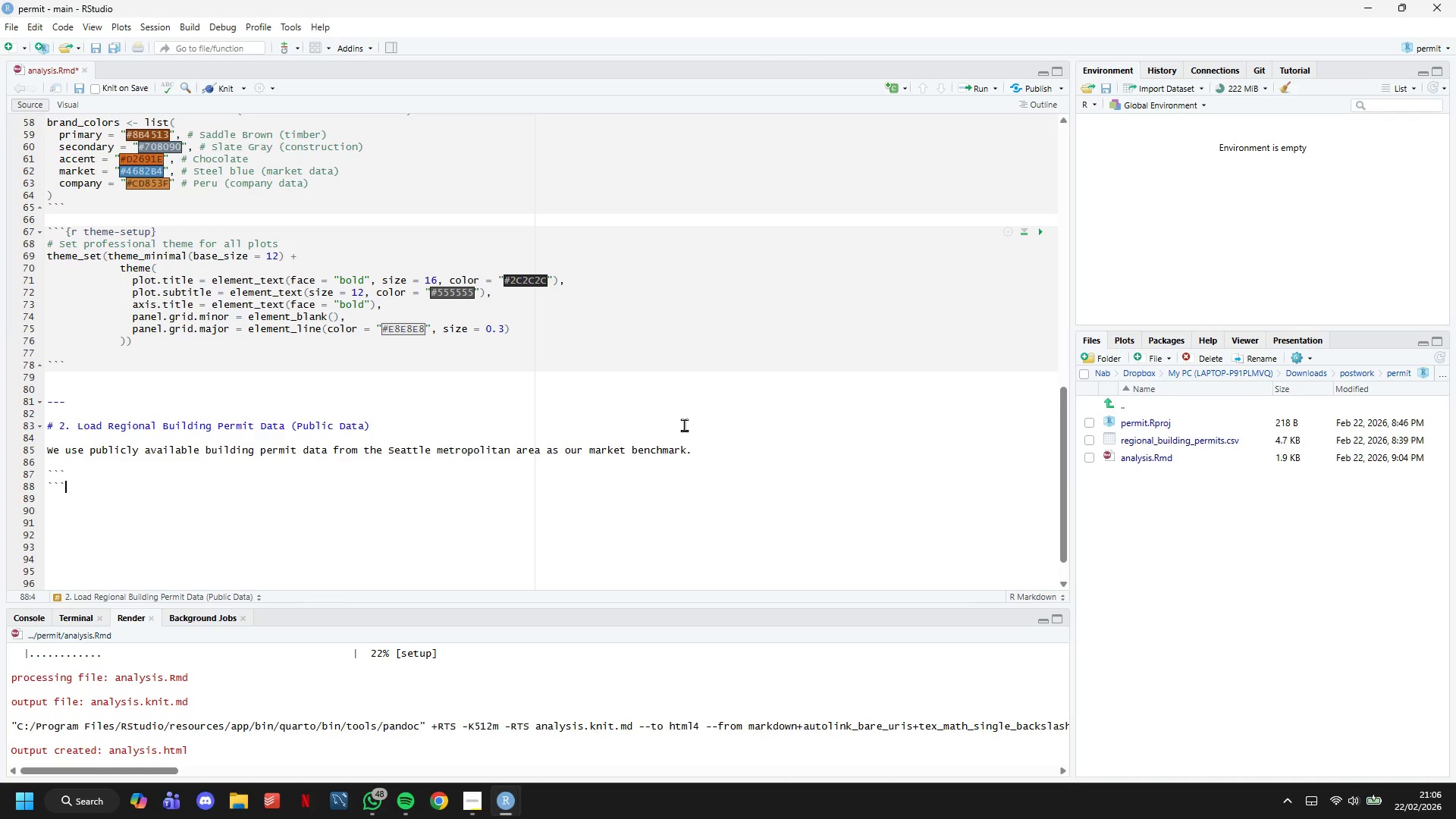 
key(ArrowUp)
 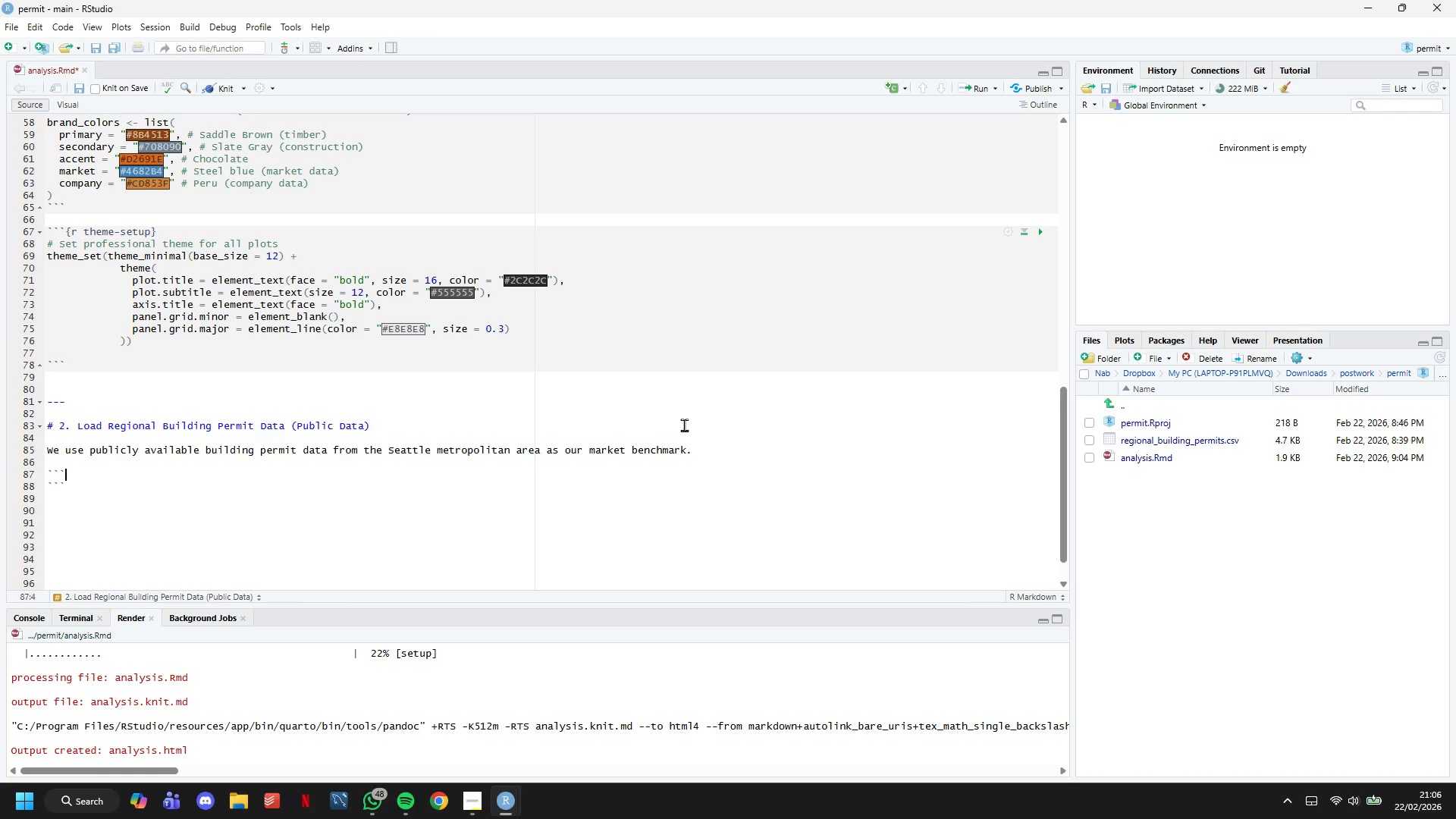 
key(ArrowUp)
 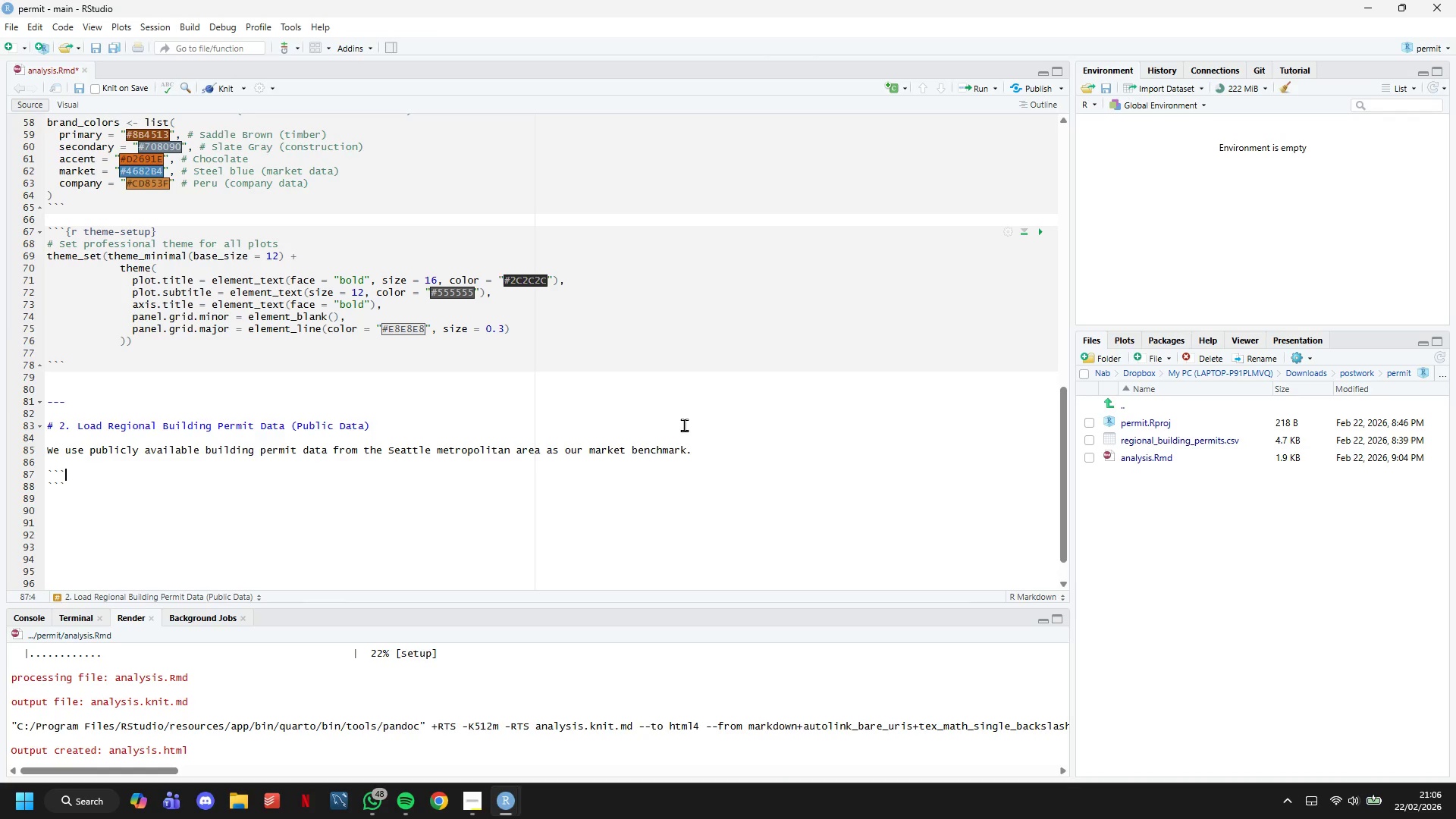 
type({r load-permits)
 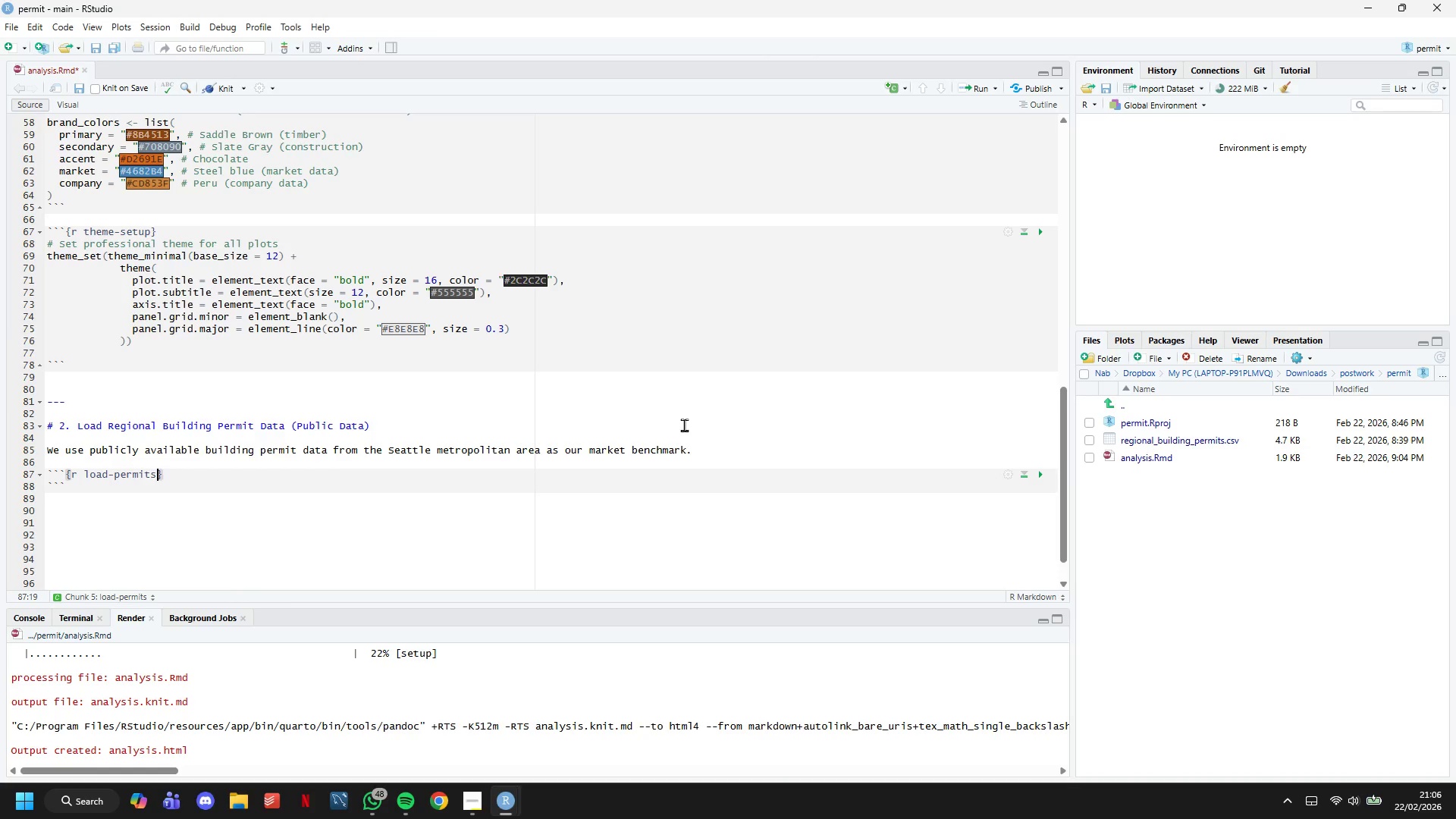 
key(ArrowRight)
 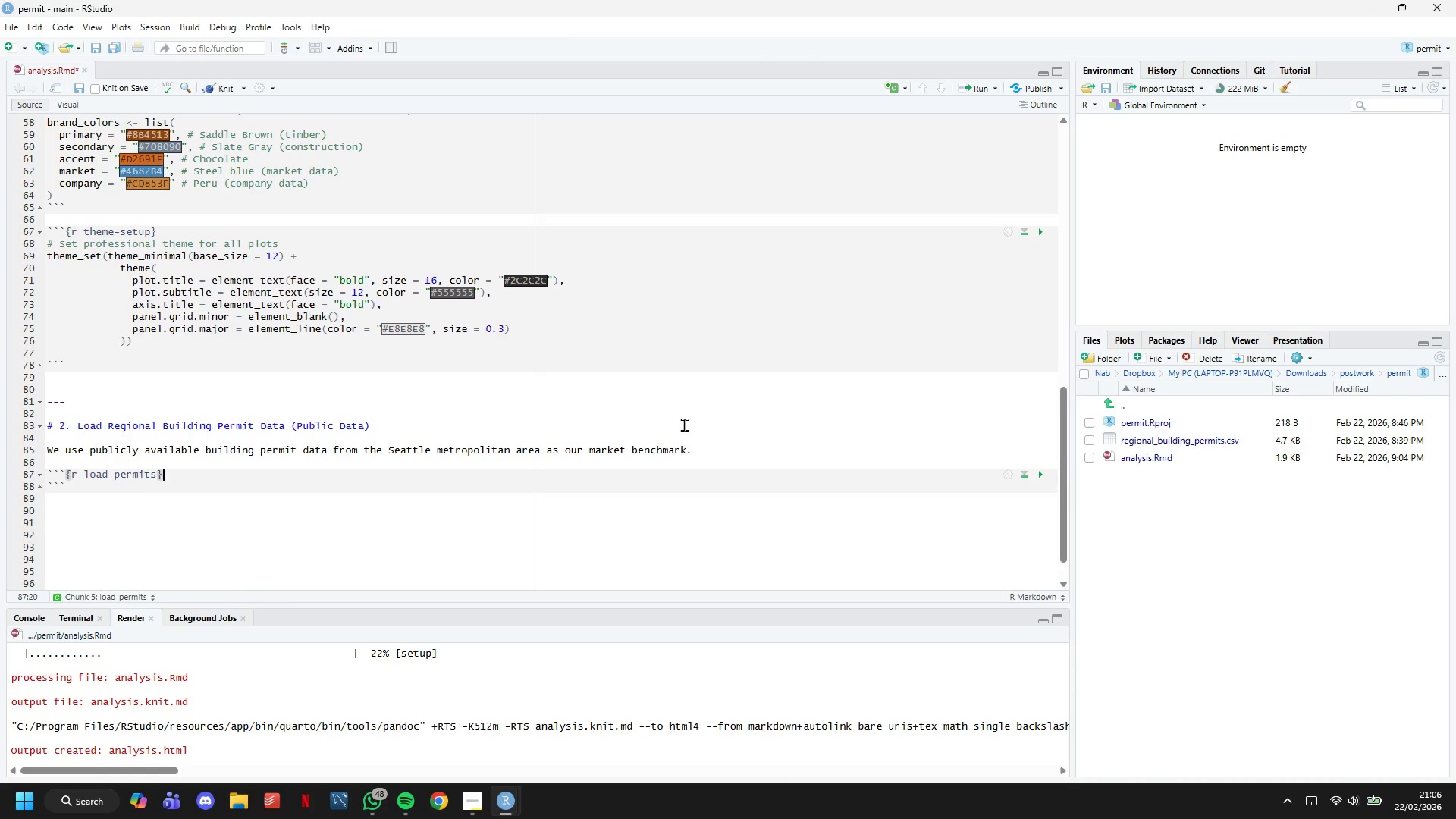 
key(Enter)
 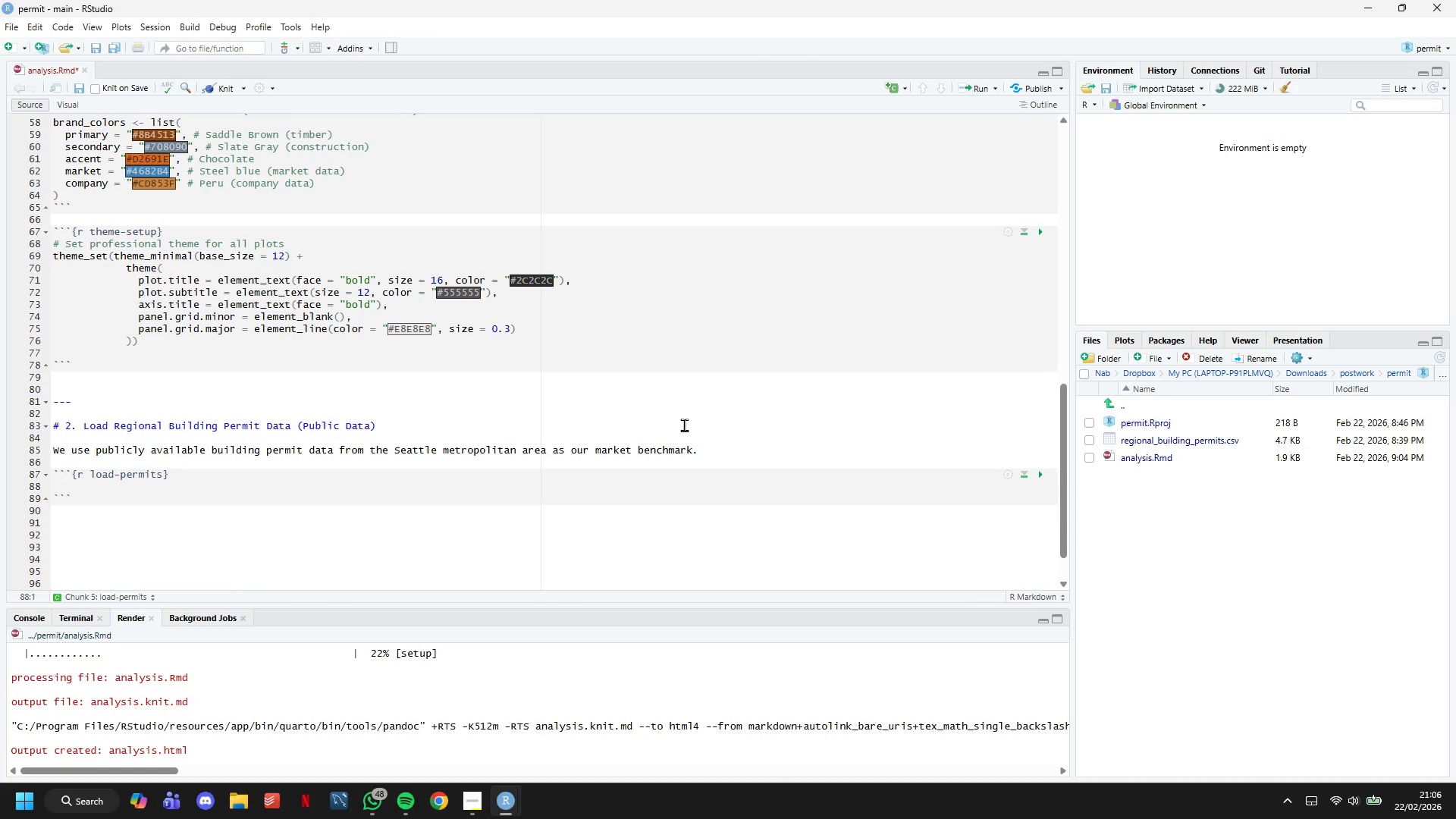 
key(Enter)
 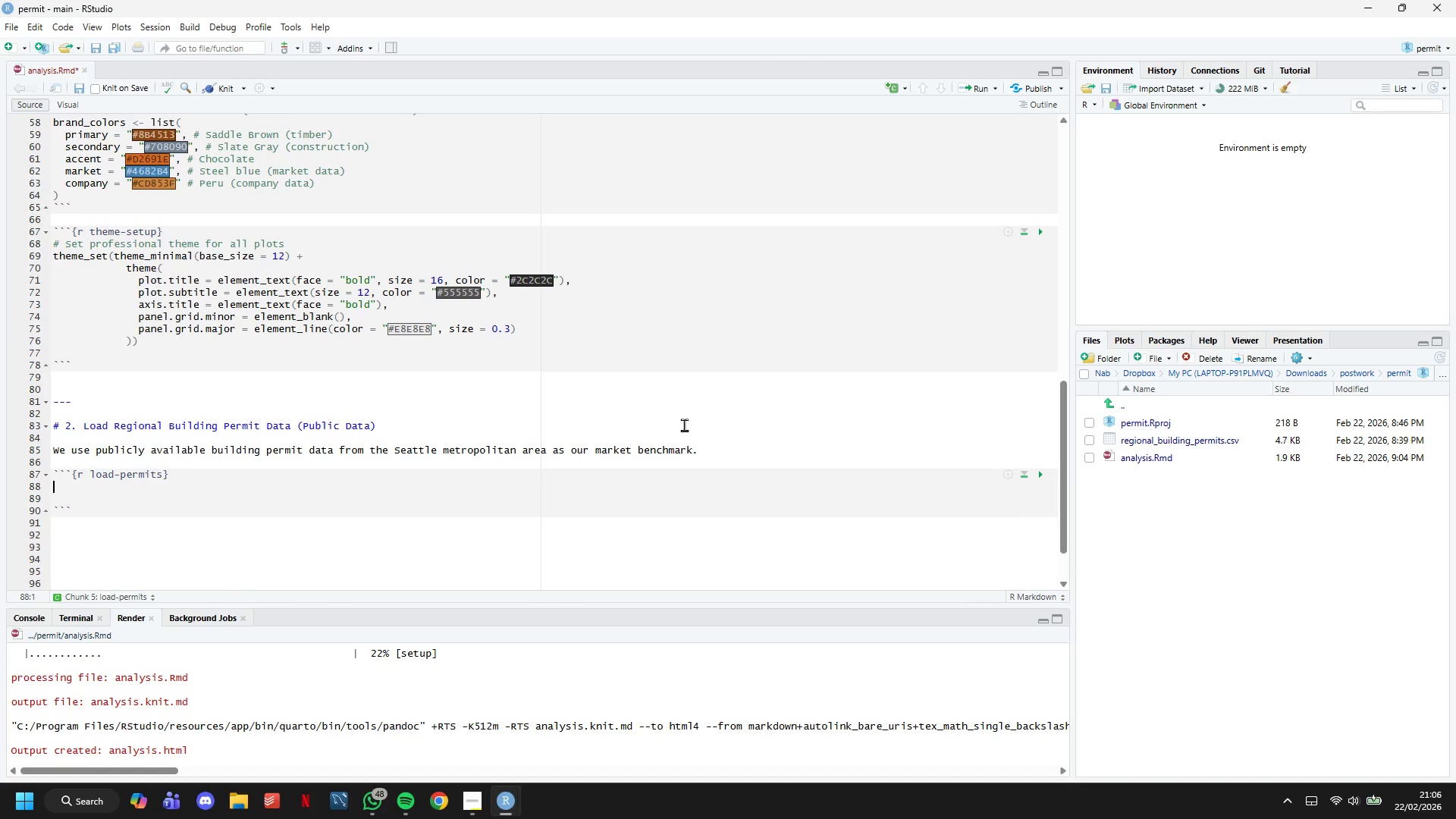 
key(ArrowUp)
 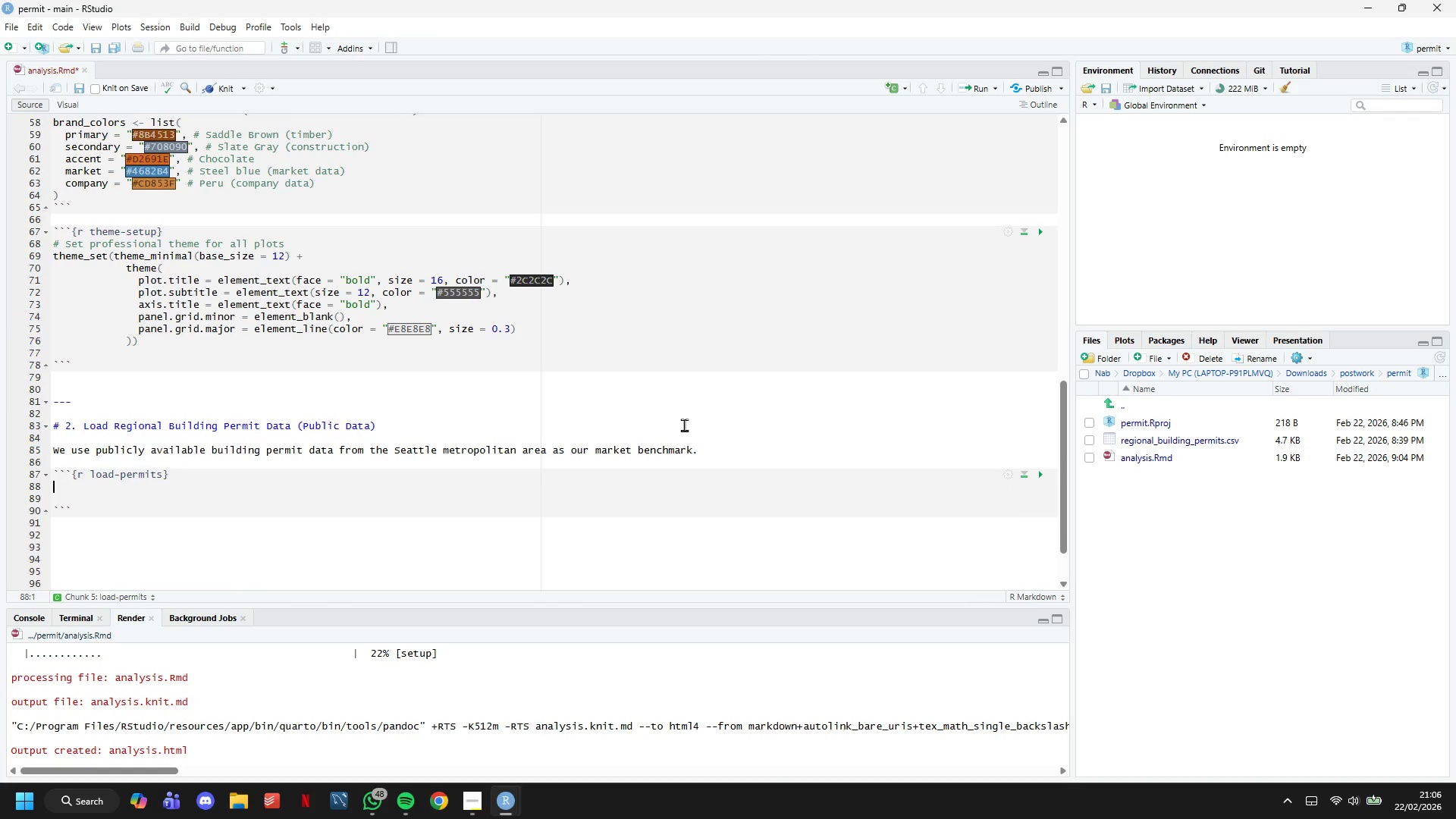 
type(# Load p)
key(Backspace)
type(regional permit data (this is our "pun)
key(Backspace)
type(blic" benchmark data)
 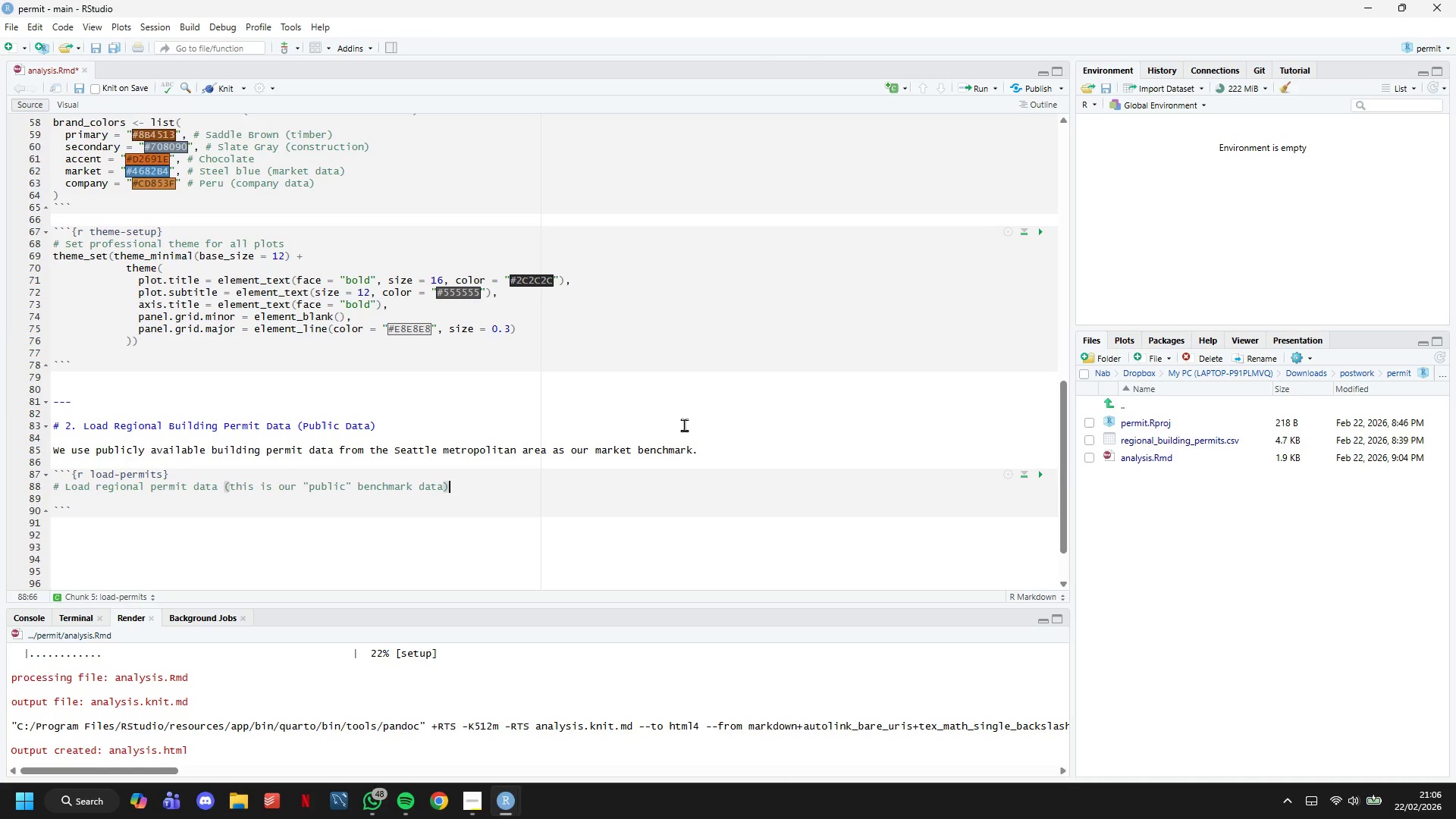 
 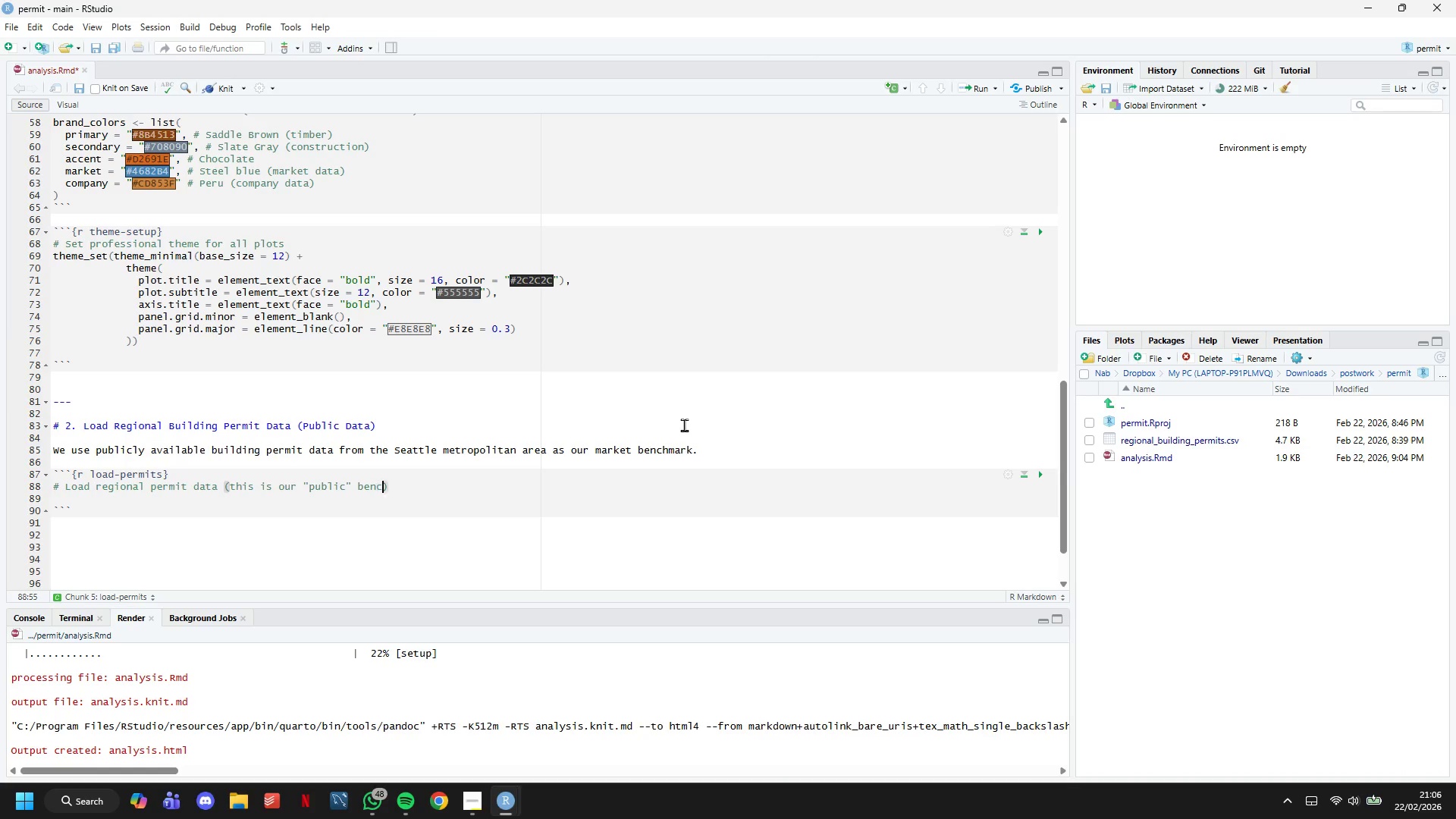 
key(ArrowRight)
 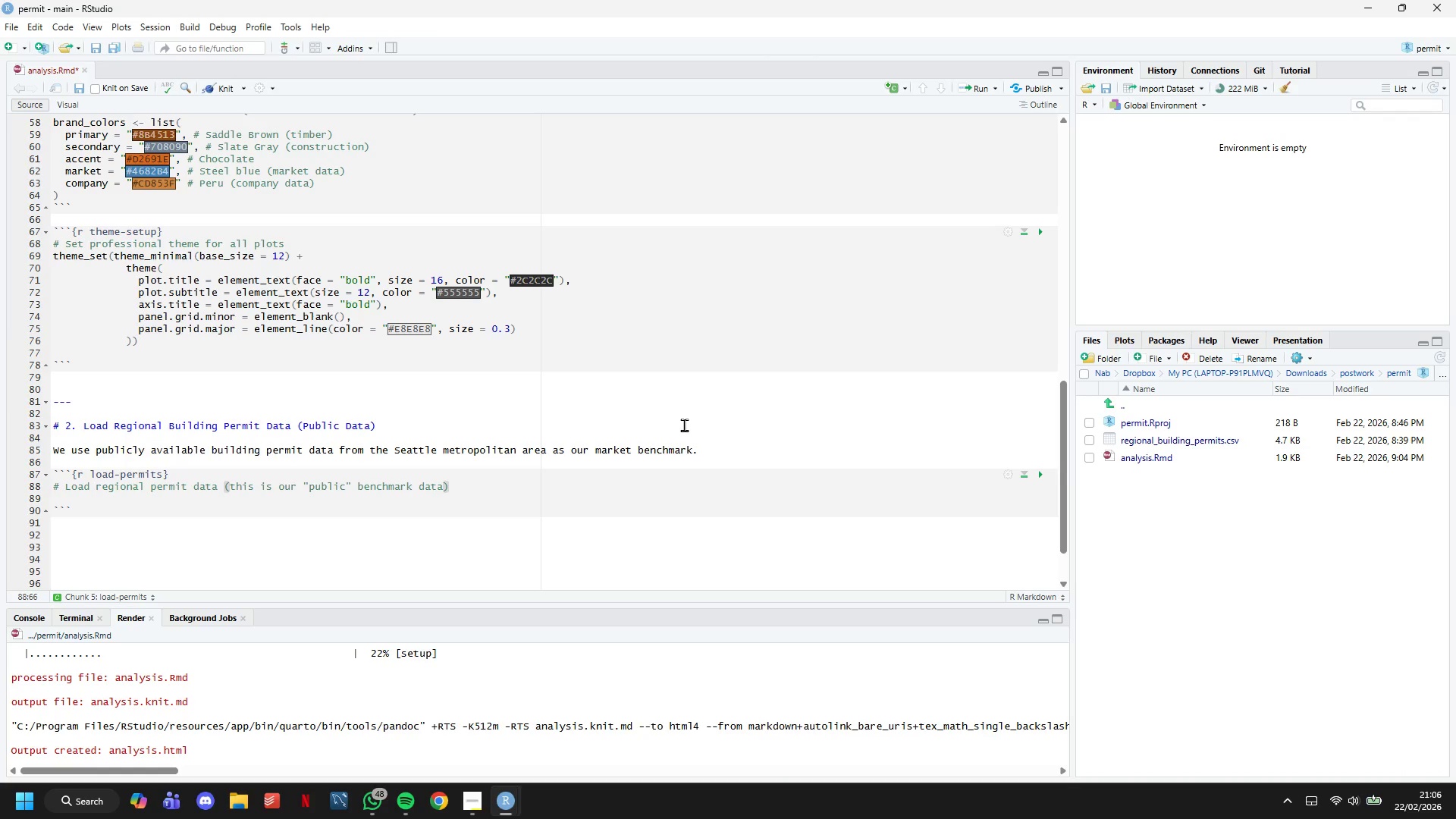 
key(Enter)
 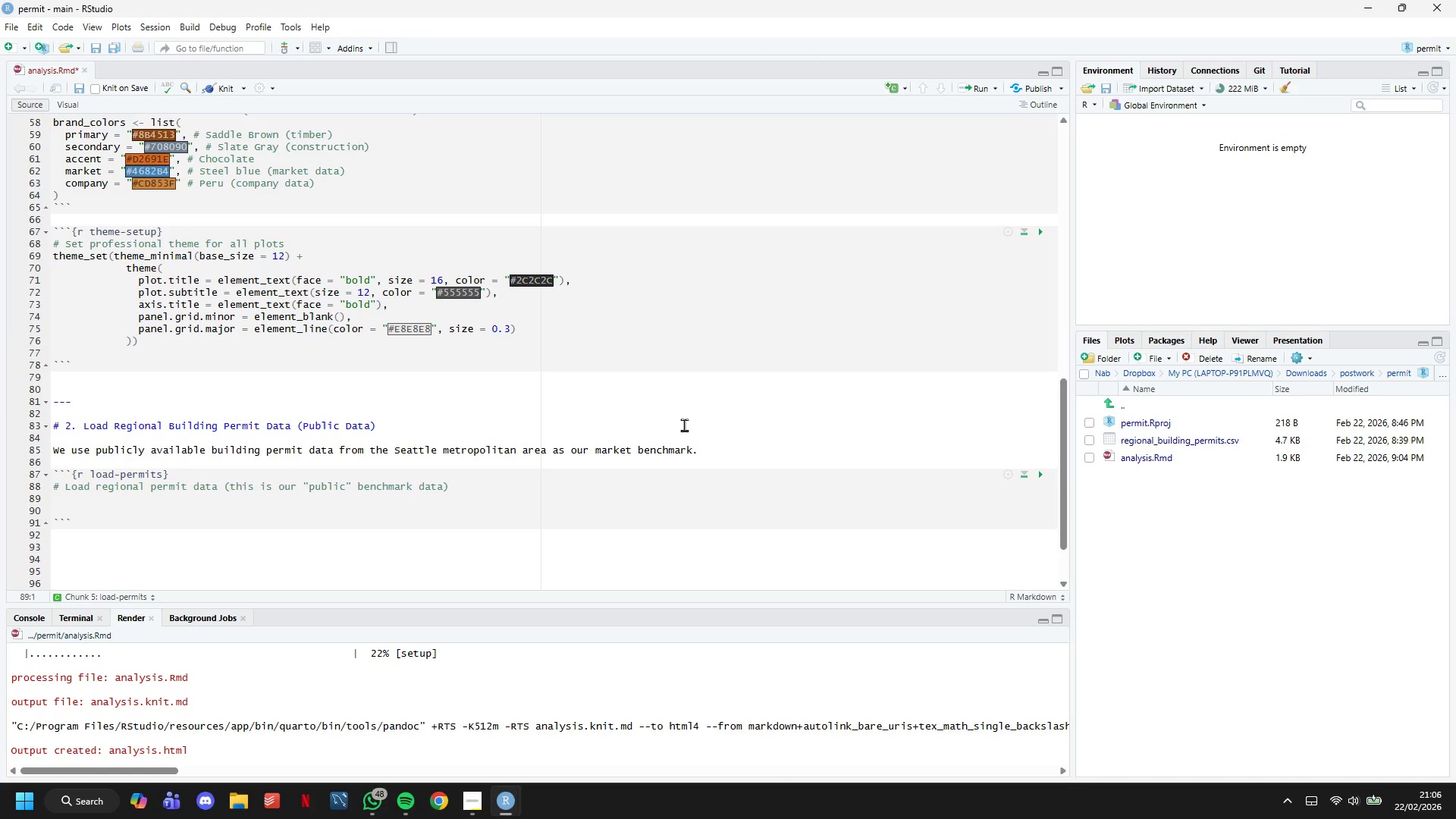 
type(perni)
key(Backspace)
key(Backspace)
type(mits_df <- read_csv('regional_building_permits.csv')
 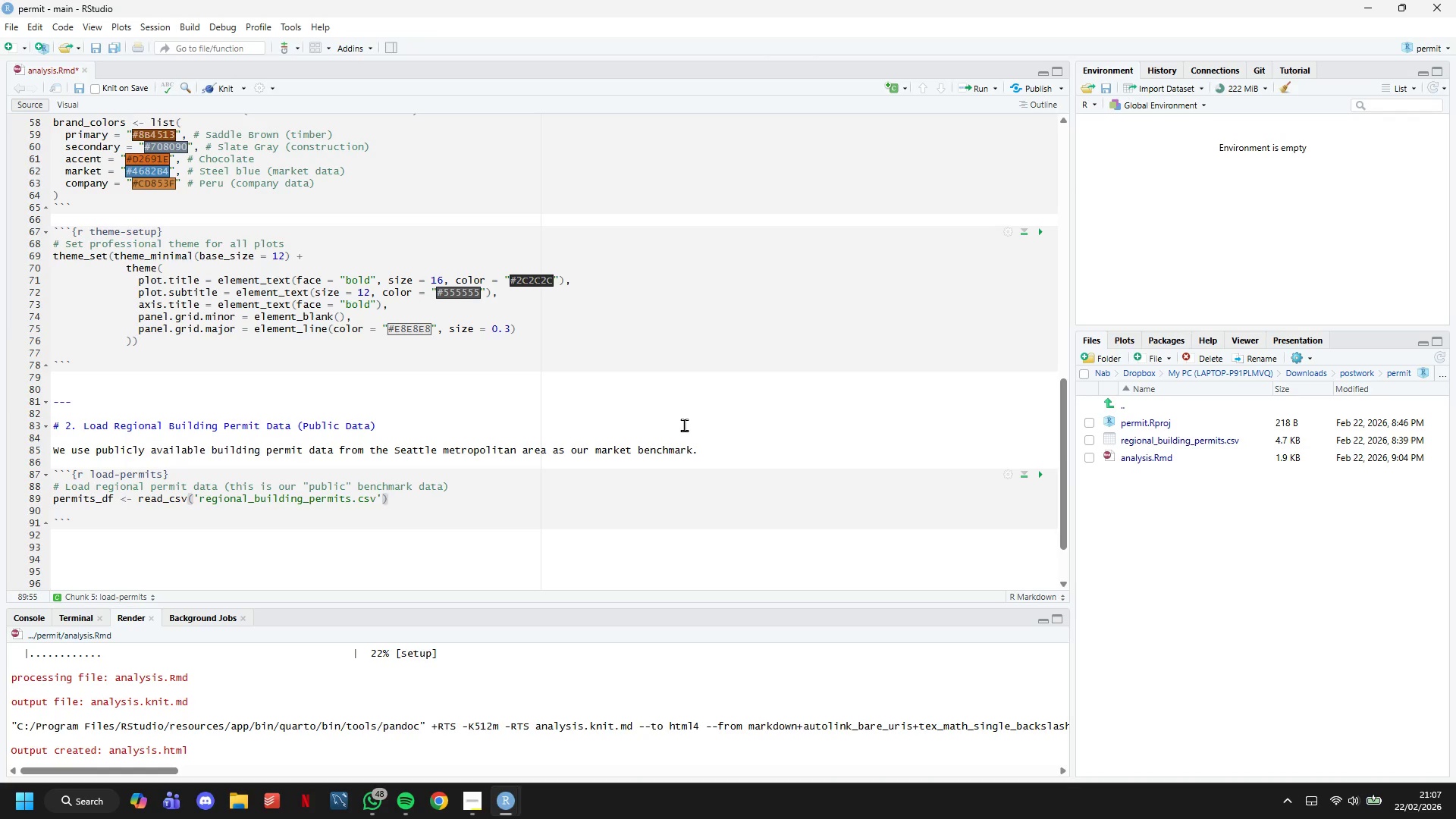 
hold_key(key=ArrowLeft, duration=0.7)
 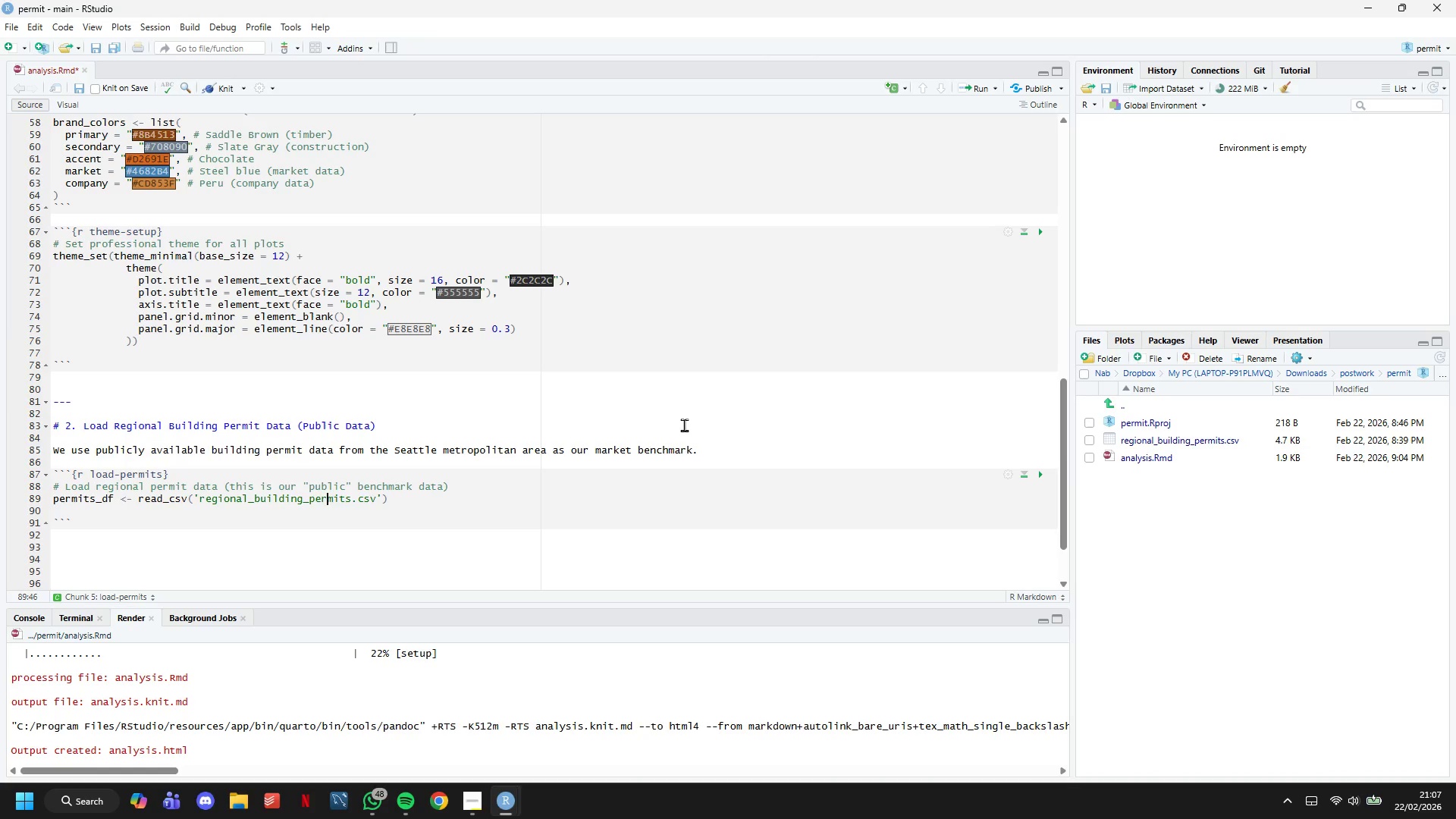 
key(ArrowLeft)
 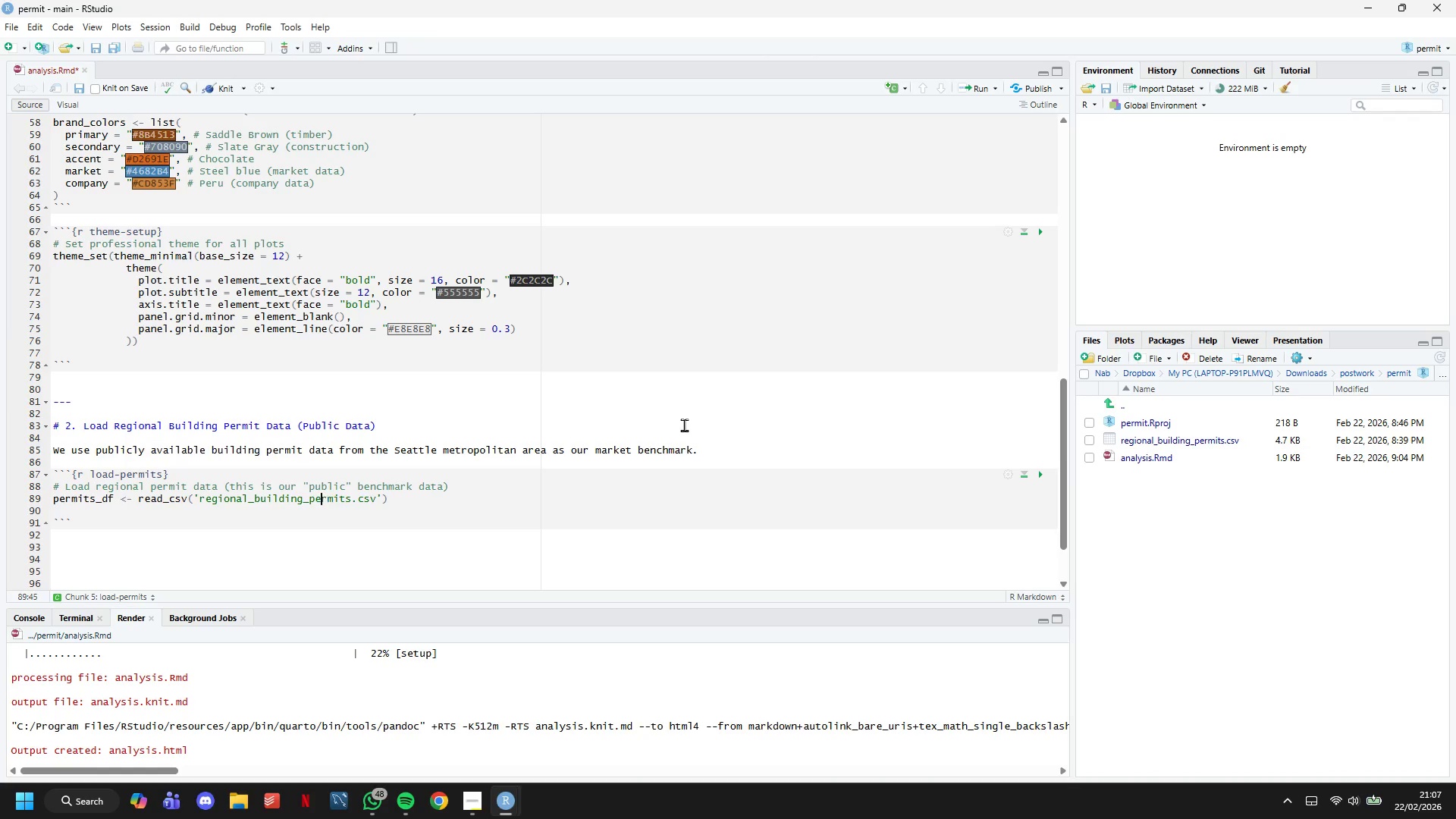 
key(ArrowLeft)
 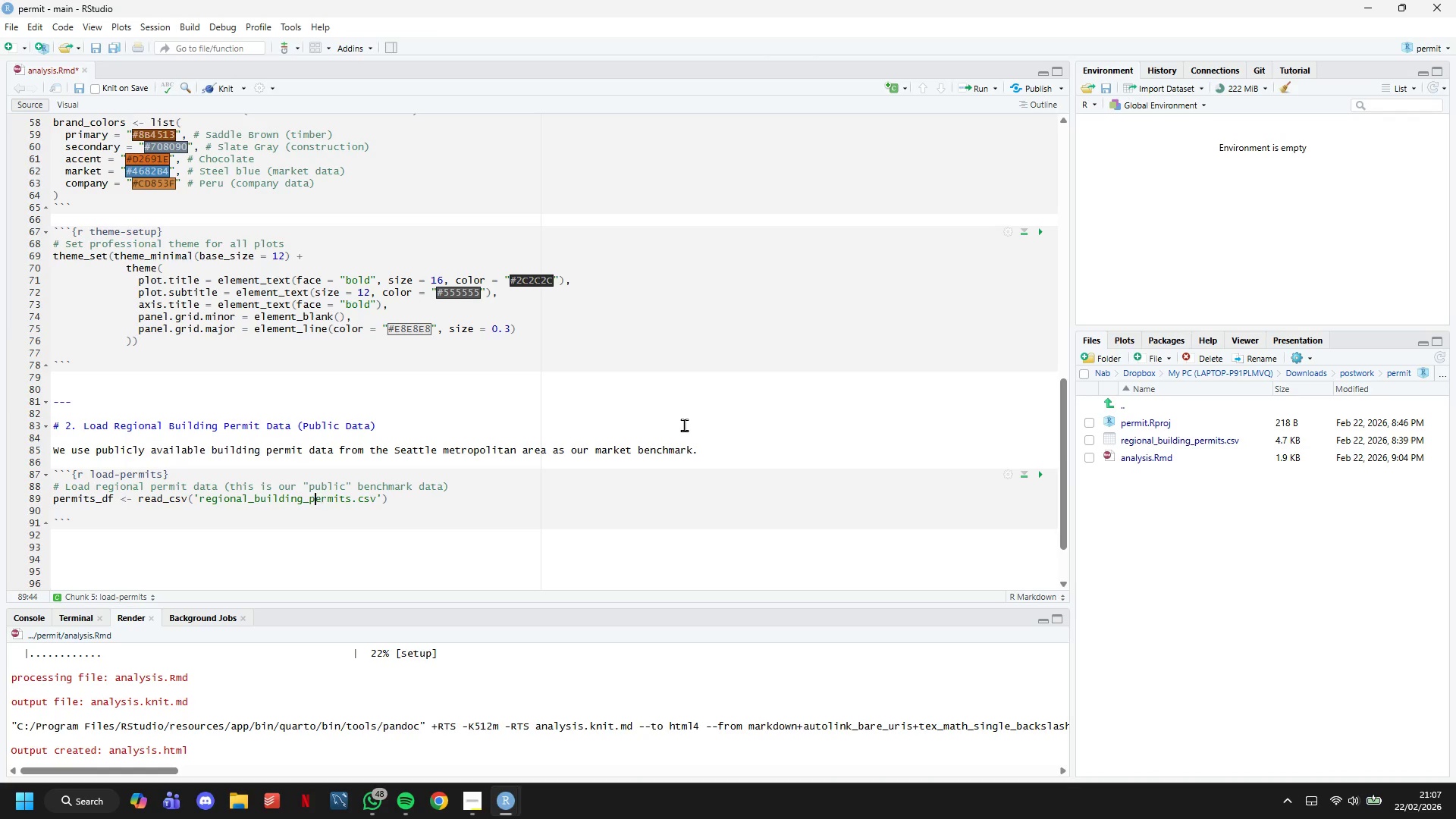 
key(ArrowLeft)
 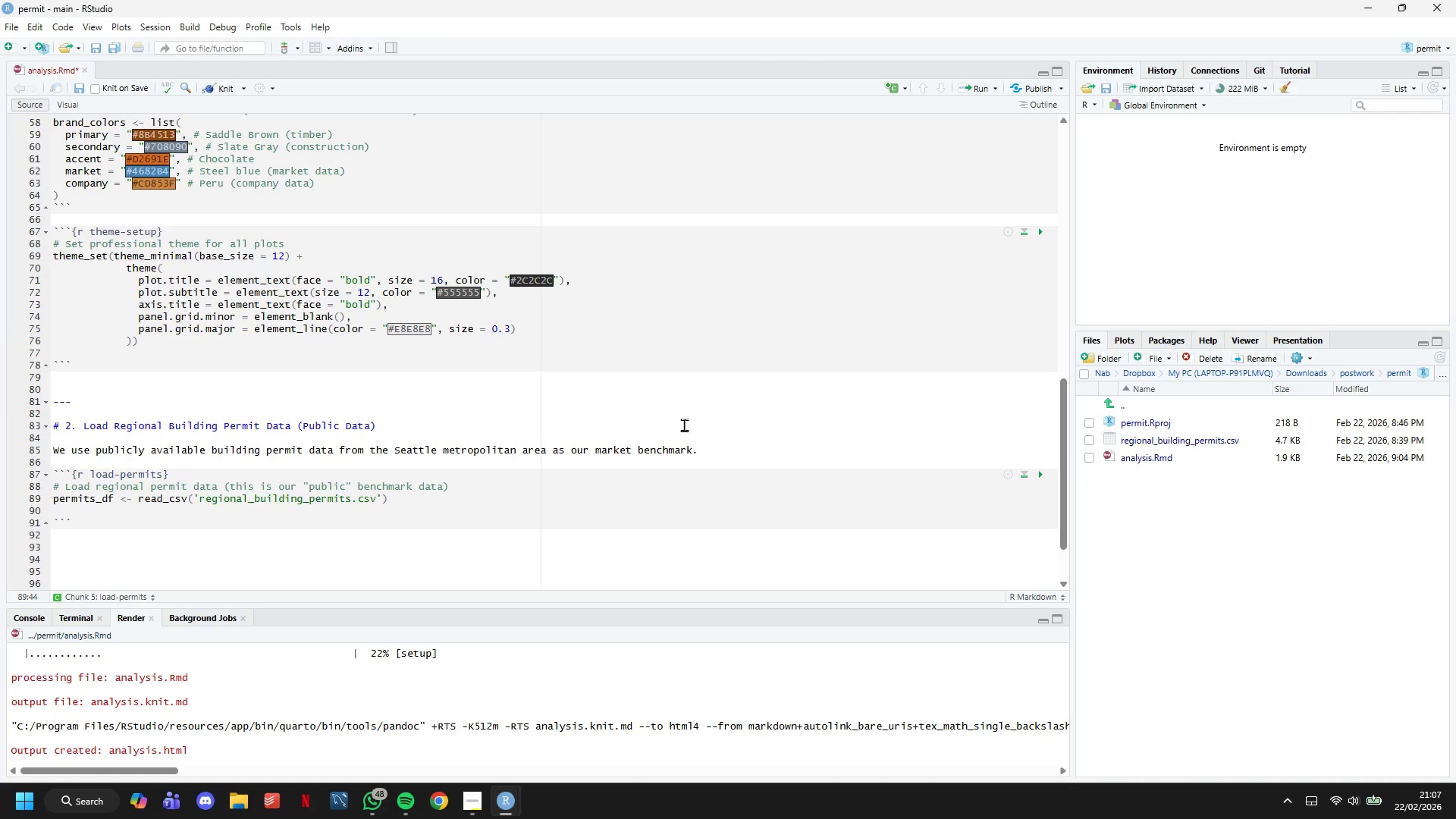 
hold_key(key=ArrowRight, duration=0.8)
 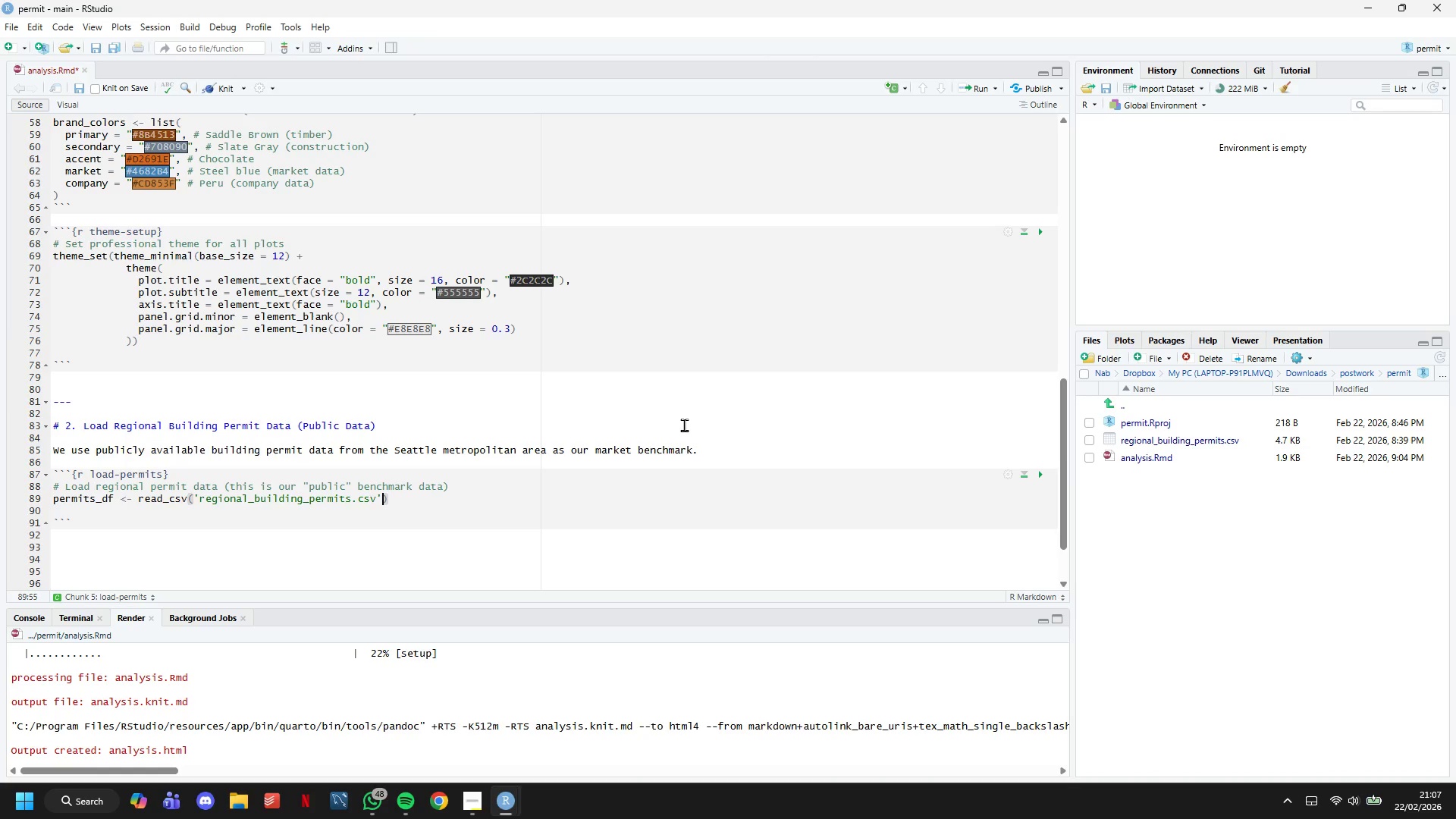 
type(, show_col_types = FALSE)
 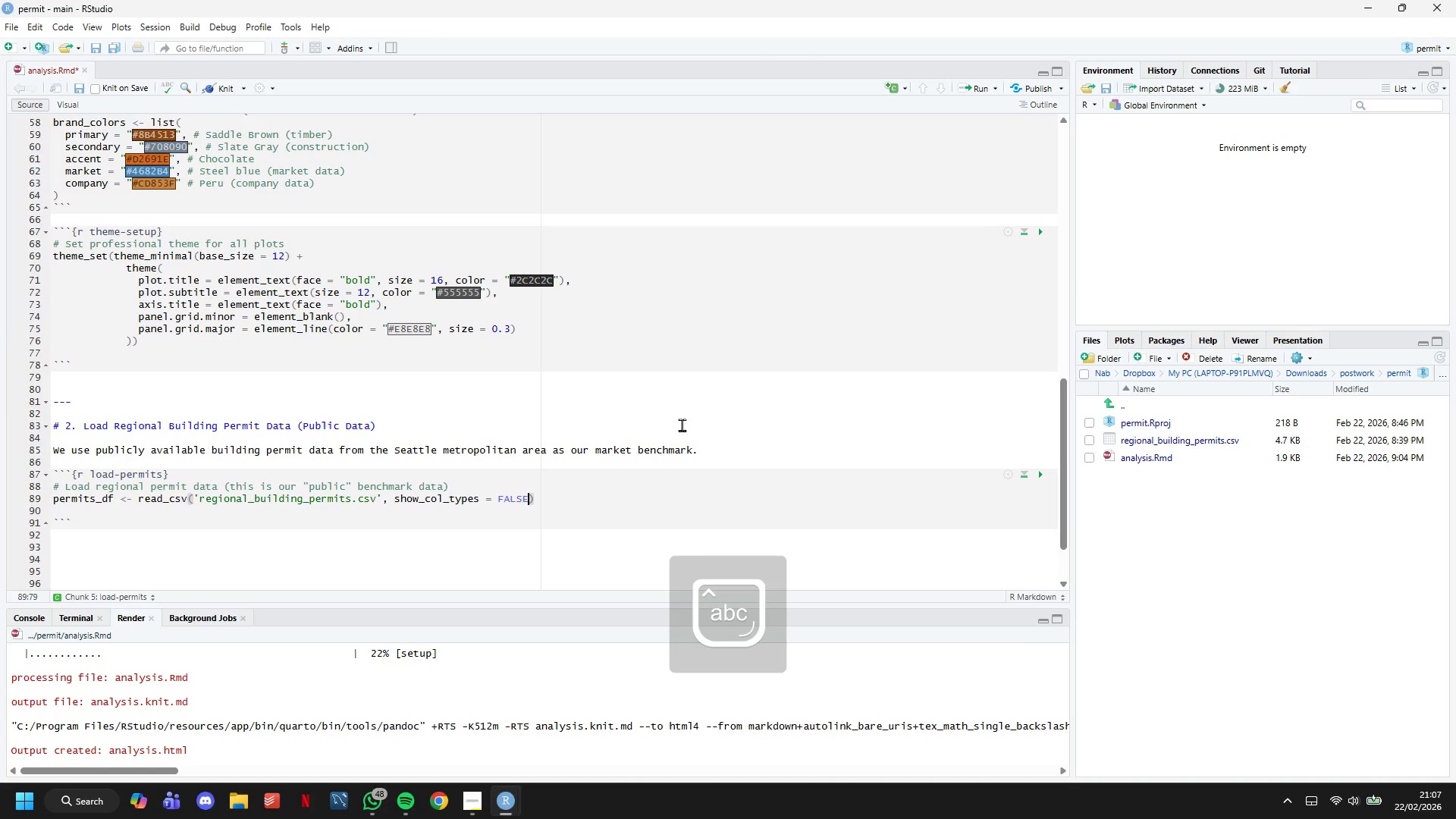 
left_click([213, 88])
 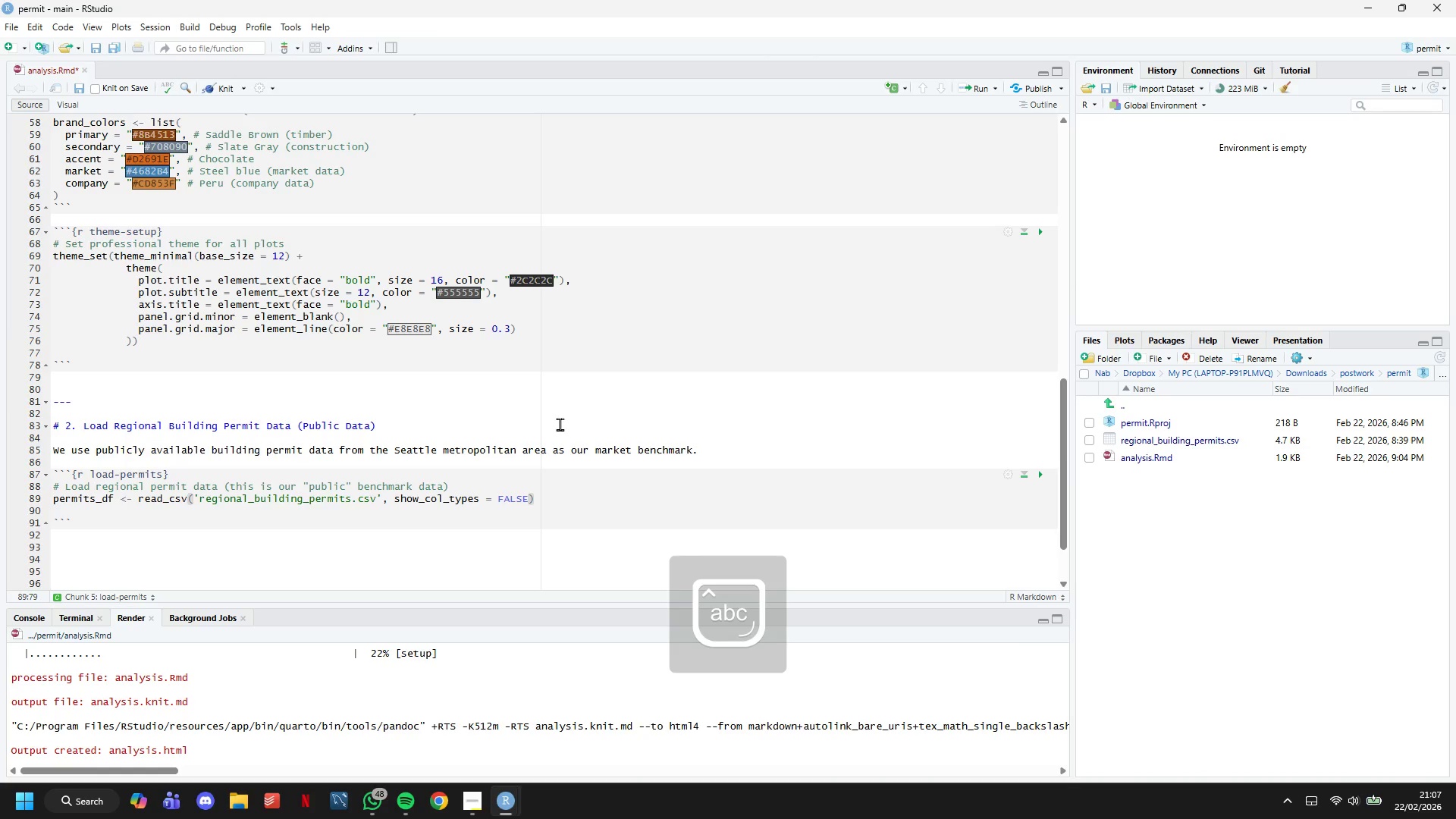 
scroll: coordinate [614, 422], scroll_direction: down, amount: 3.0
 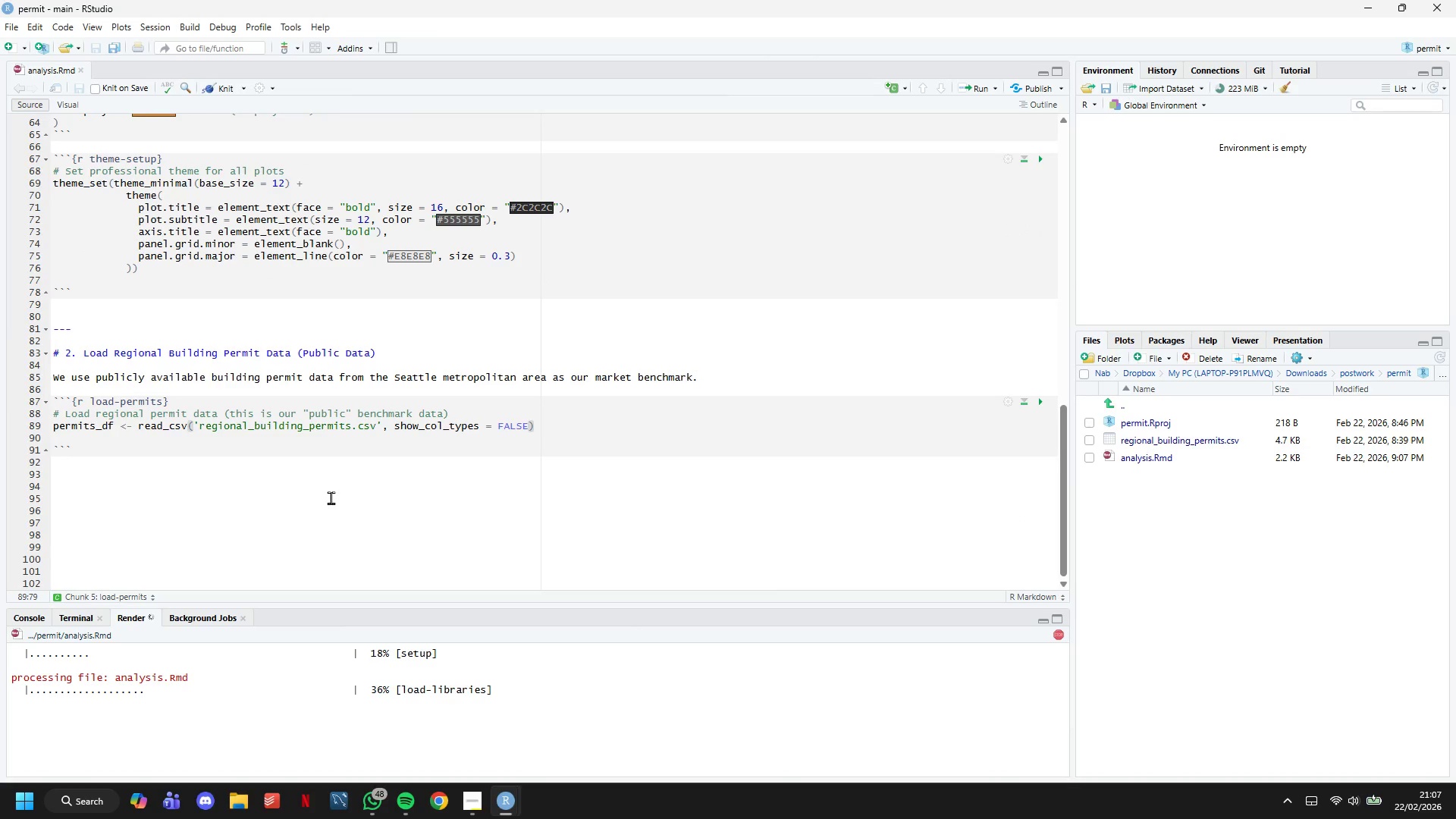 
left_click_drag(start_coordinate=[115, 423], to_coordinate=[0, 423])
 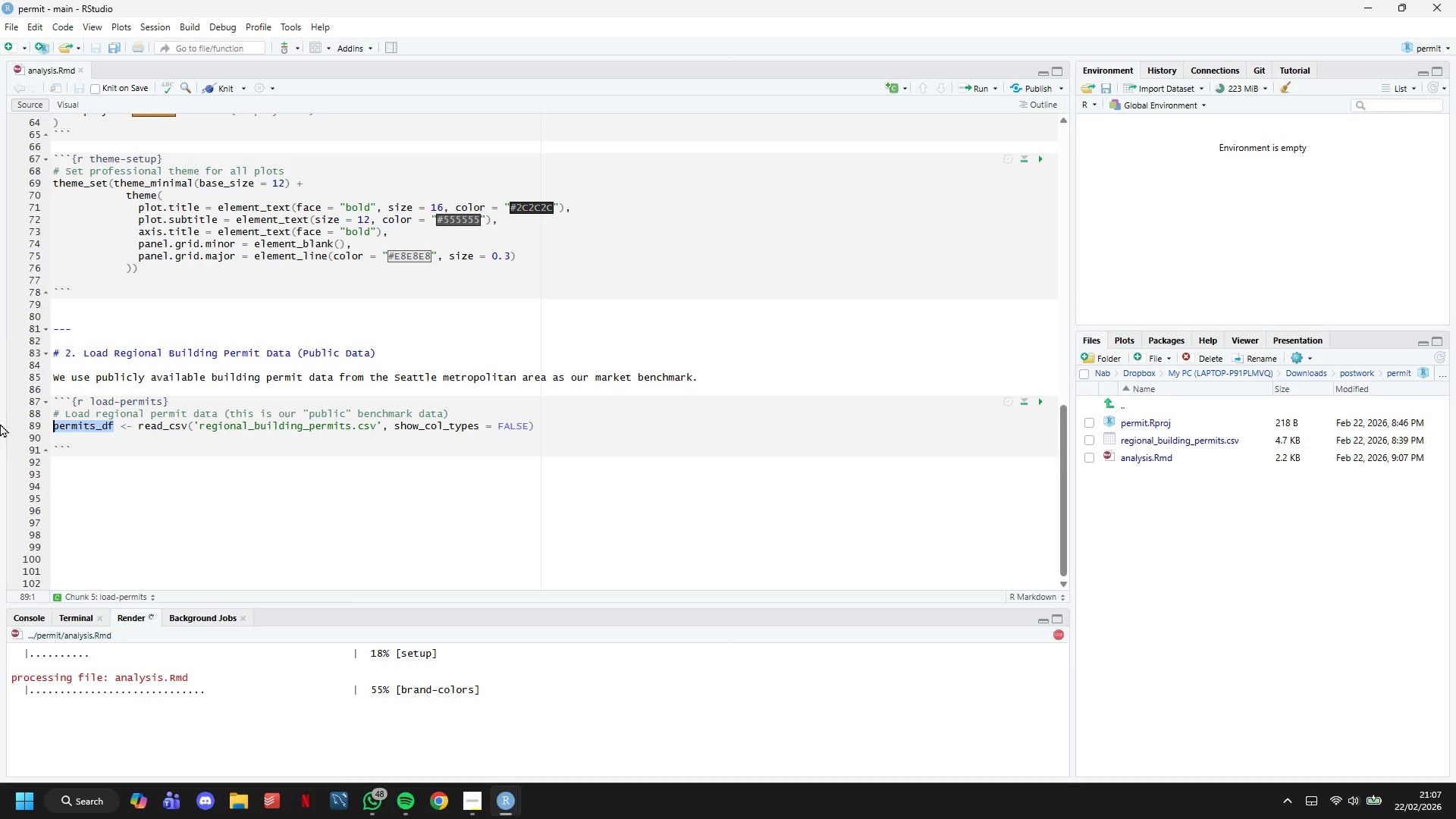 
key(Control+C)
 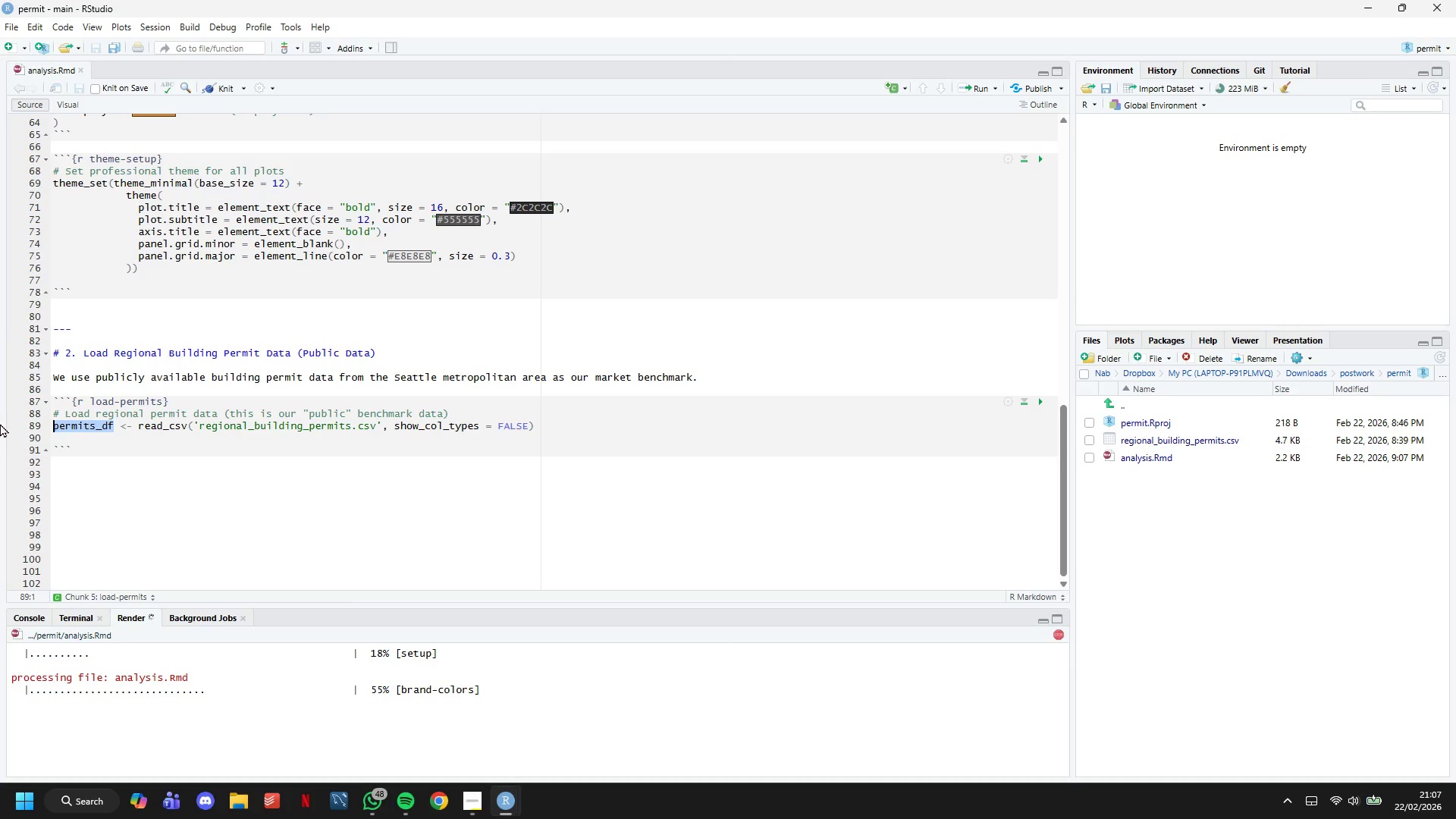 
mouse_move([197, 451])
 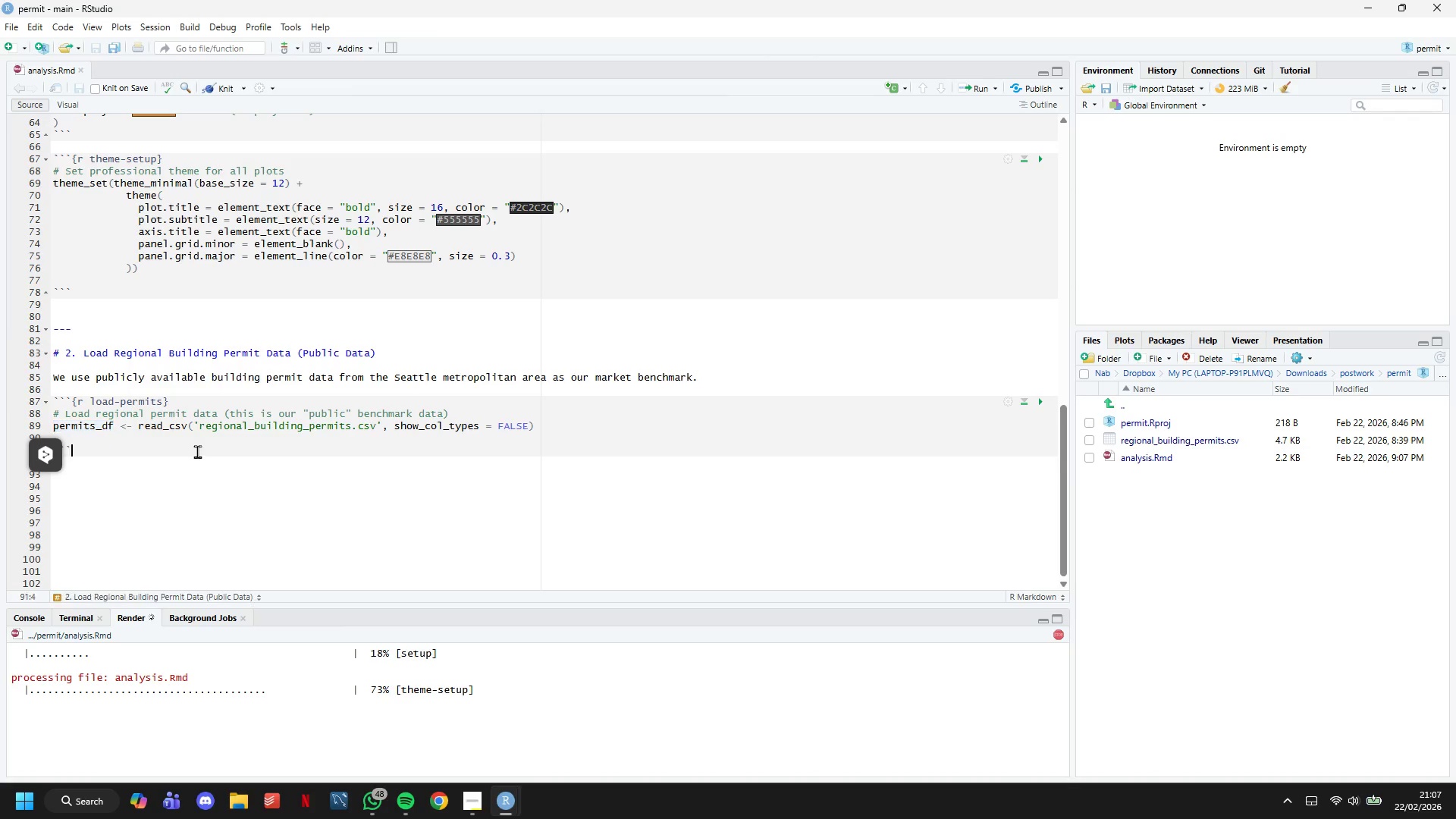 
left_click([197, 451])
 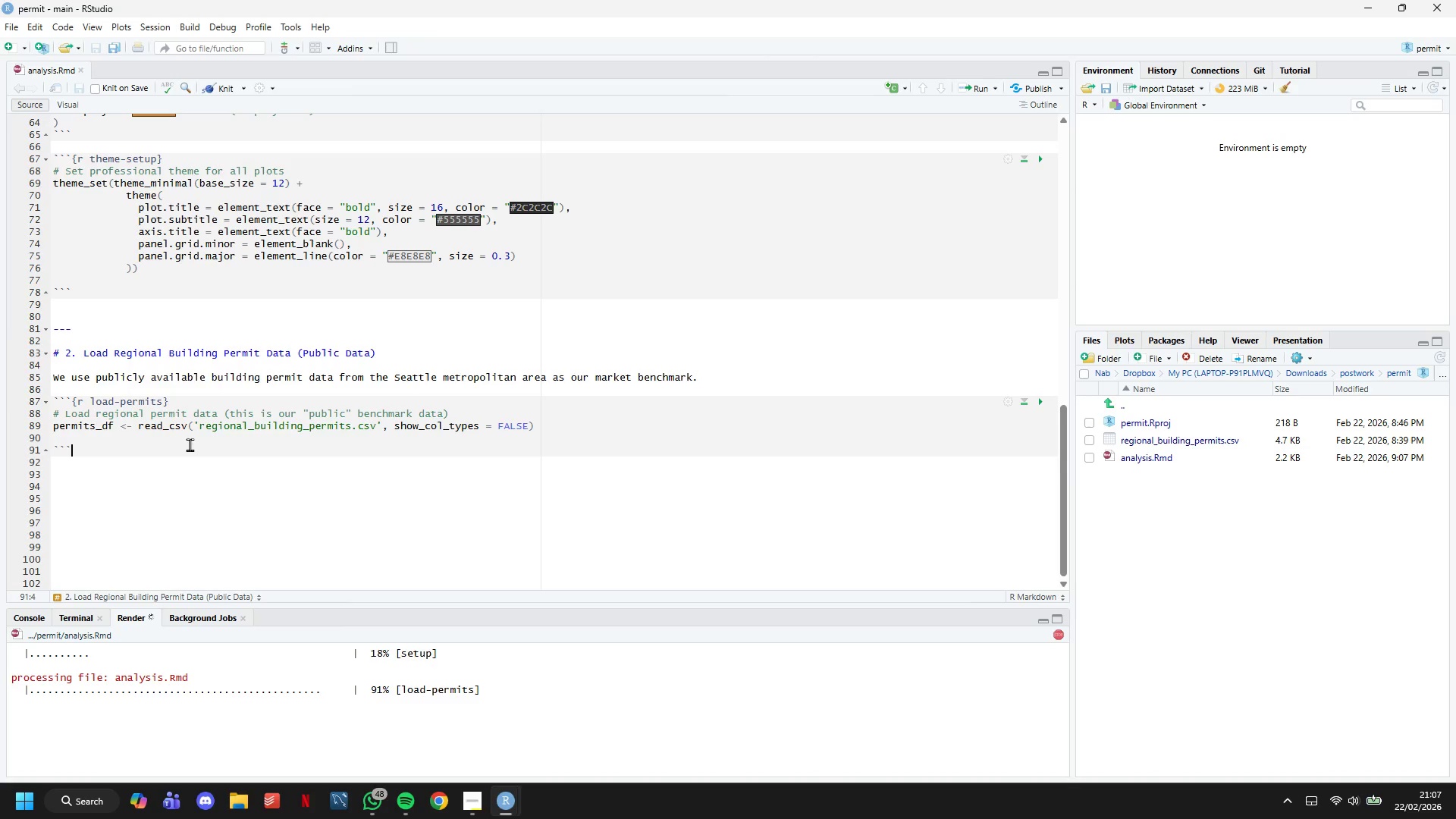 
left_click([181, 438])
 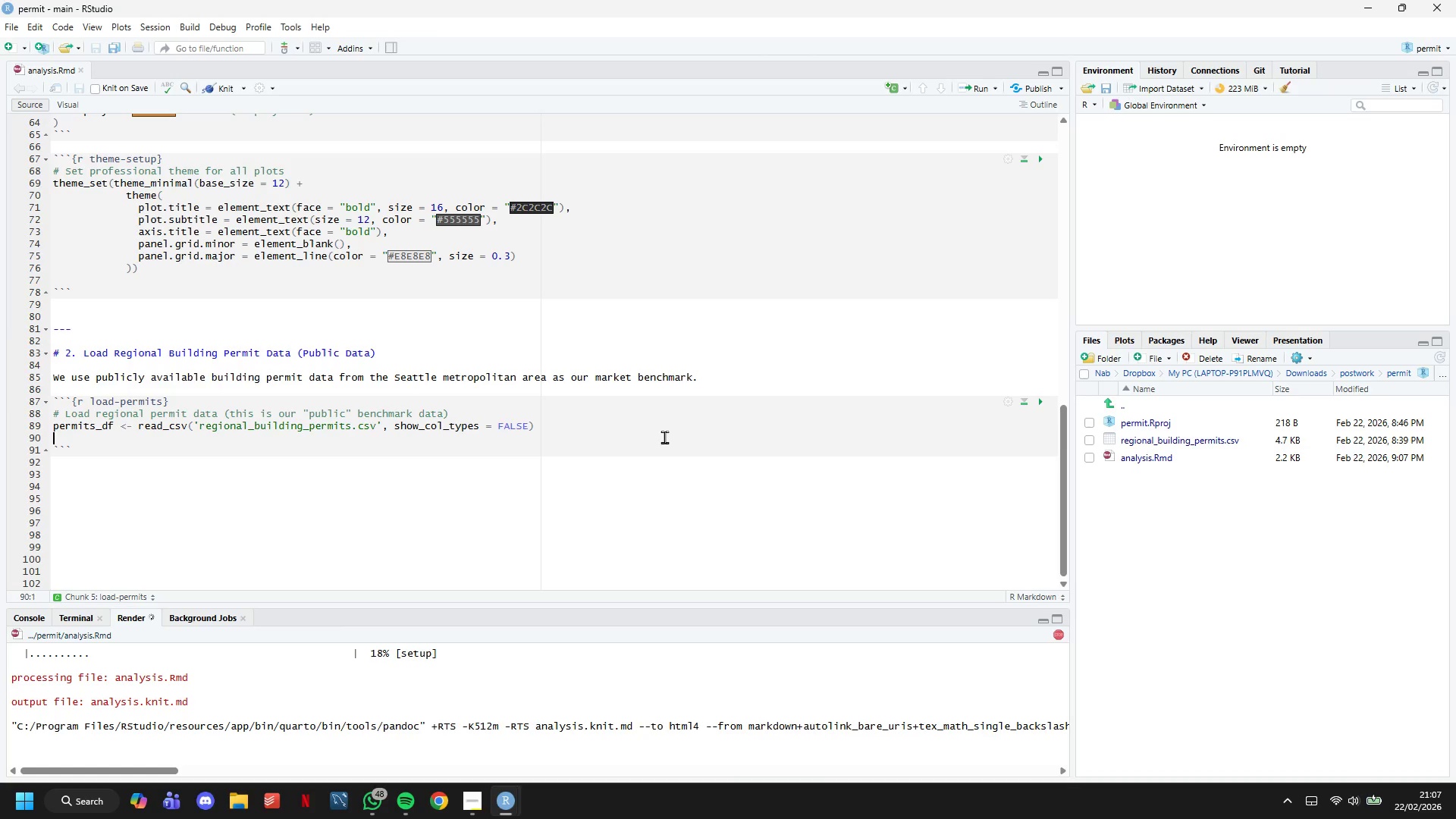 
wait(11.42)
 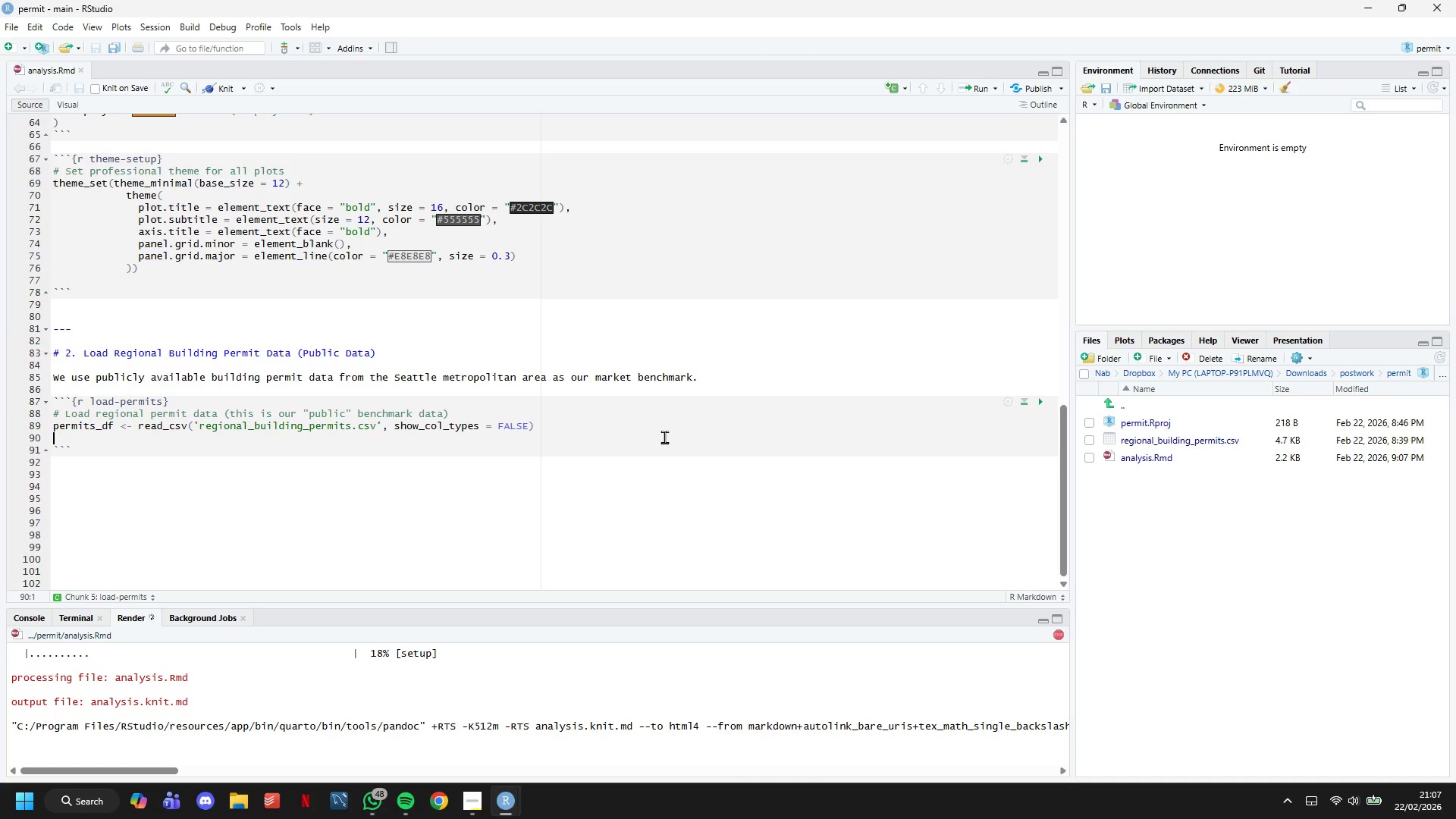 
left_click([1087, 28])
 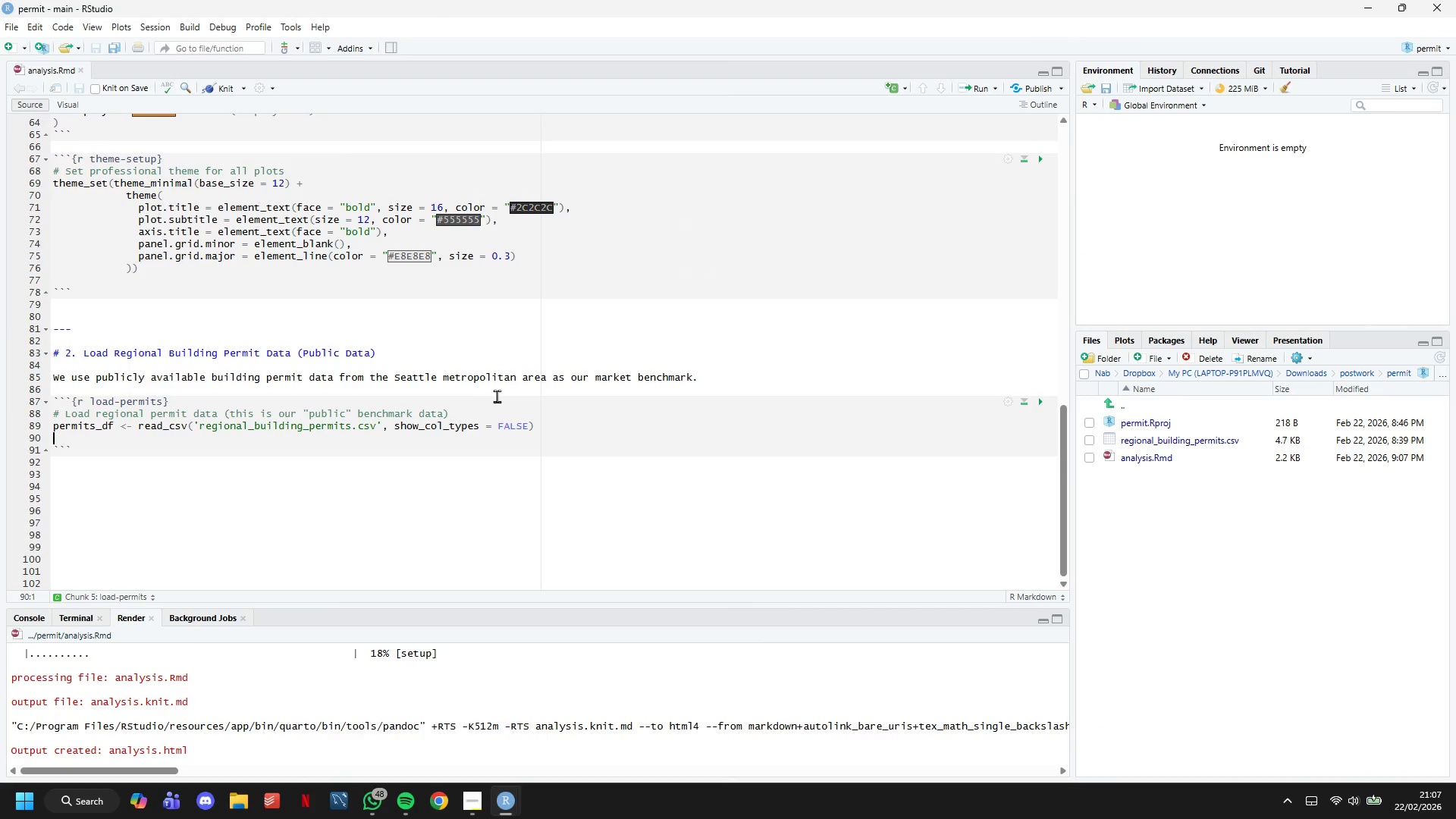 
key(Enter)
 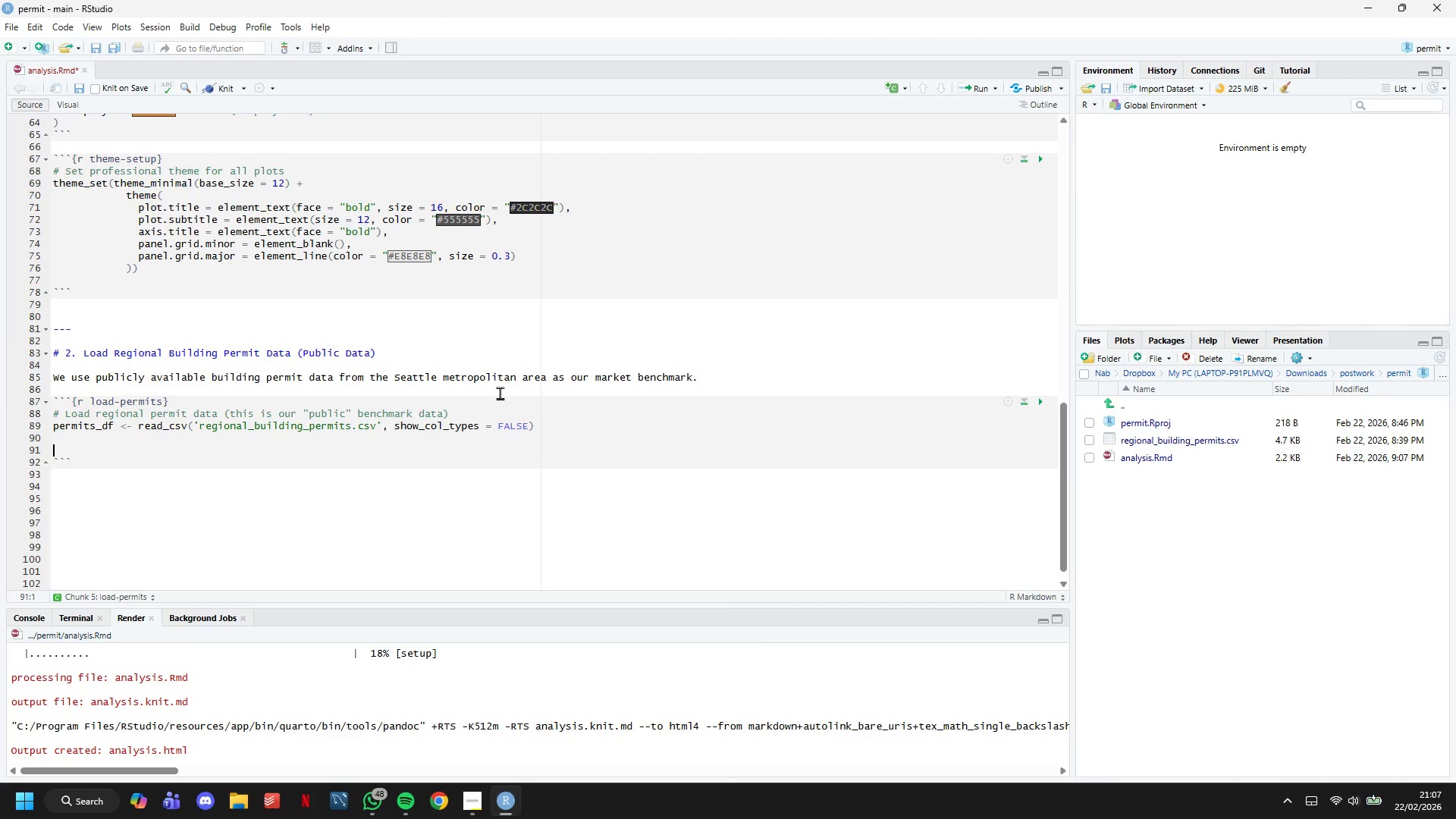 
key(Enter)
 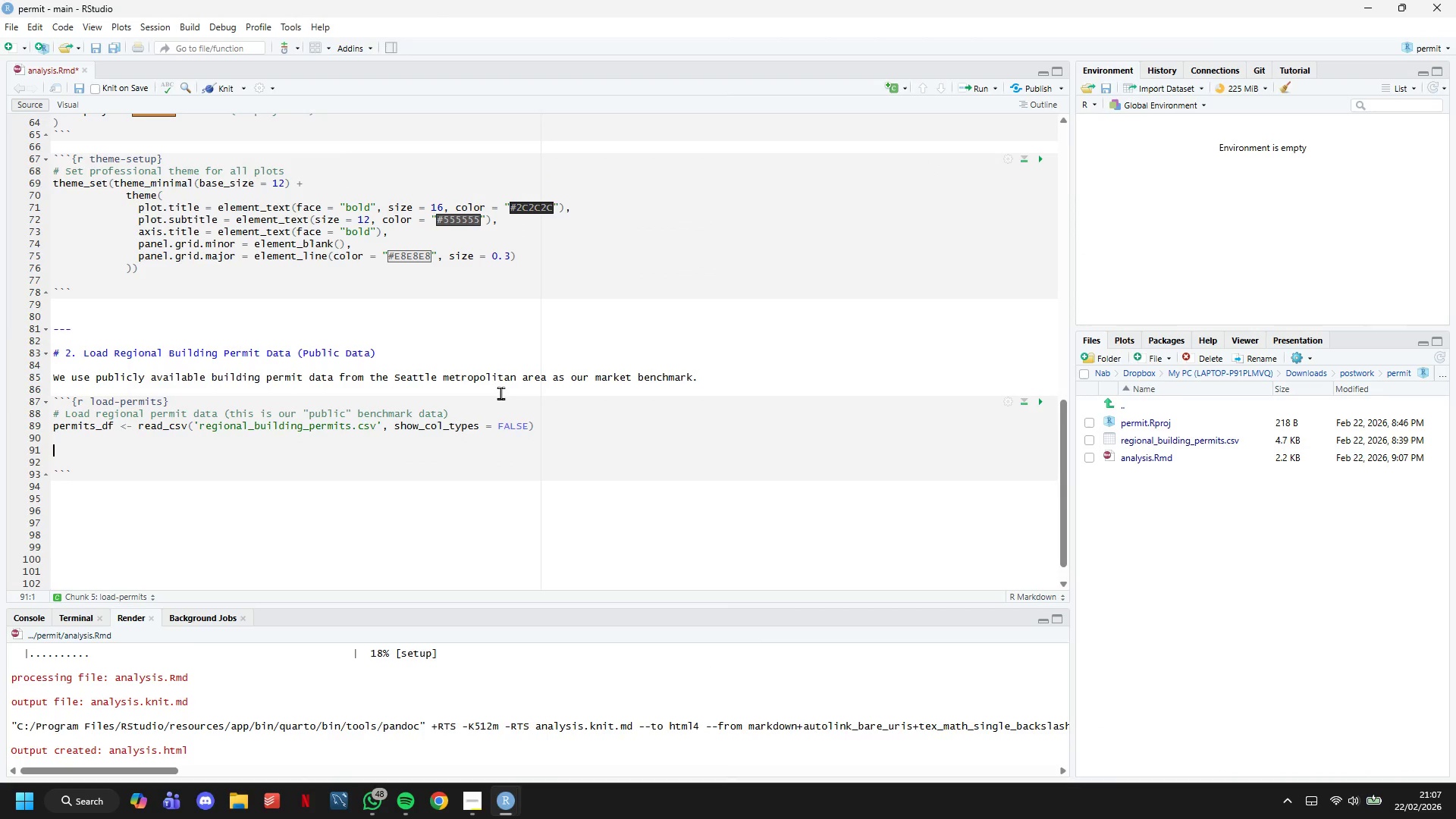 
key(ArrowUp)
 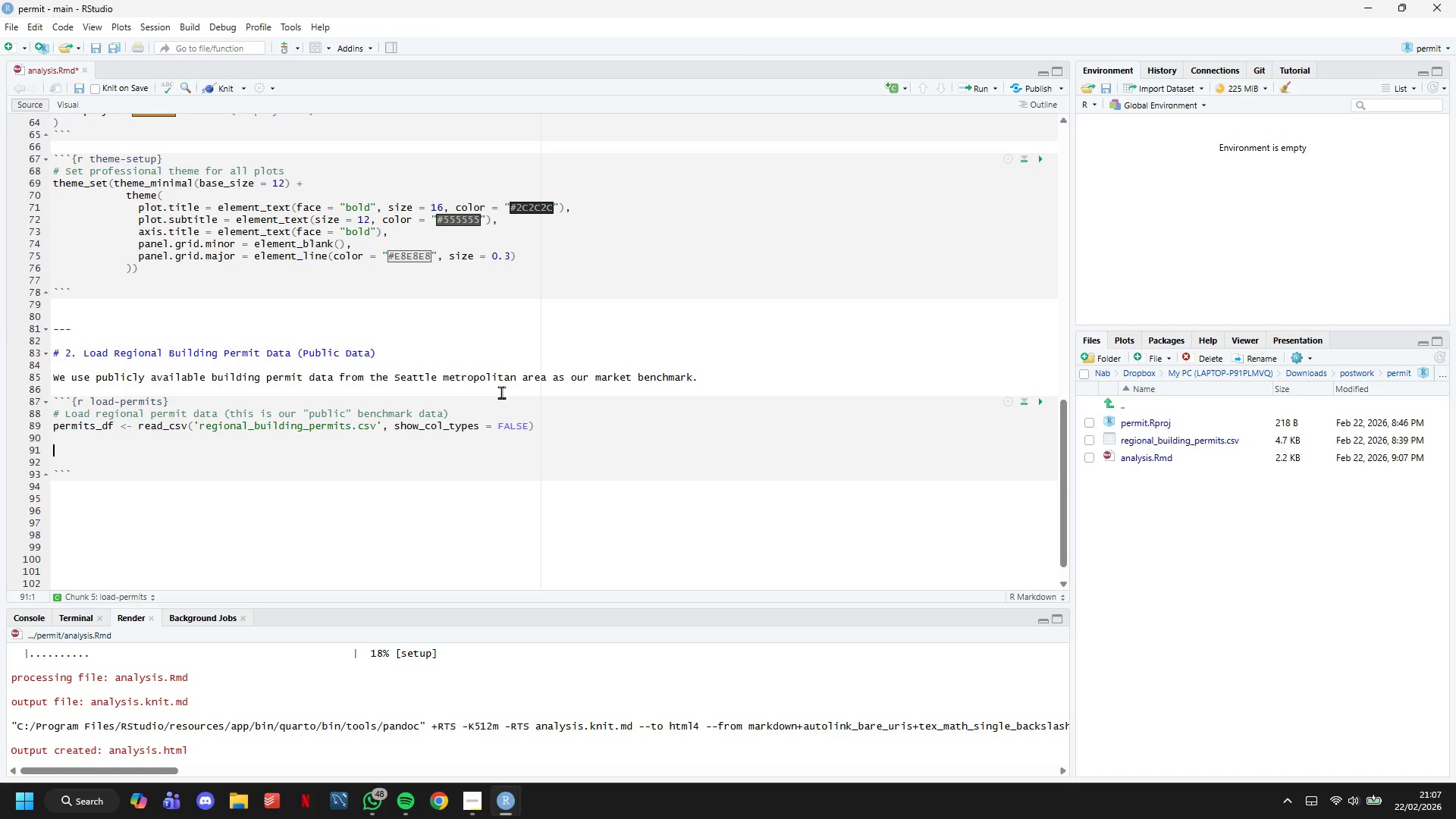 
key(ArrowUp)
 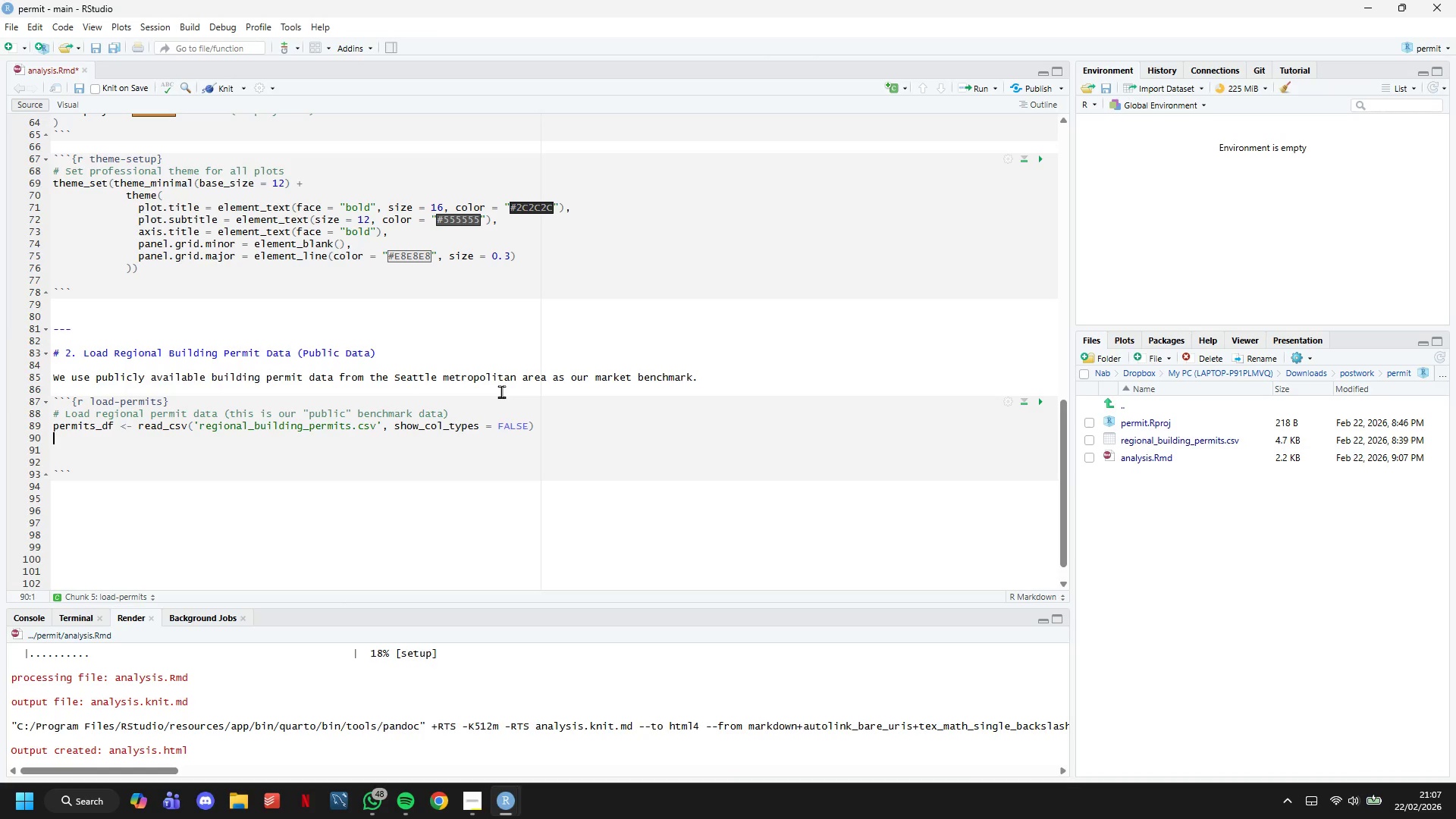 
key(ArrowUp)
 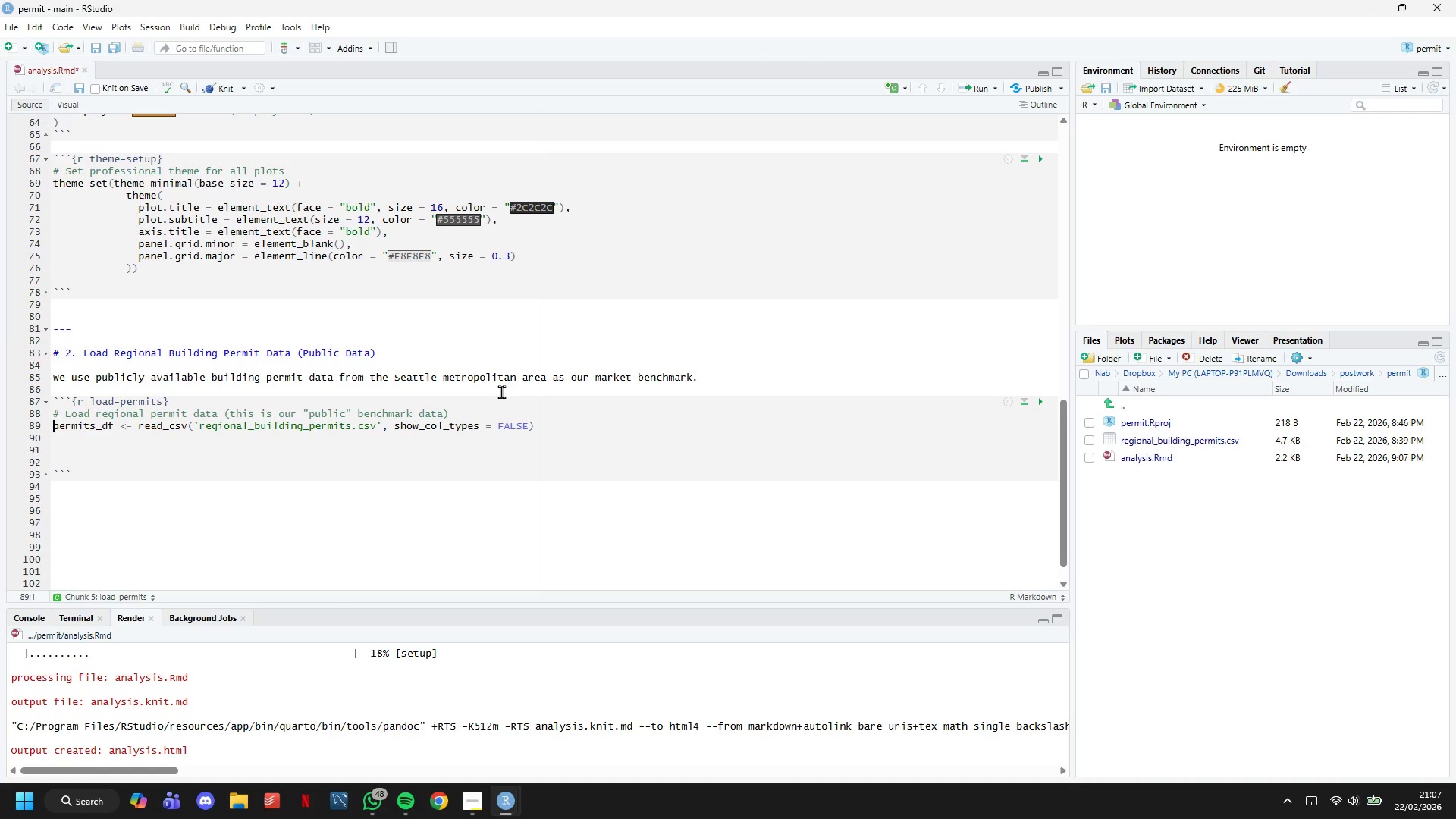 
key(ArrowUp)
 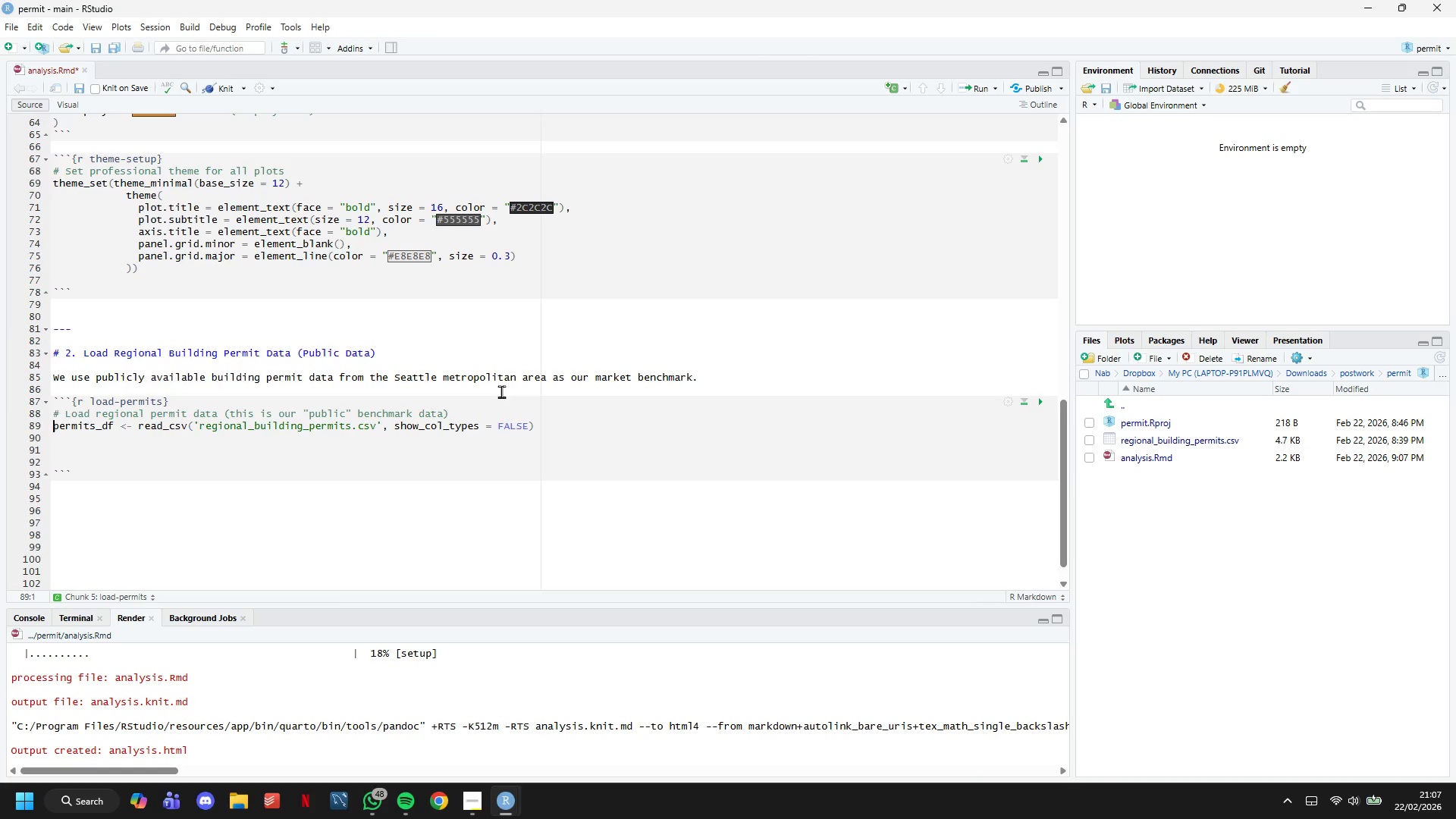 
key(ArrowDown)
 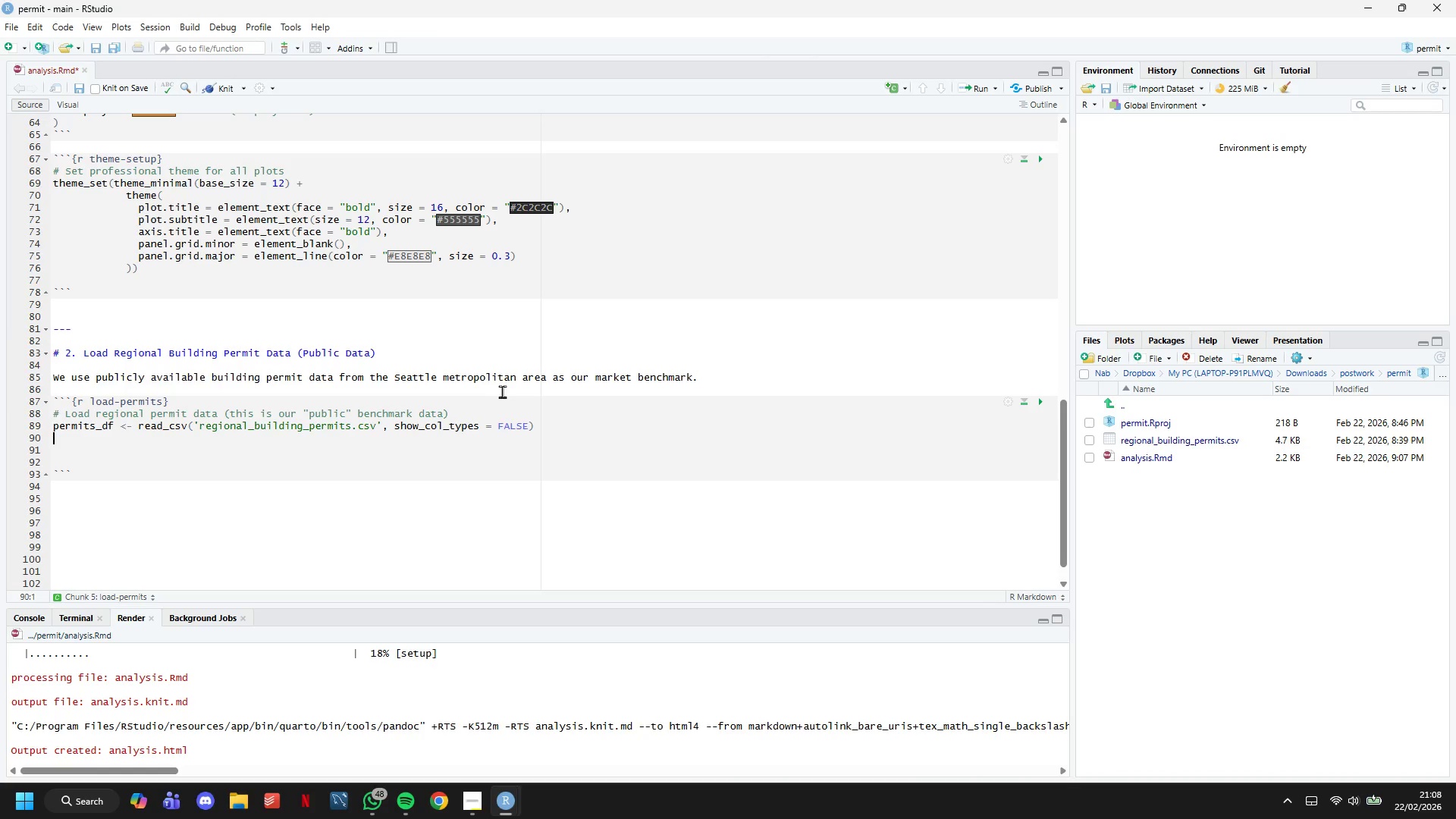 
key(ArrowDown)
 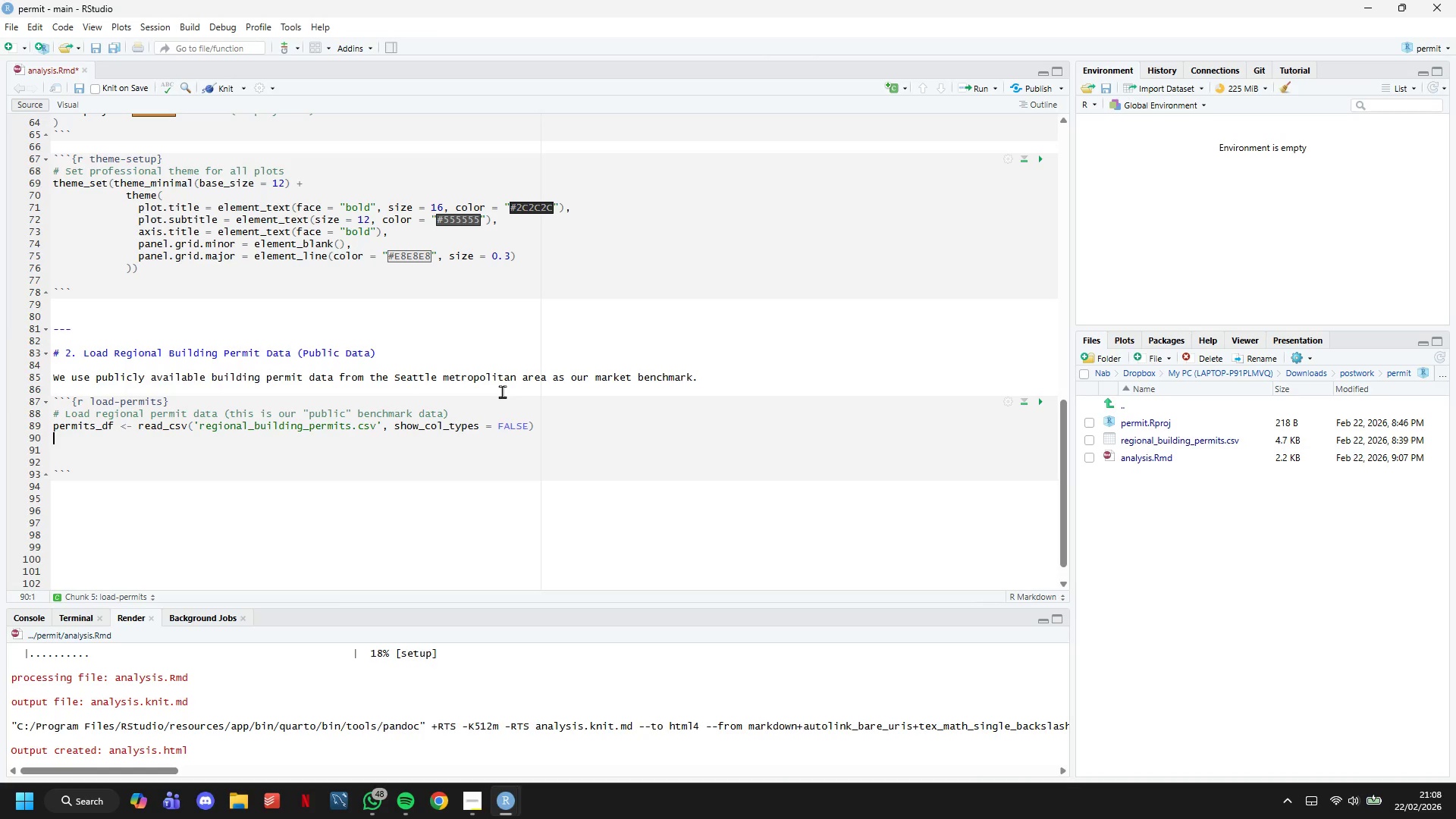 
key(ArrowDown)
 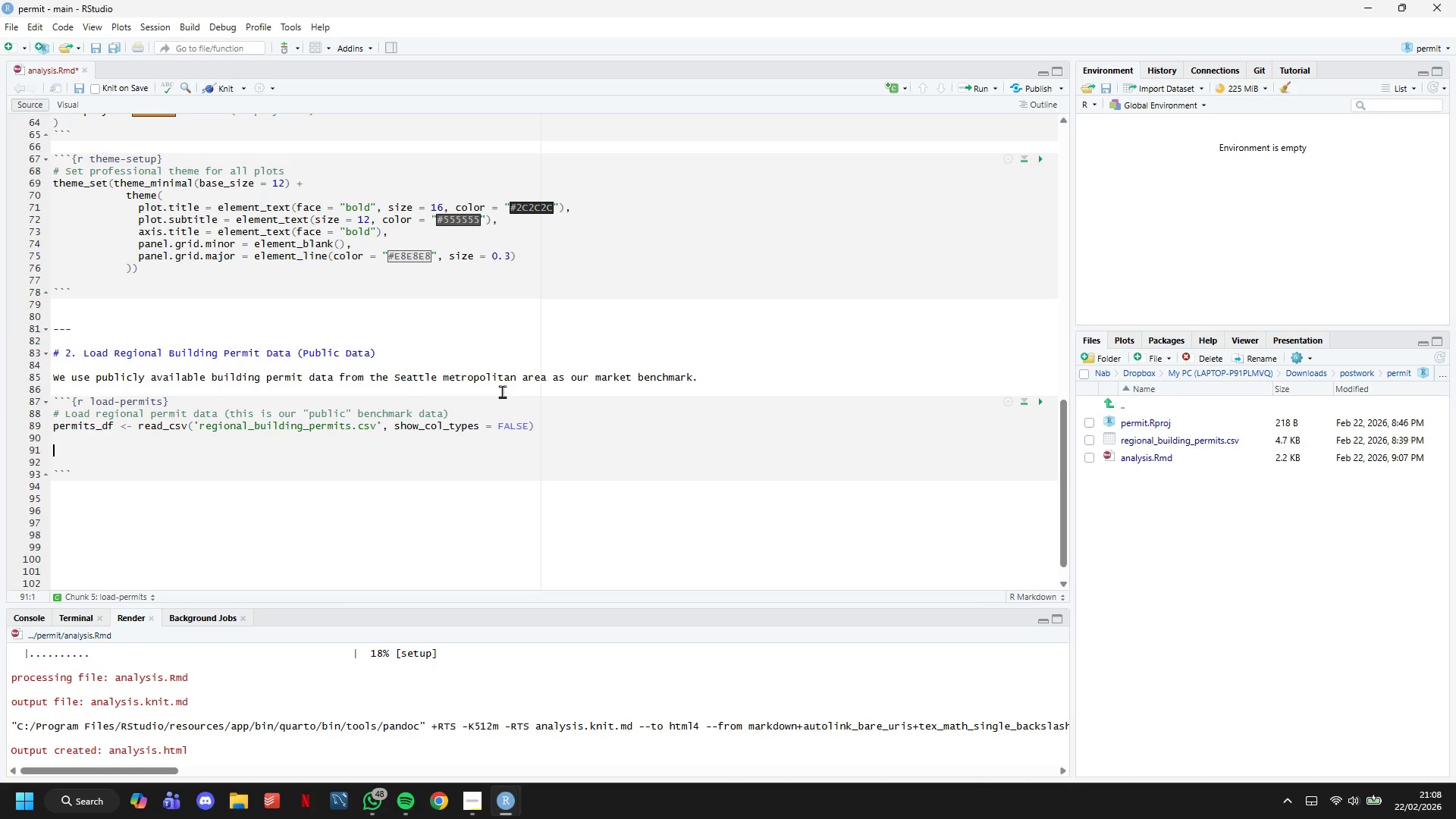 
type(# Display data structure)
 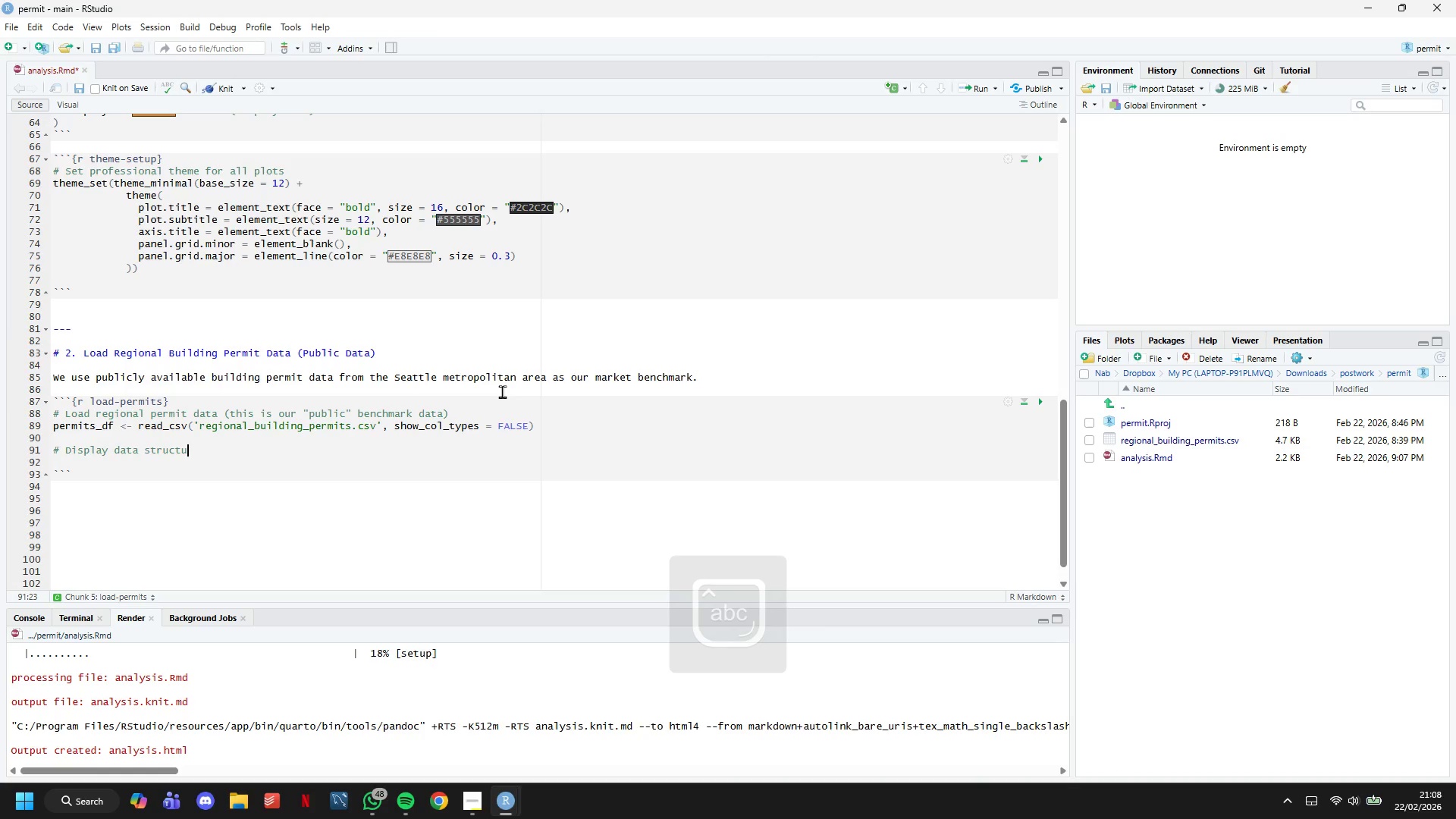 
key(Enter)
 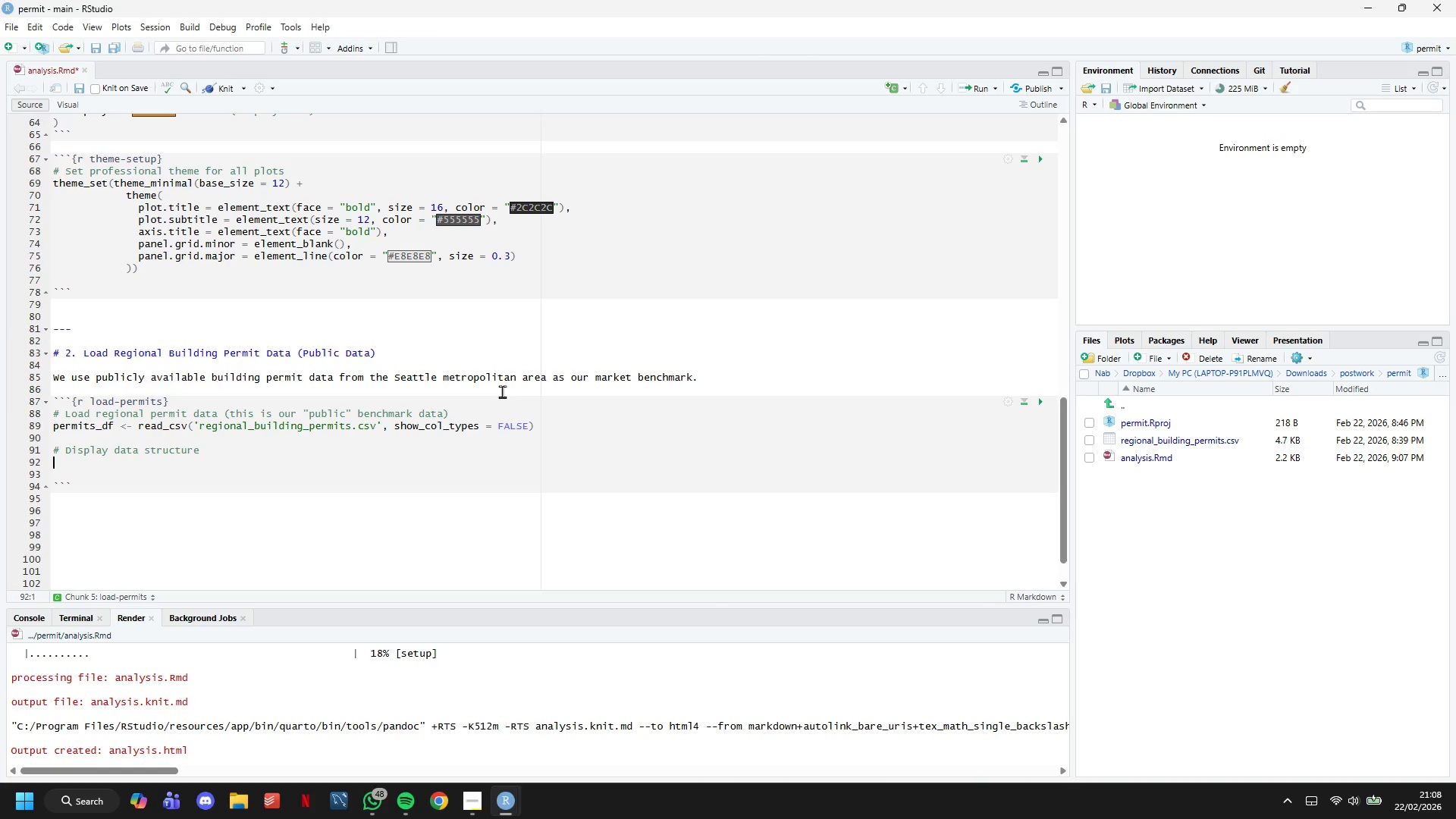 
type(cat("Regiobal )
key(Backspace)
key(Backspace)
key(Backspace)
key(Backspace)
type(nal Building Permits Dats)
key(Backspace)
type(aset:\n)
 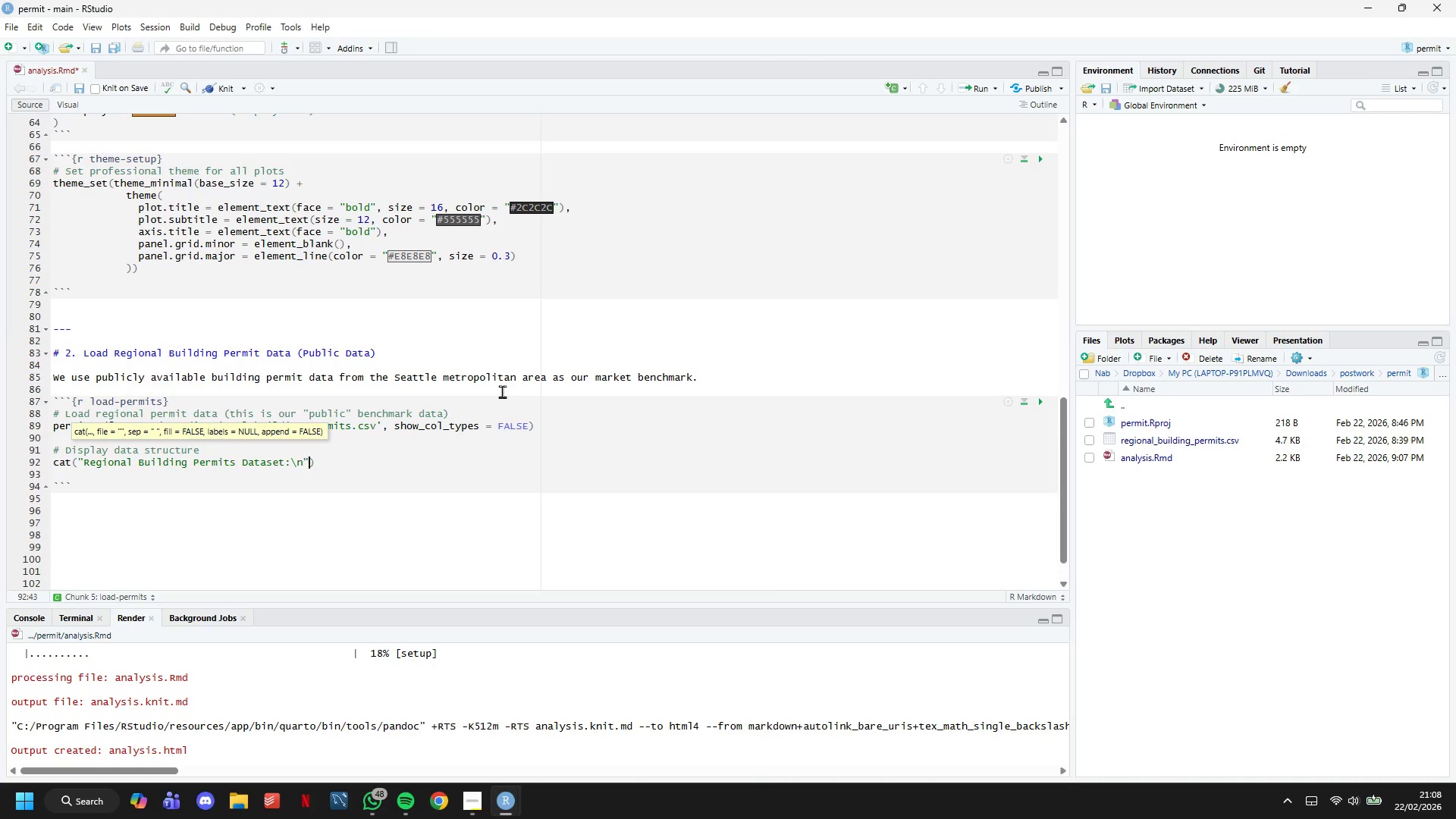 
 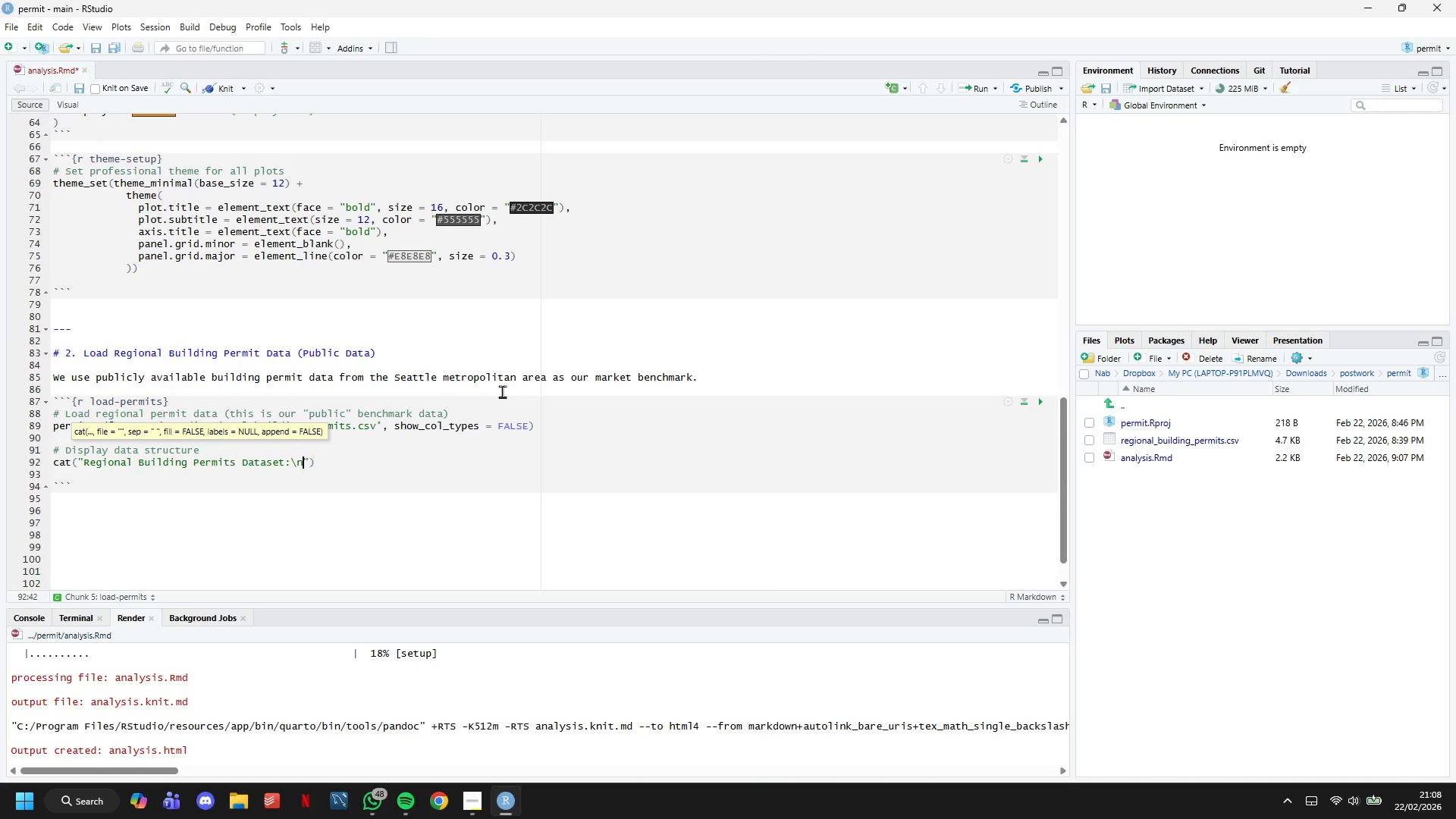 
key(ArrowRight)
 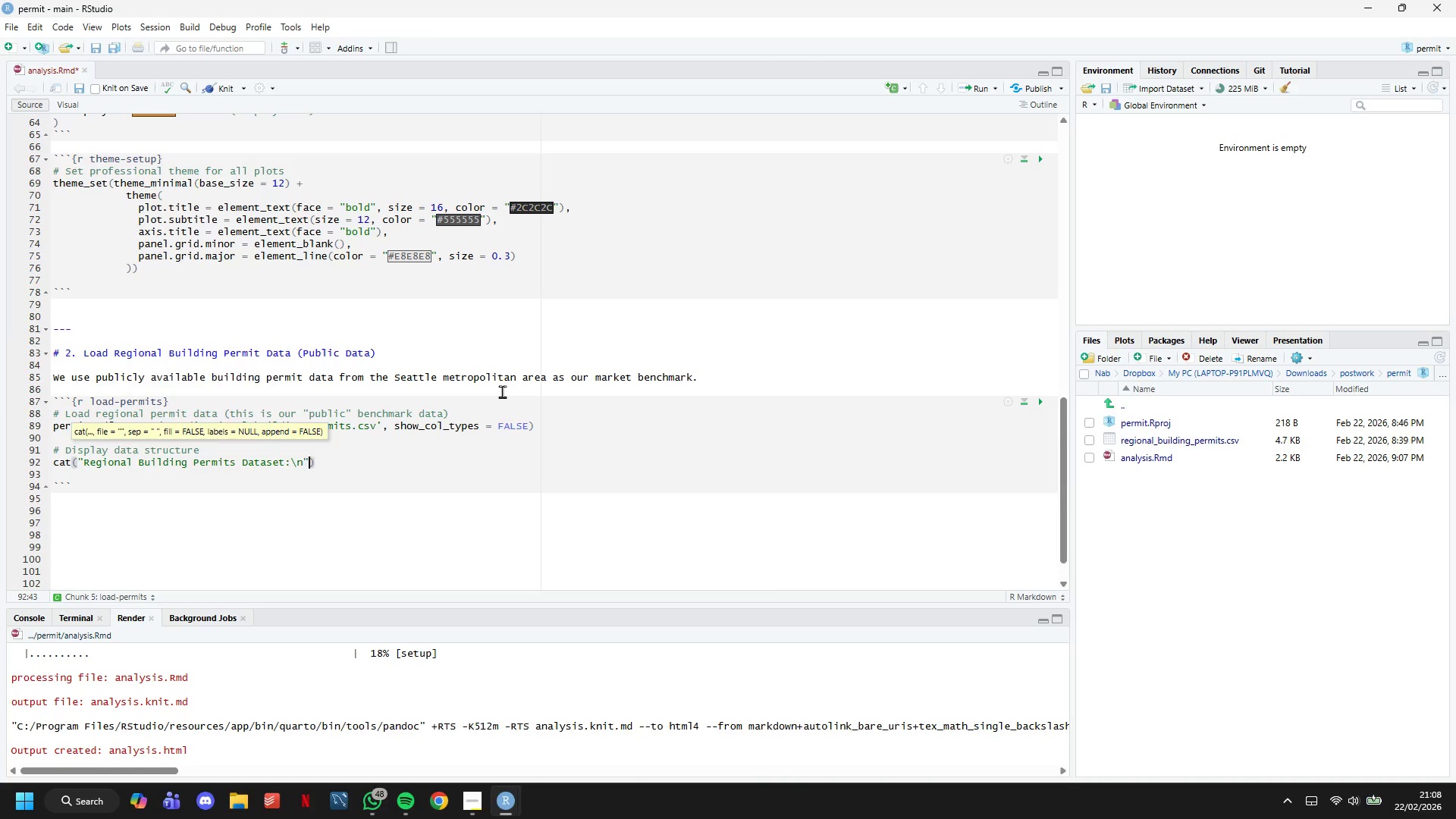 
key(ArrowRight)
 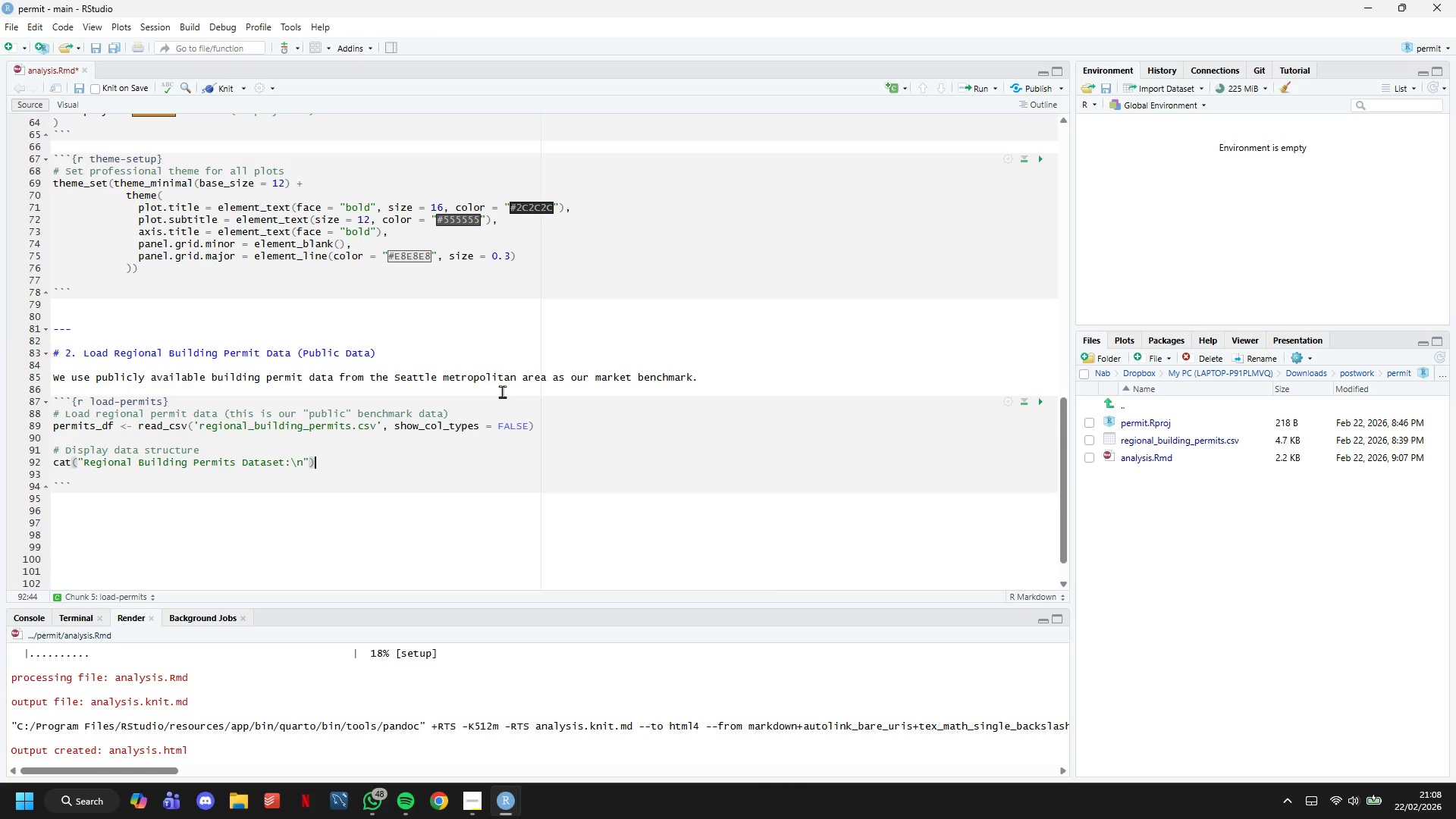 
key(Enter)
 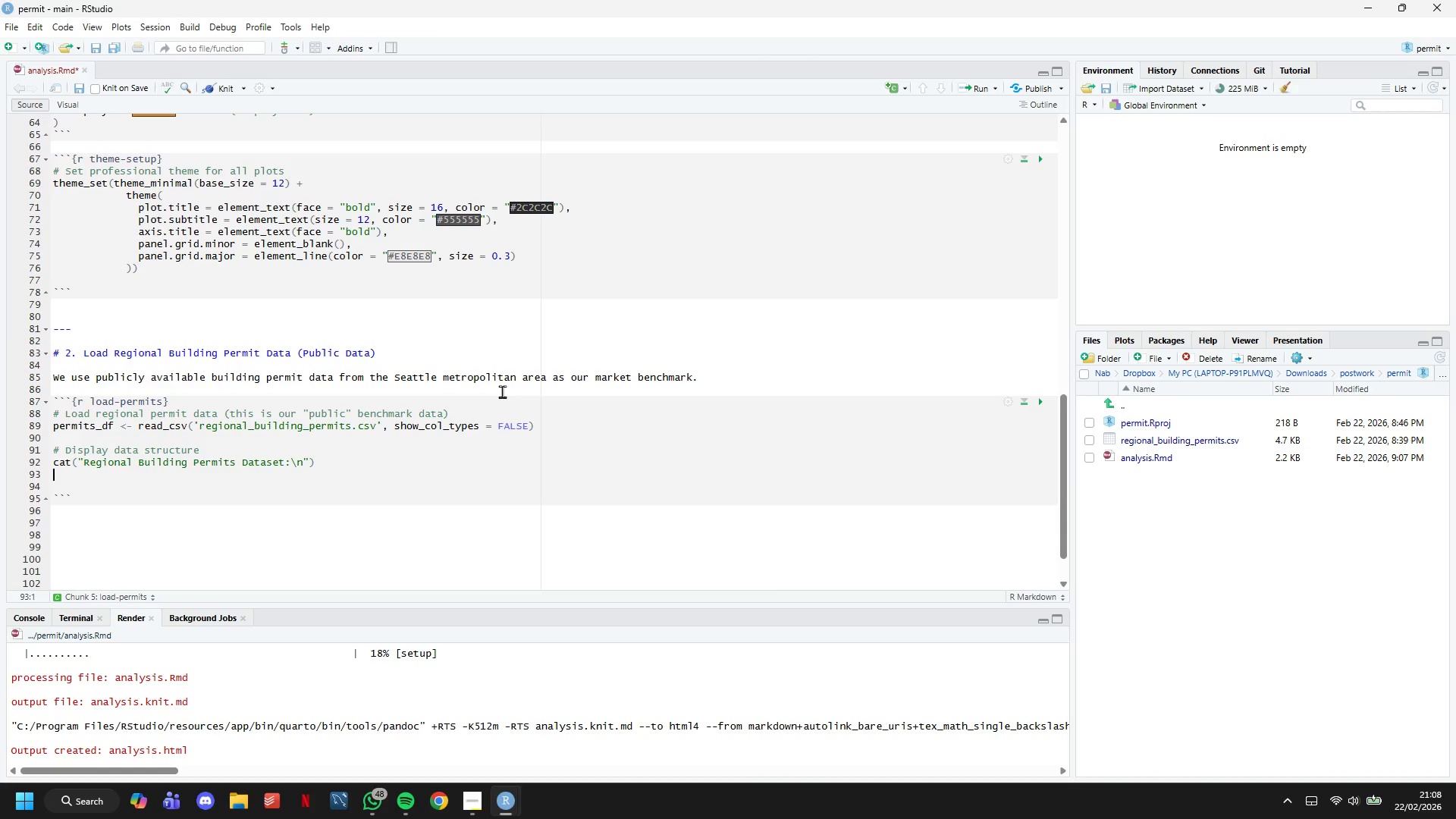 
type(cat(sprintf("Records)
 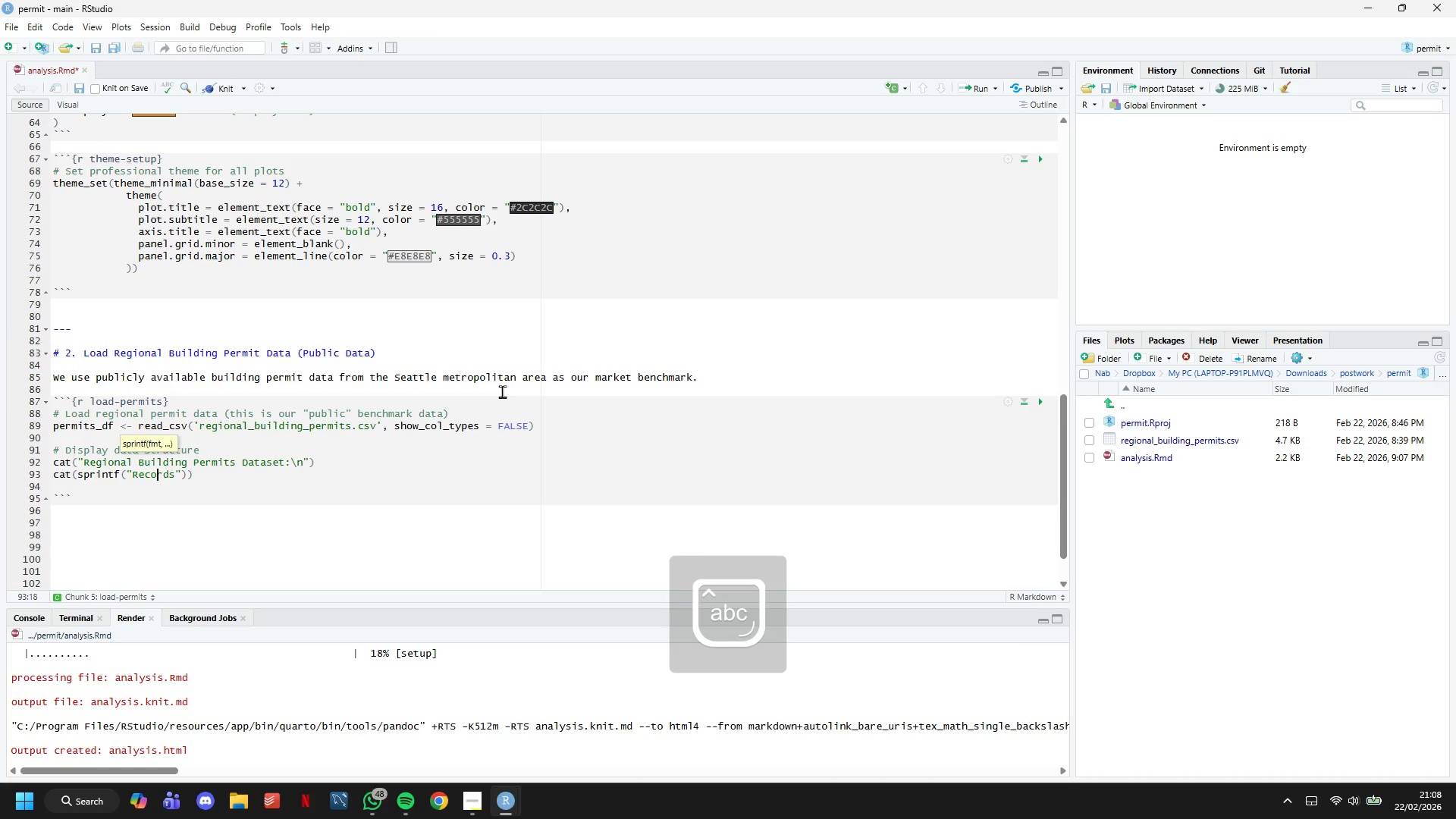 
 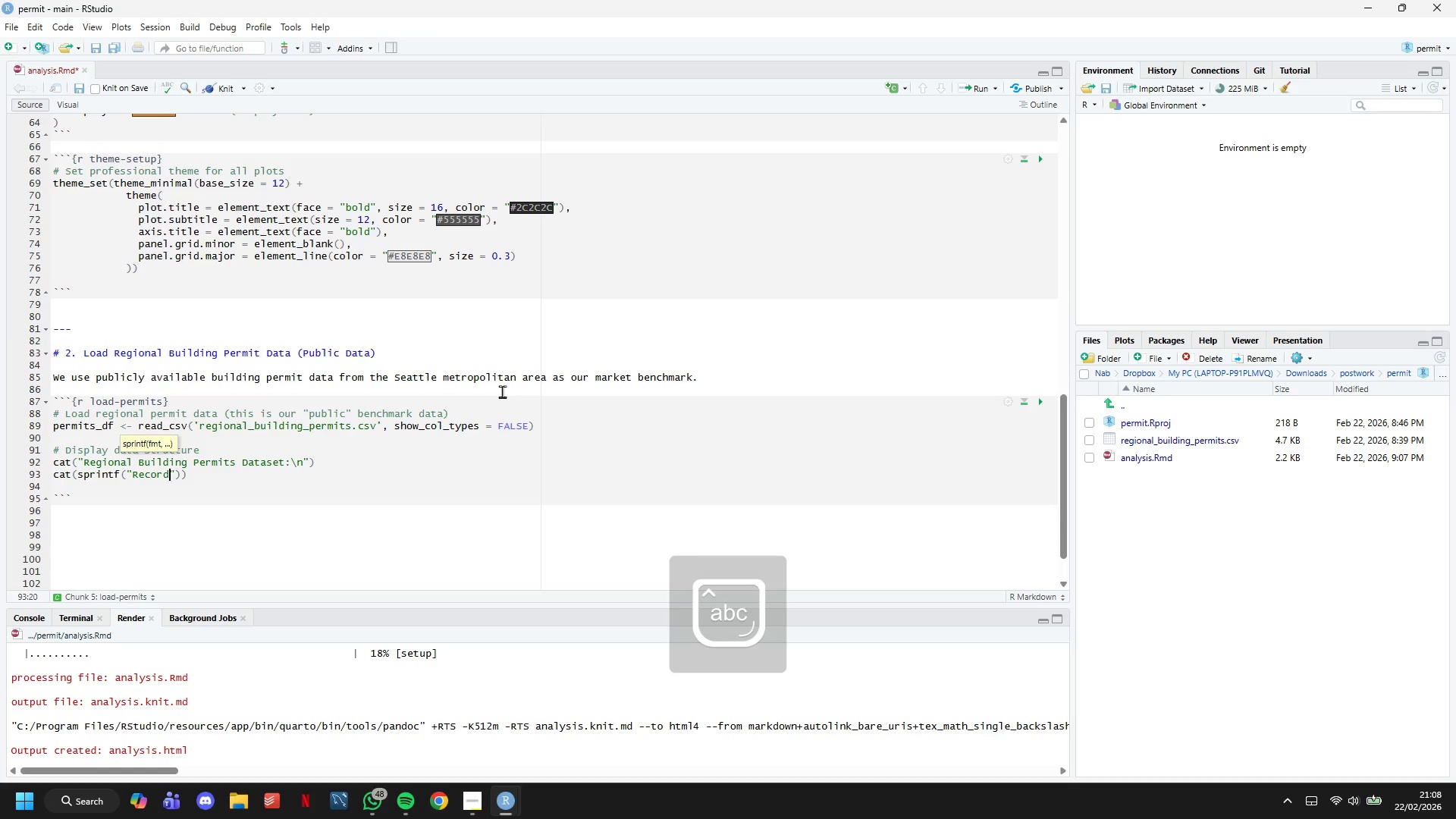 
key(ArrowLeft)
 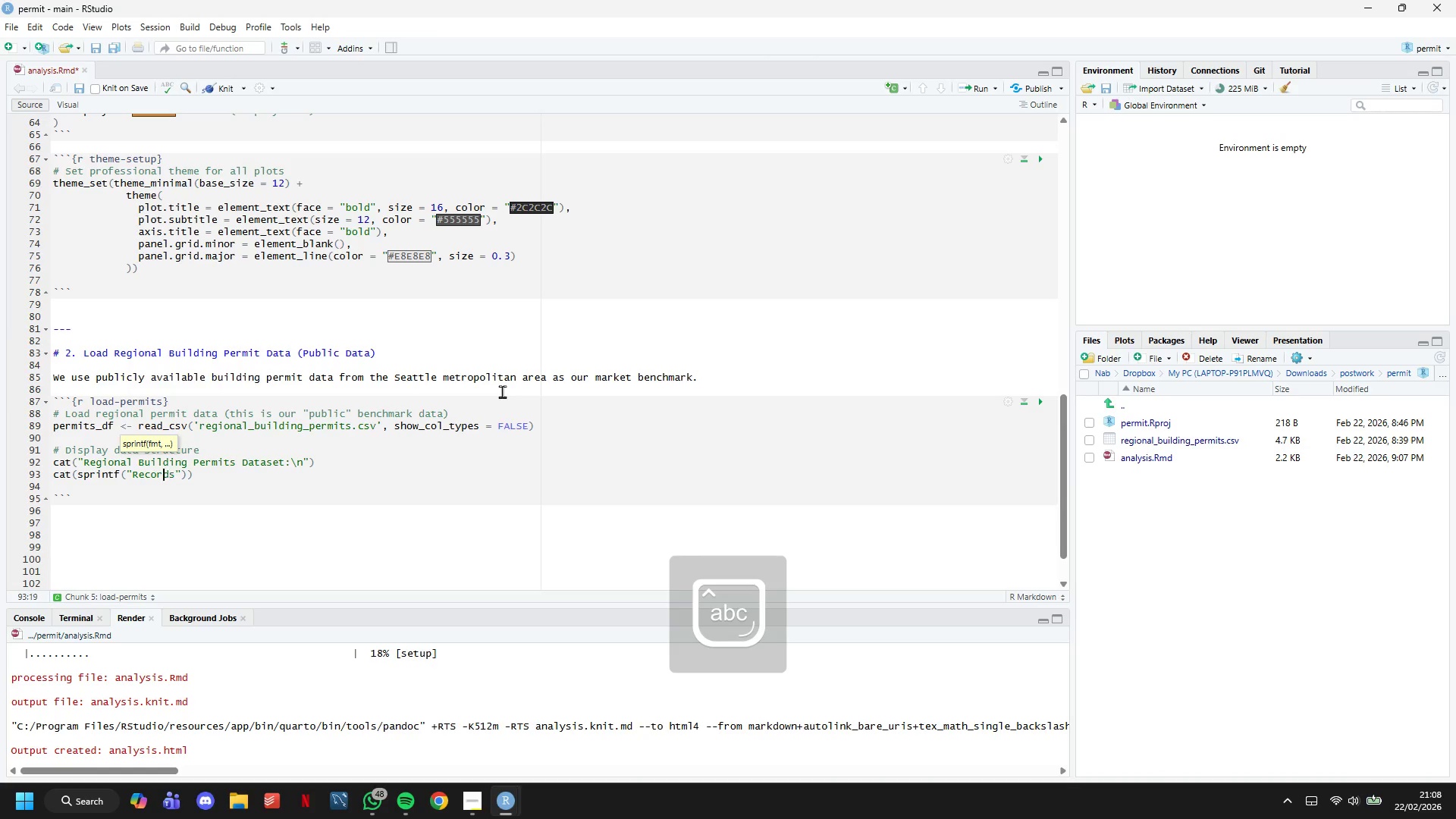 
key(ArrowLeft)
 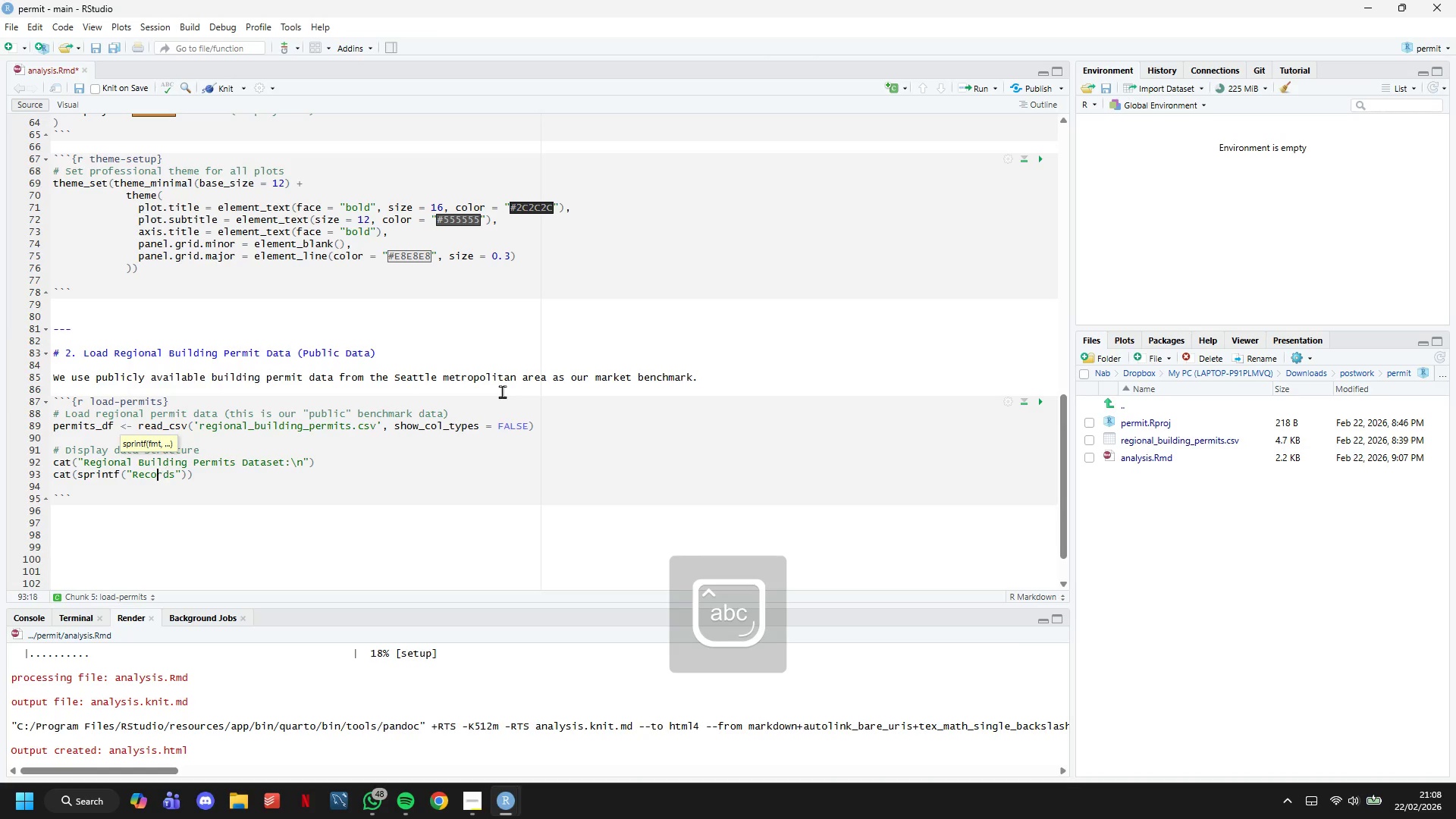 
key(ArrowLeft)
 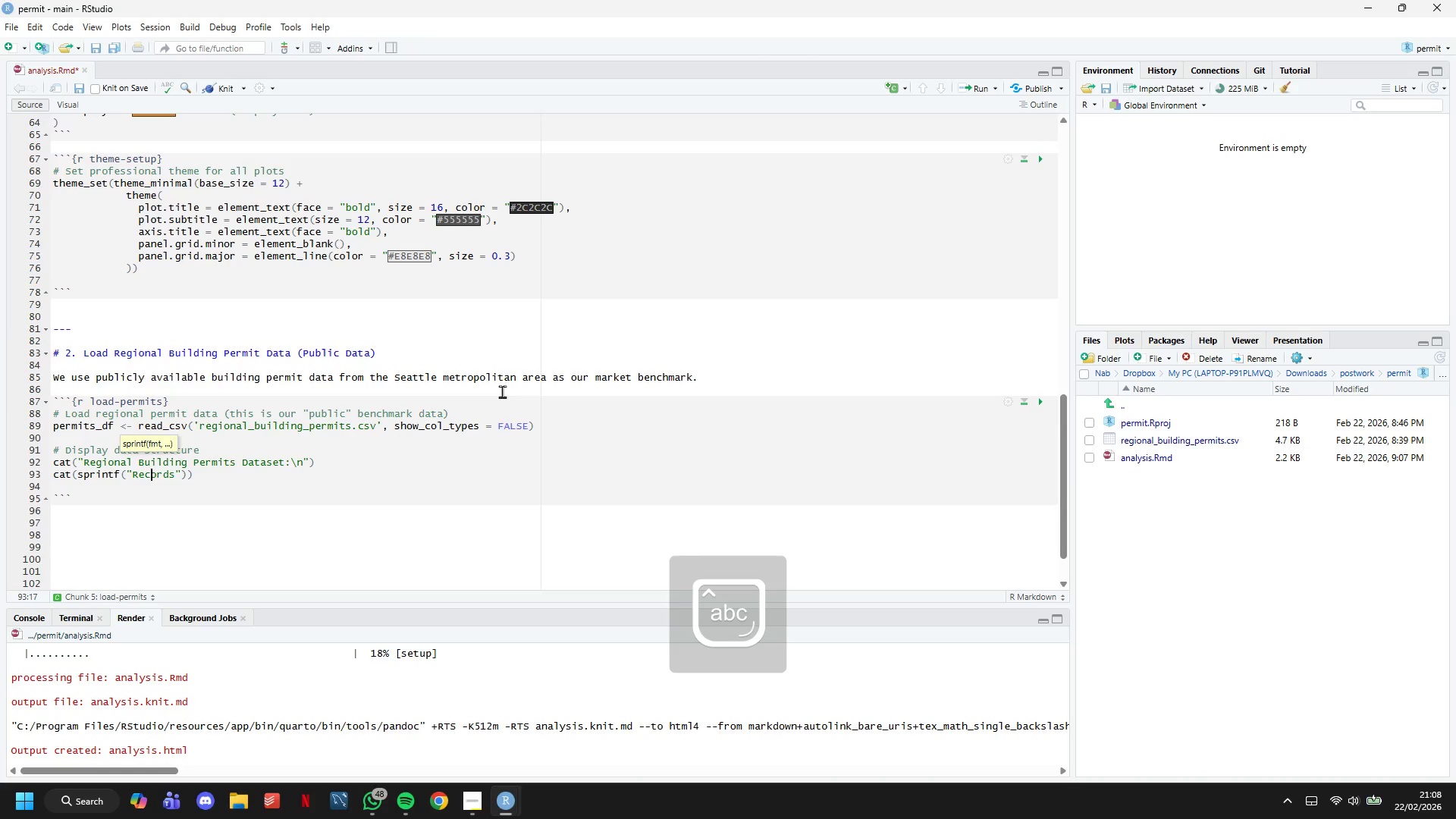 
key(ArrowLeft)
 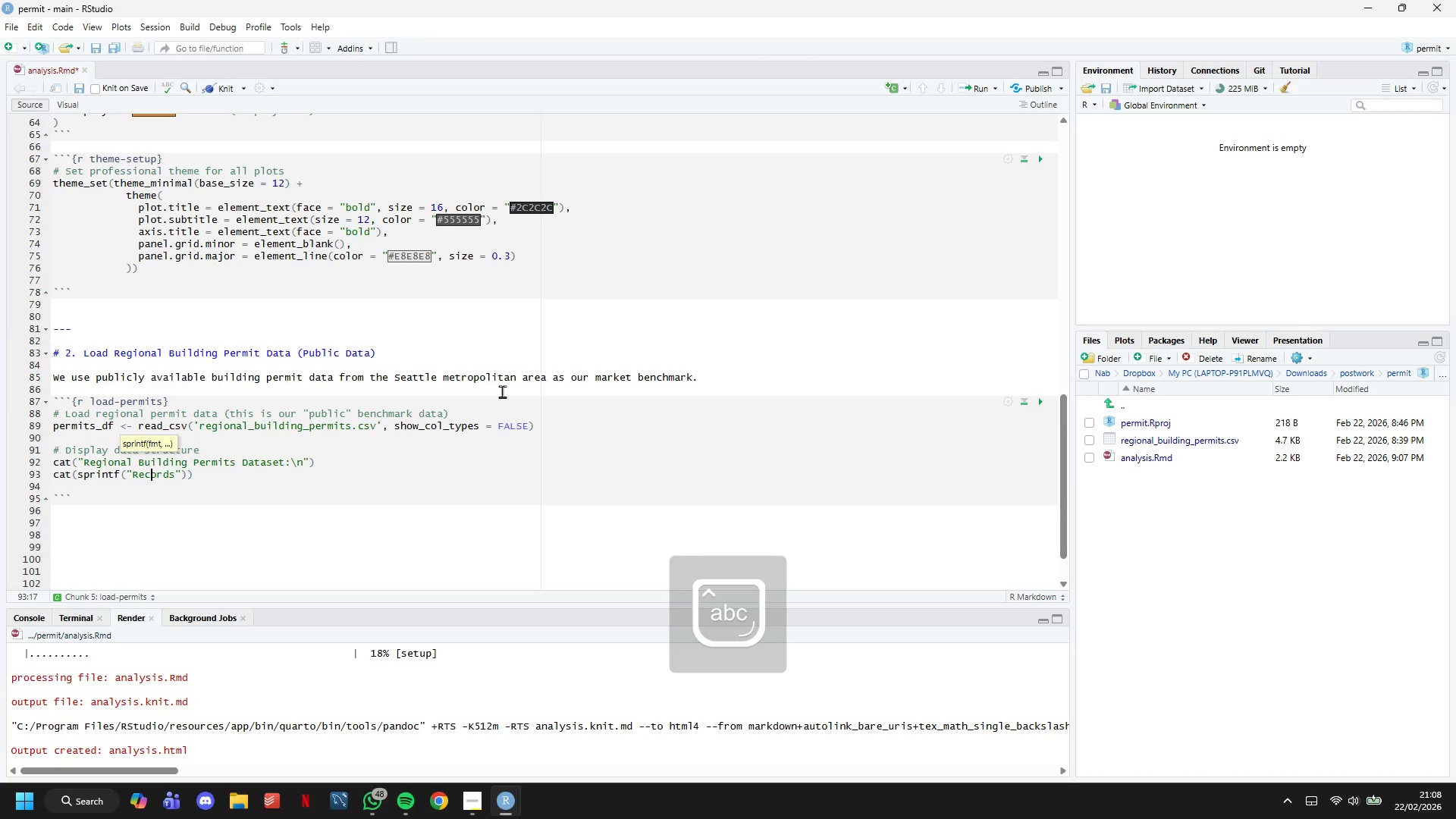 
key(ArrowLeft)
 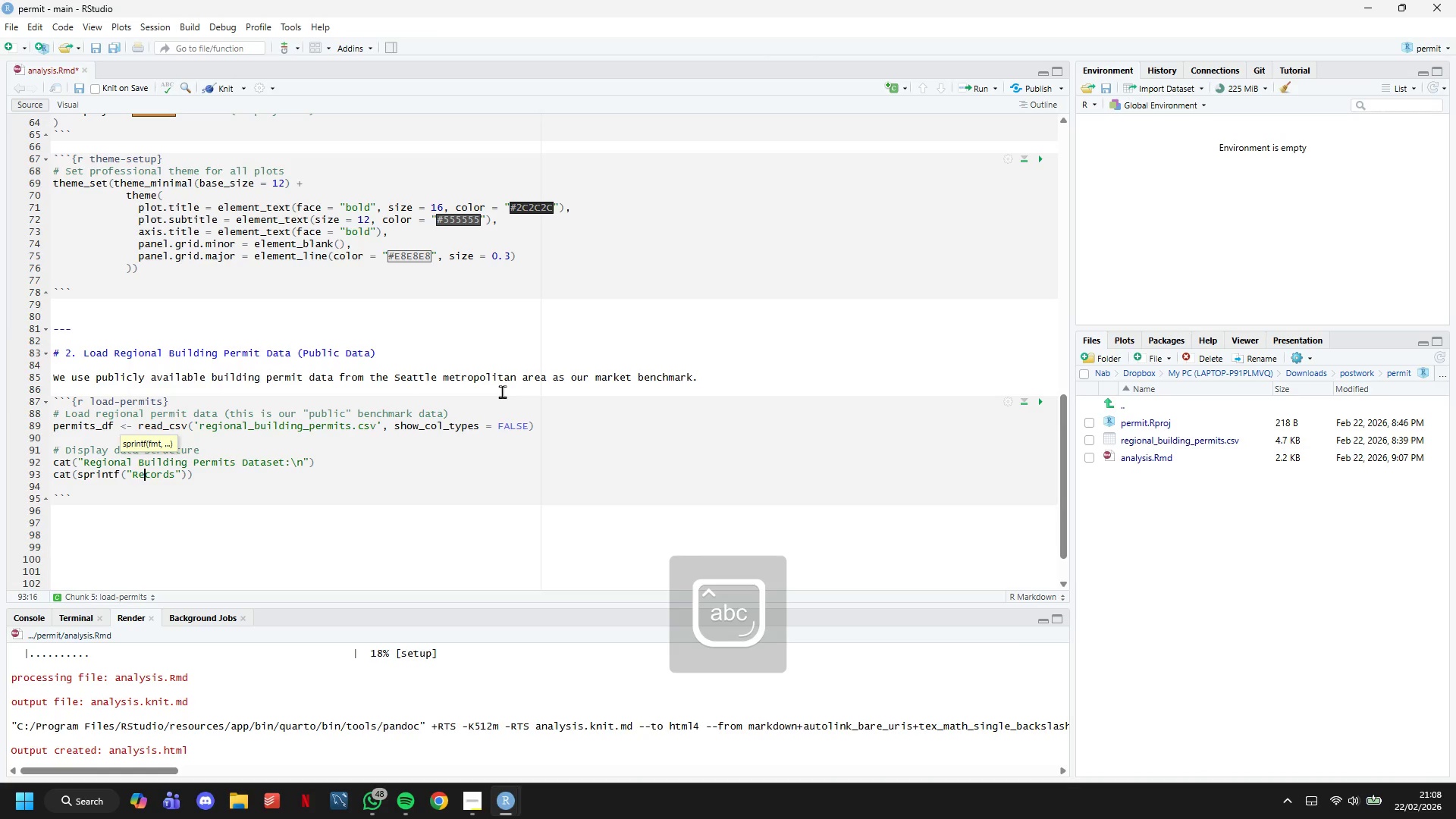 
key(ArrowLeft)
 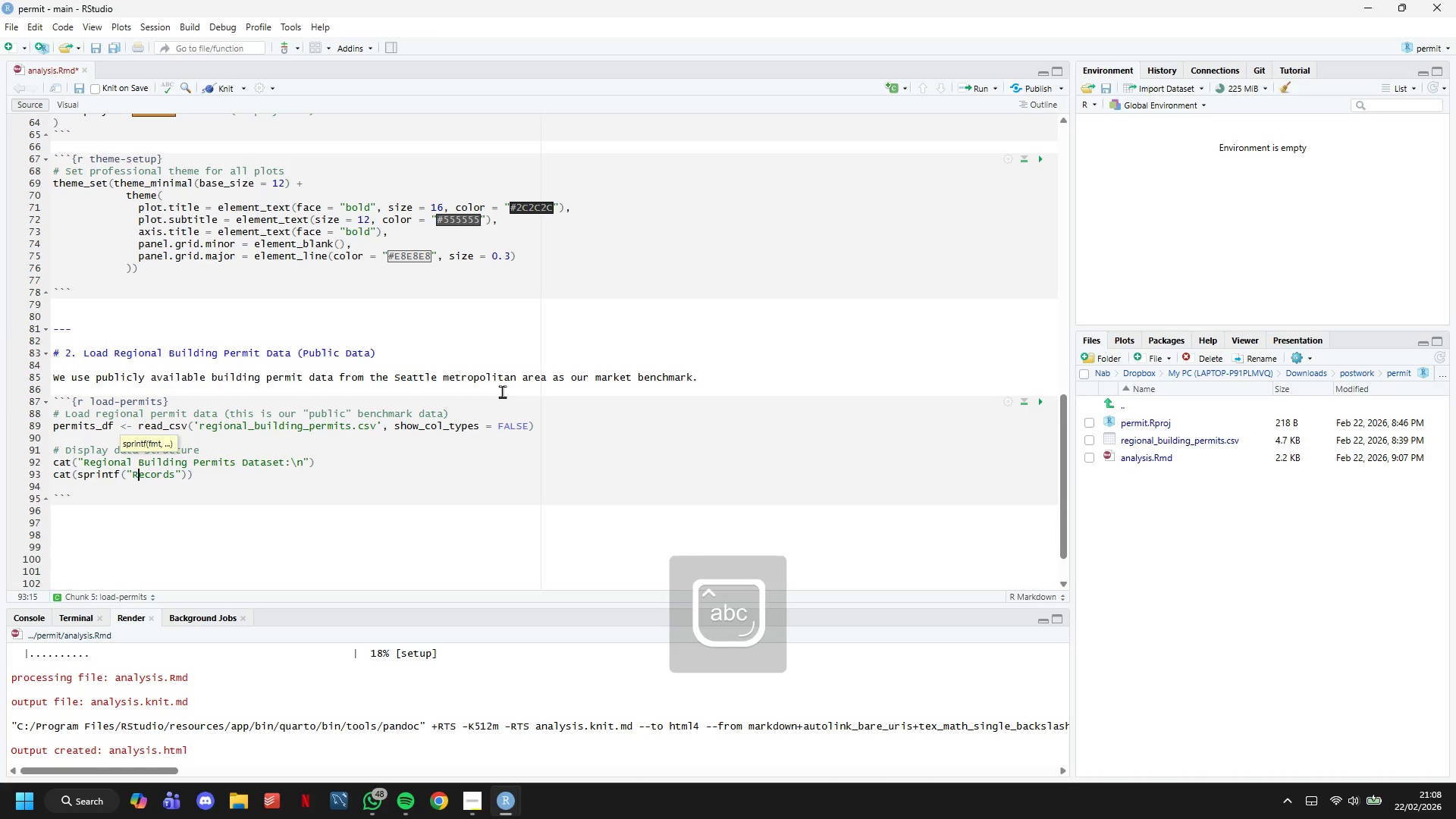 
key(ArrowLeft)
 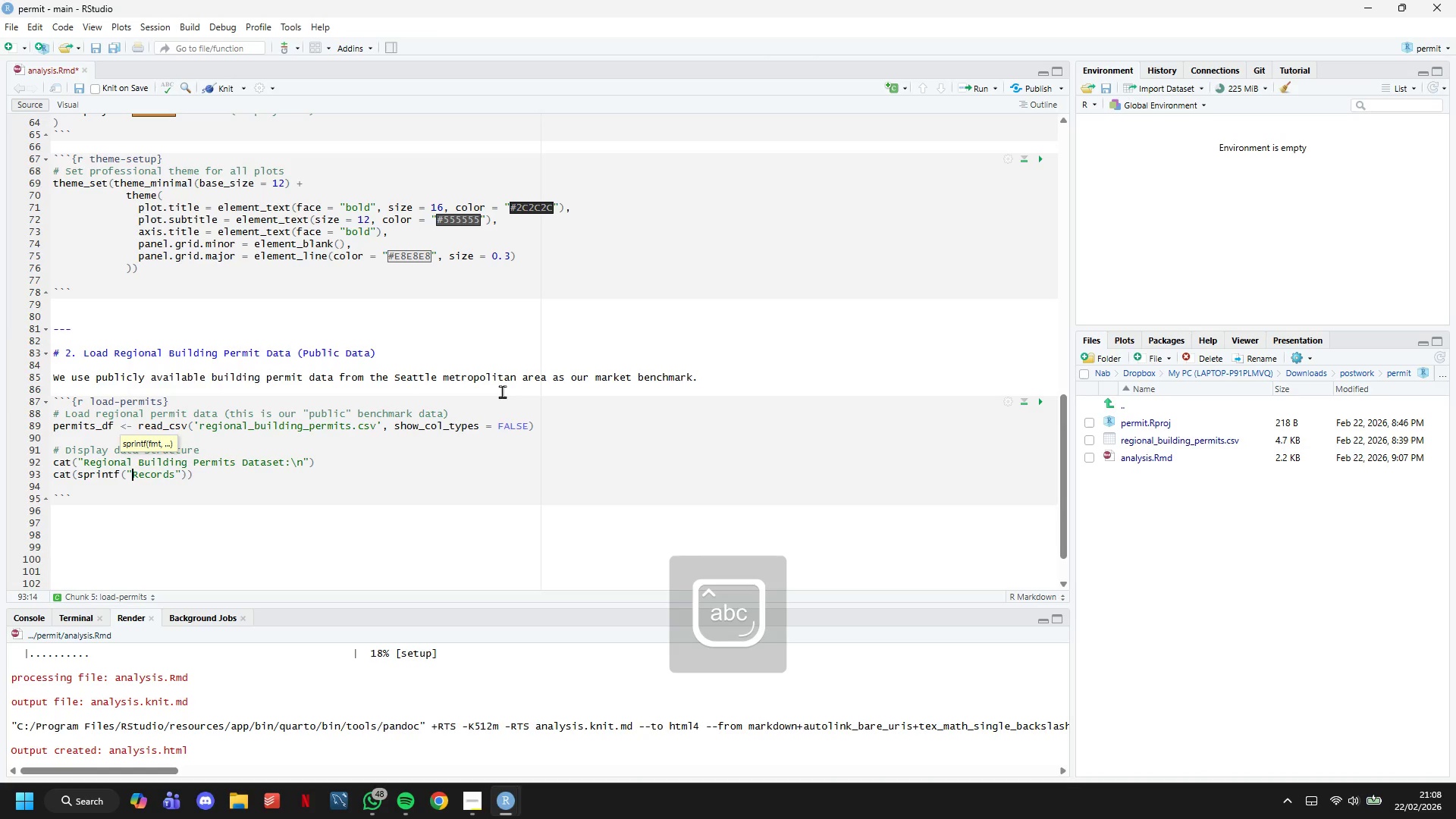 
key(Space)
 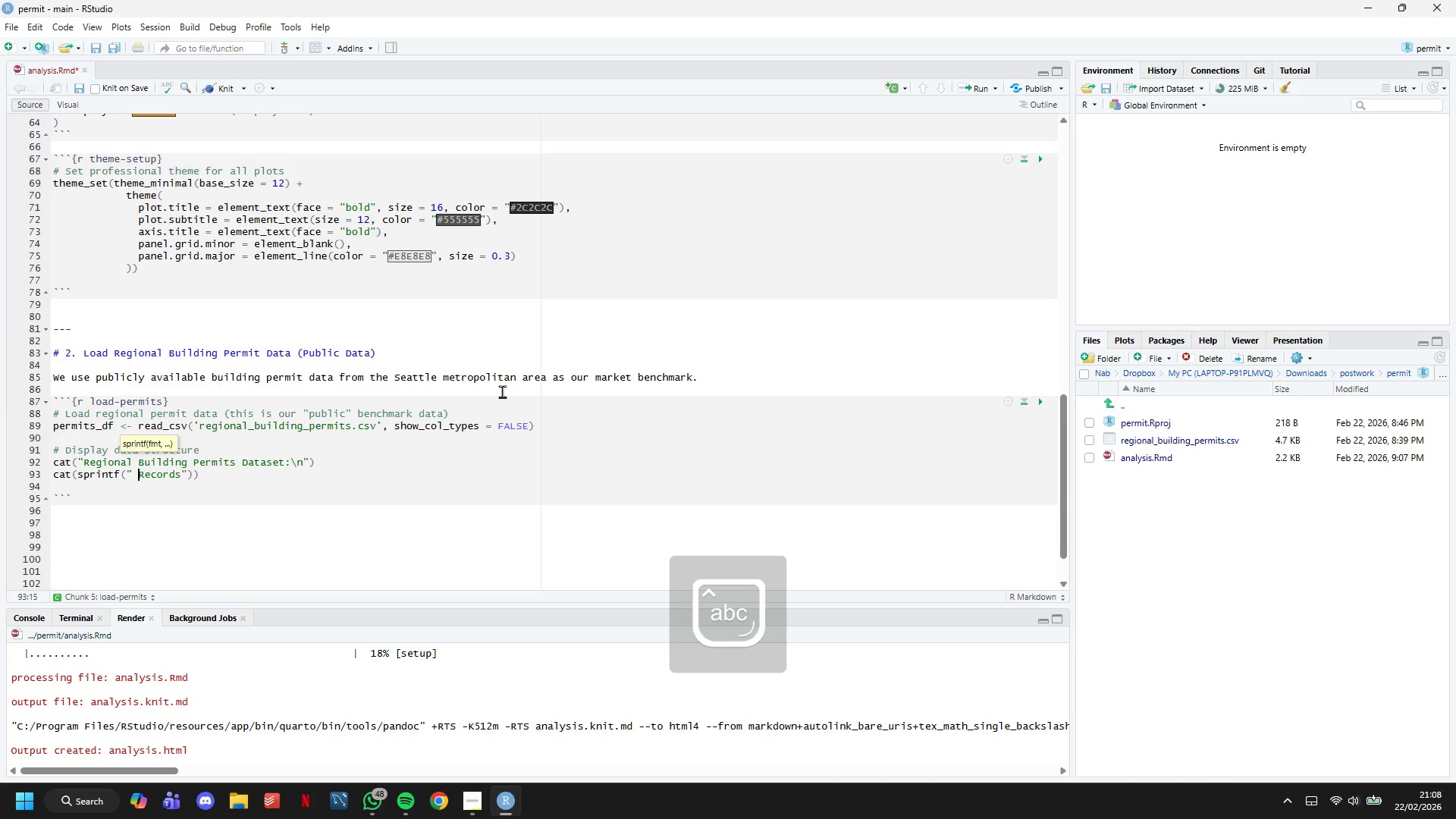 
key(ArrowRight)
 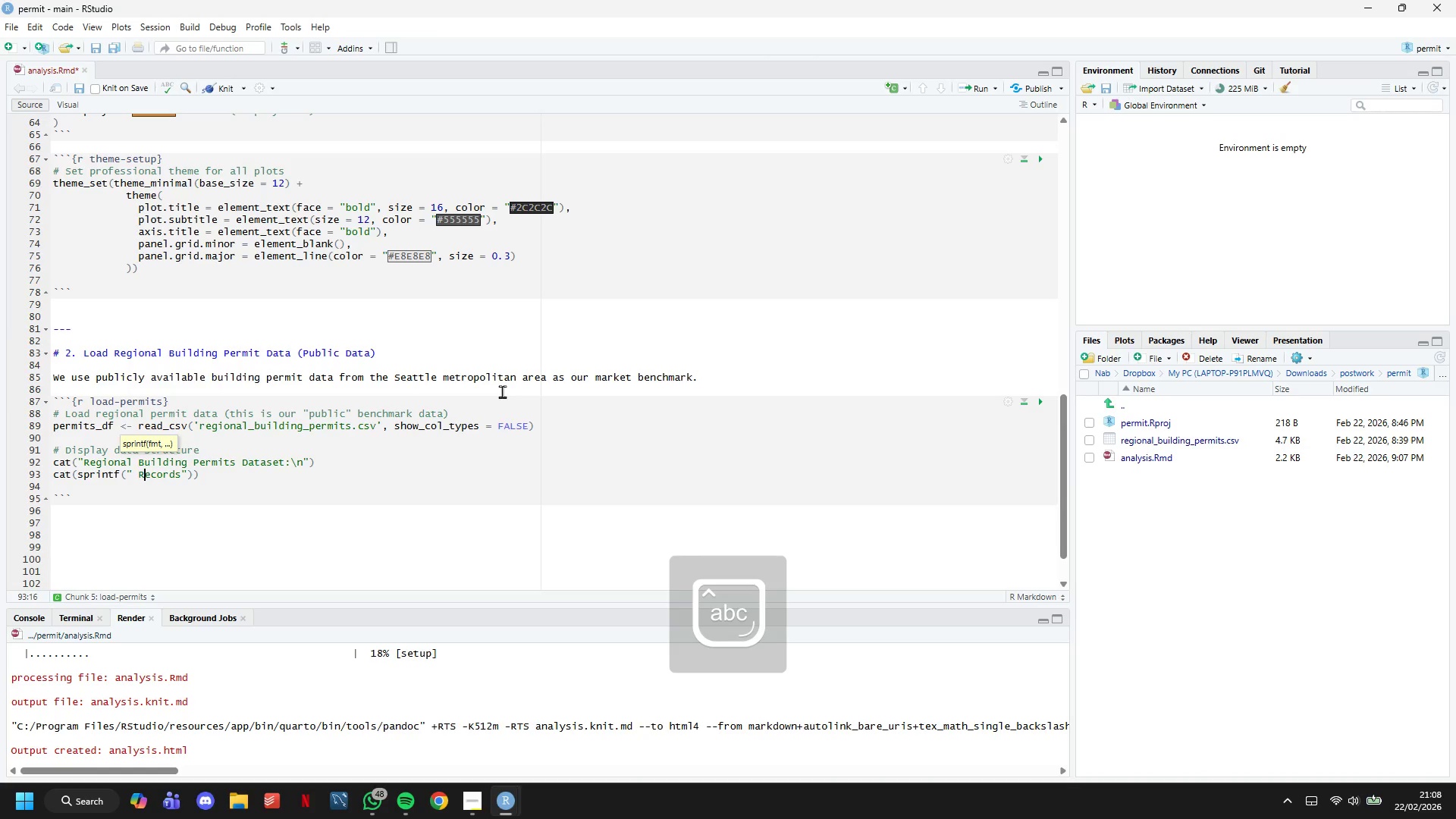 
key(ArrowRight)
 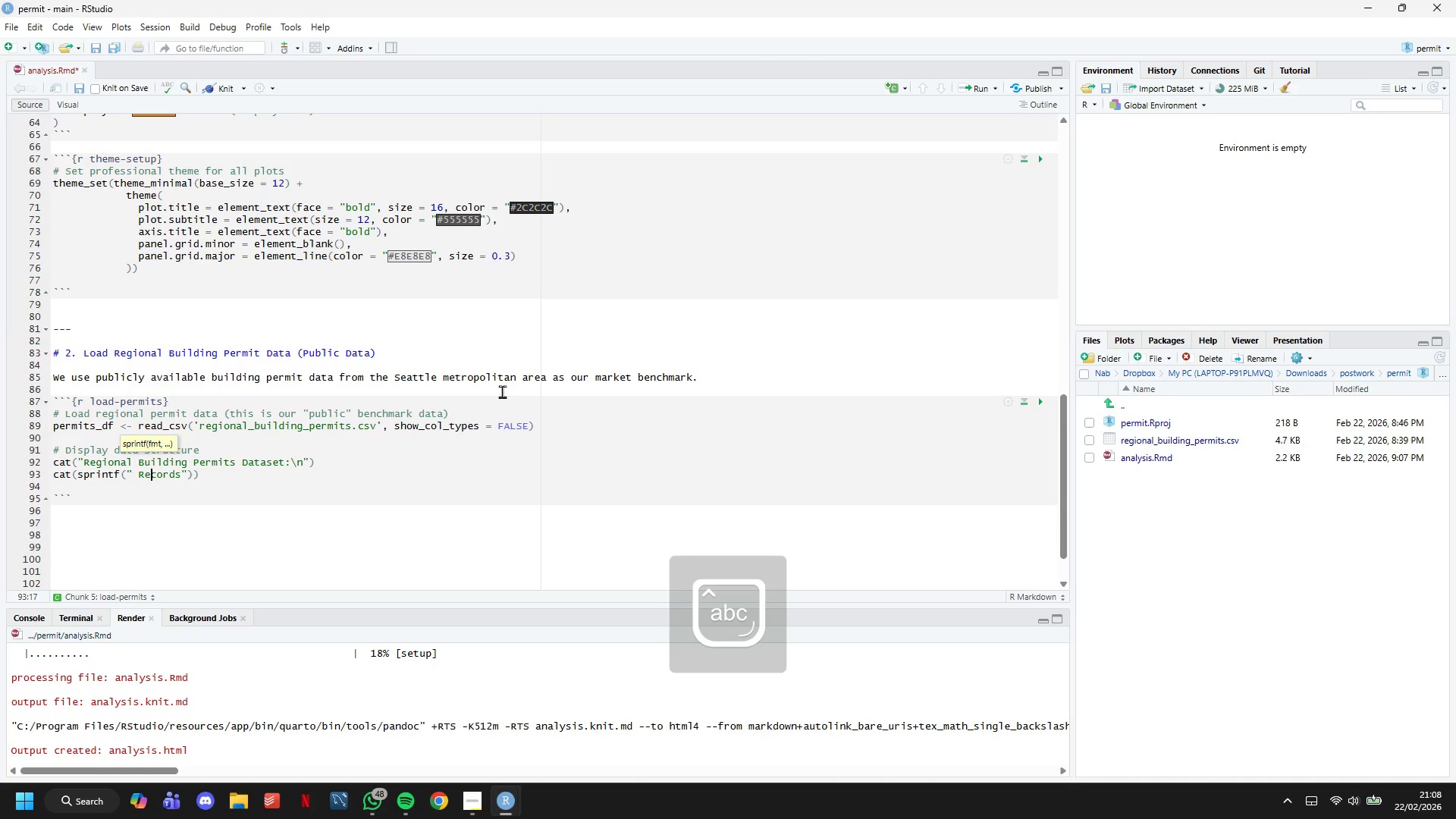 
key(ArrowRight)
 